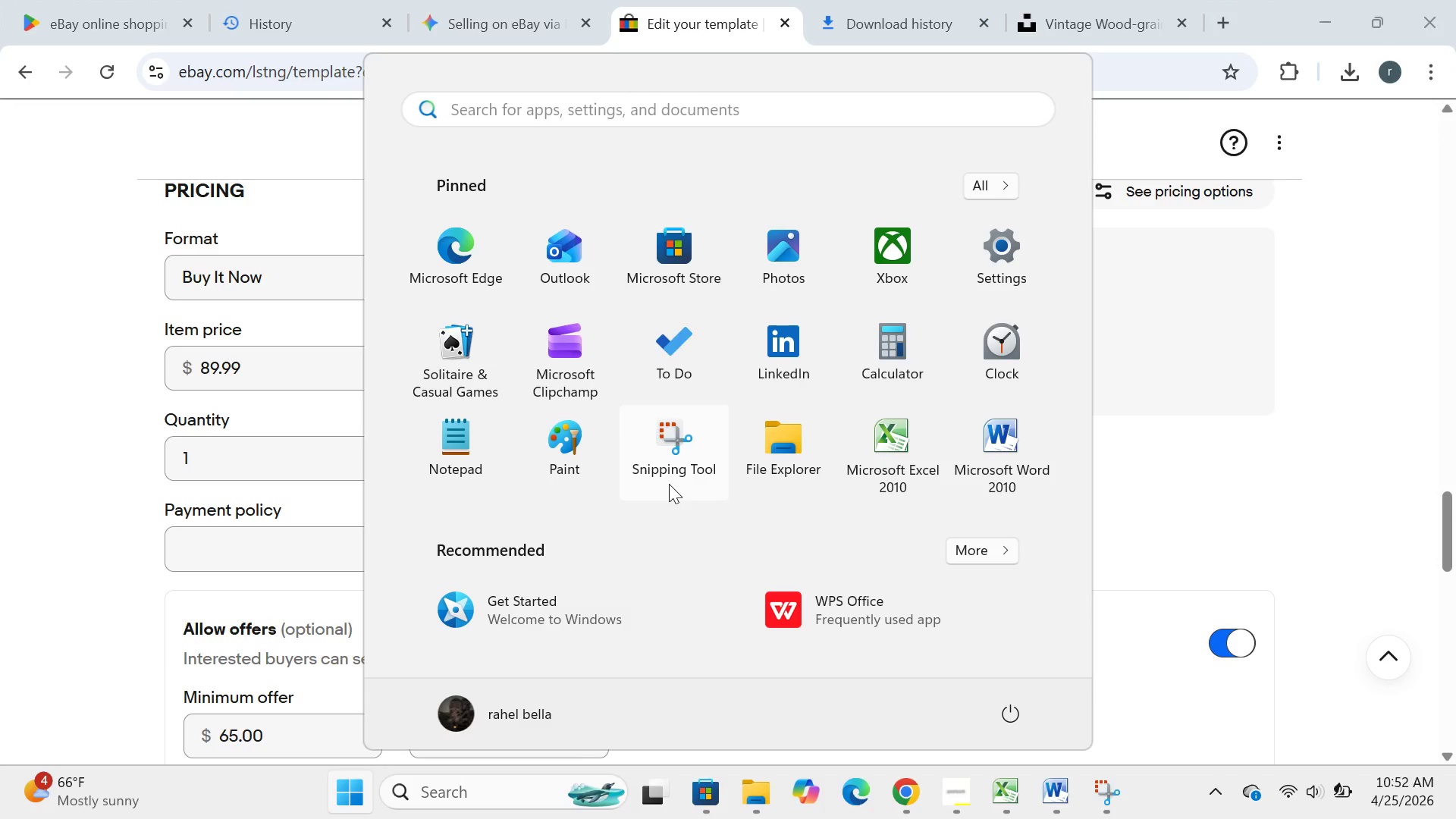 
left_click([669, 484])
 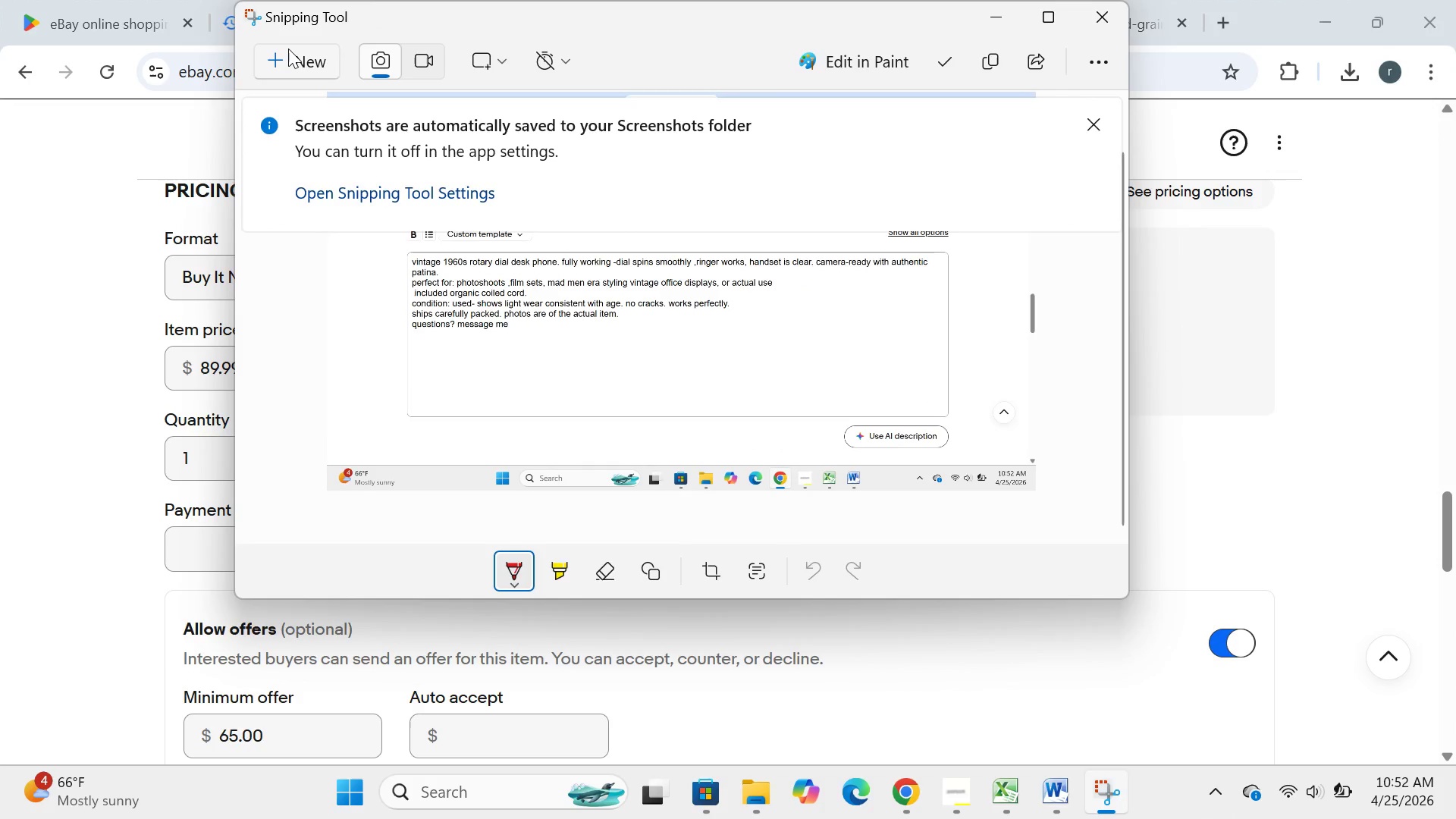 
left_click([288, 52])
 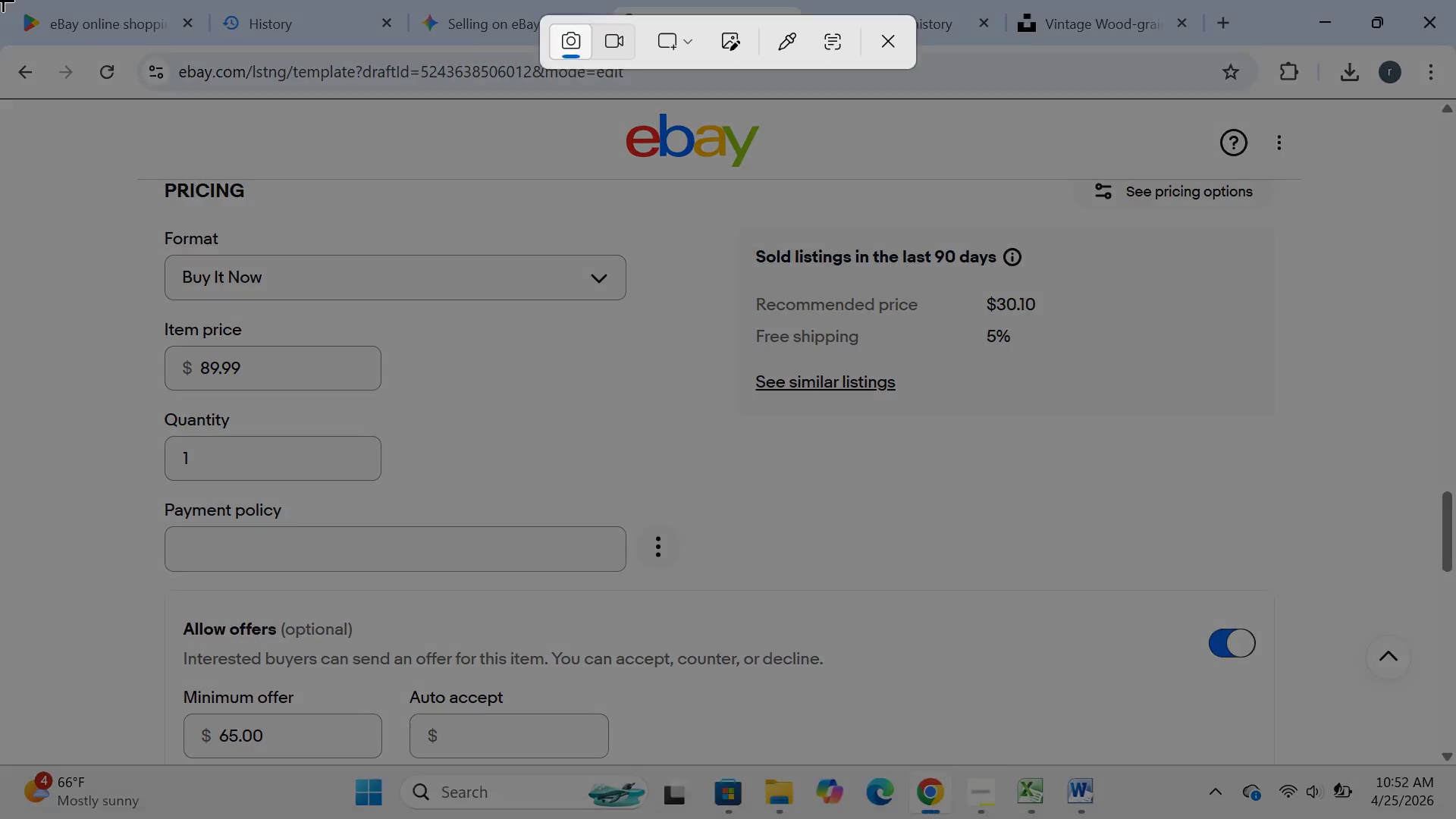 
left_click_drag(start_coordinate=[4, 0], to_coordinate=[1455, 818])
 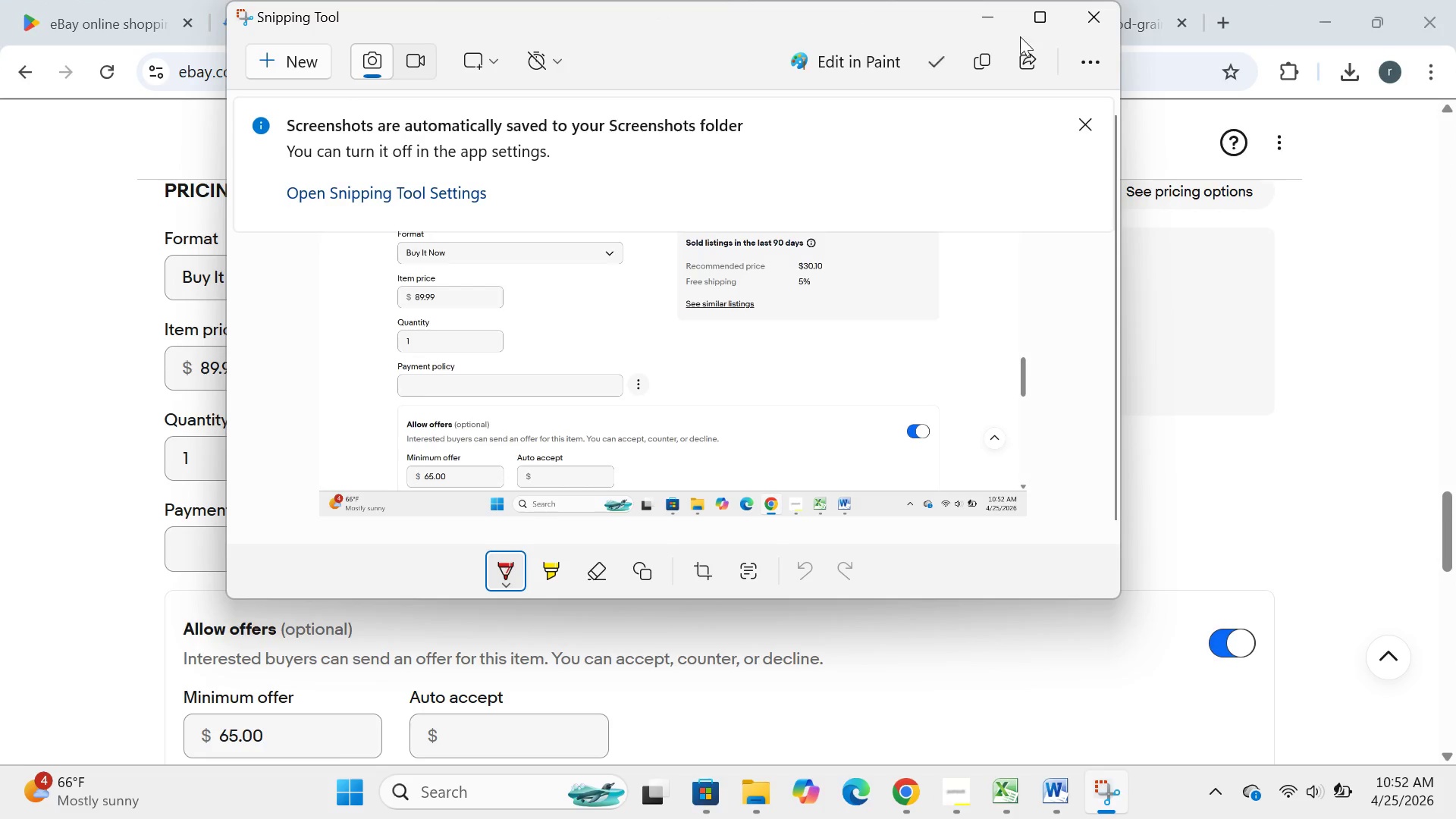 
left_click([978, 14])
 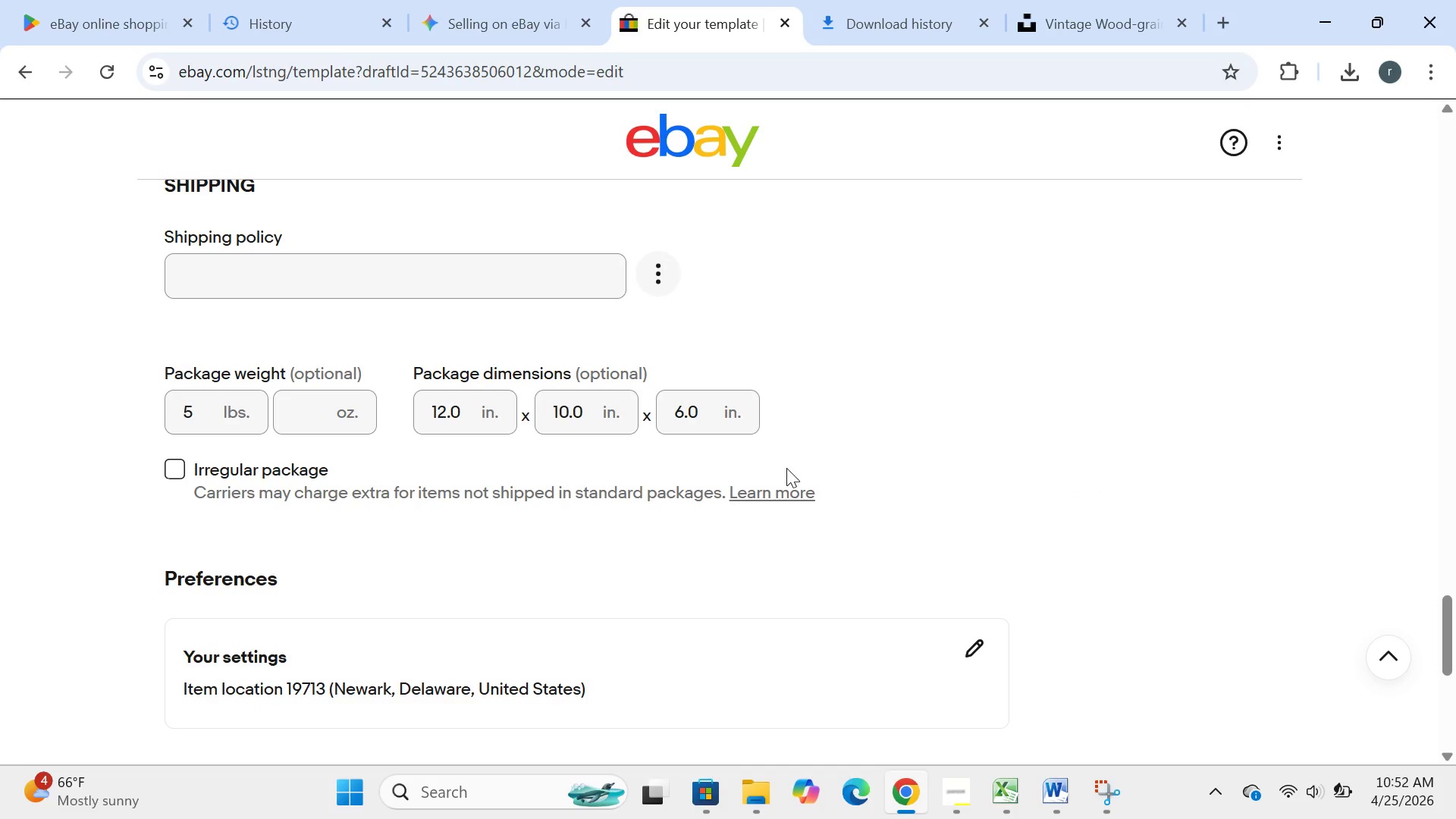 
left_click([353, 790])
 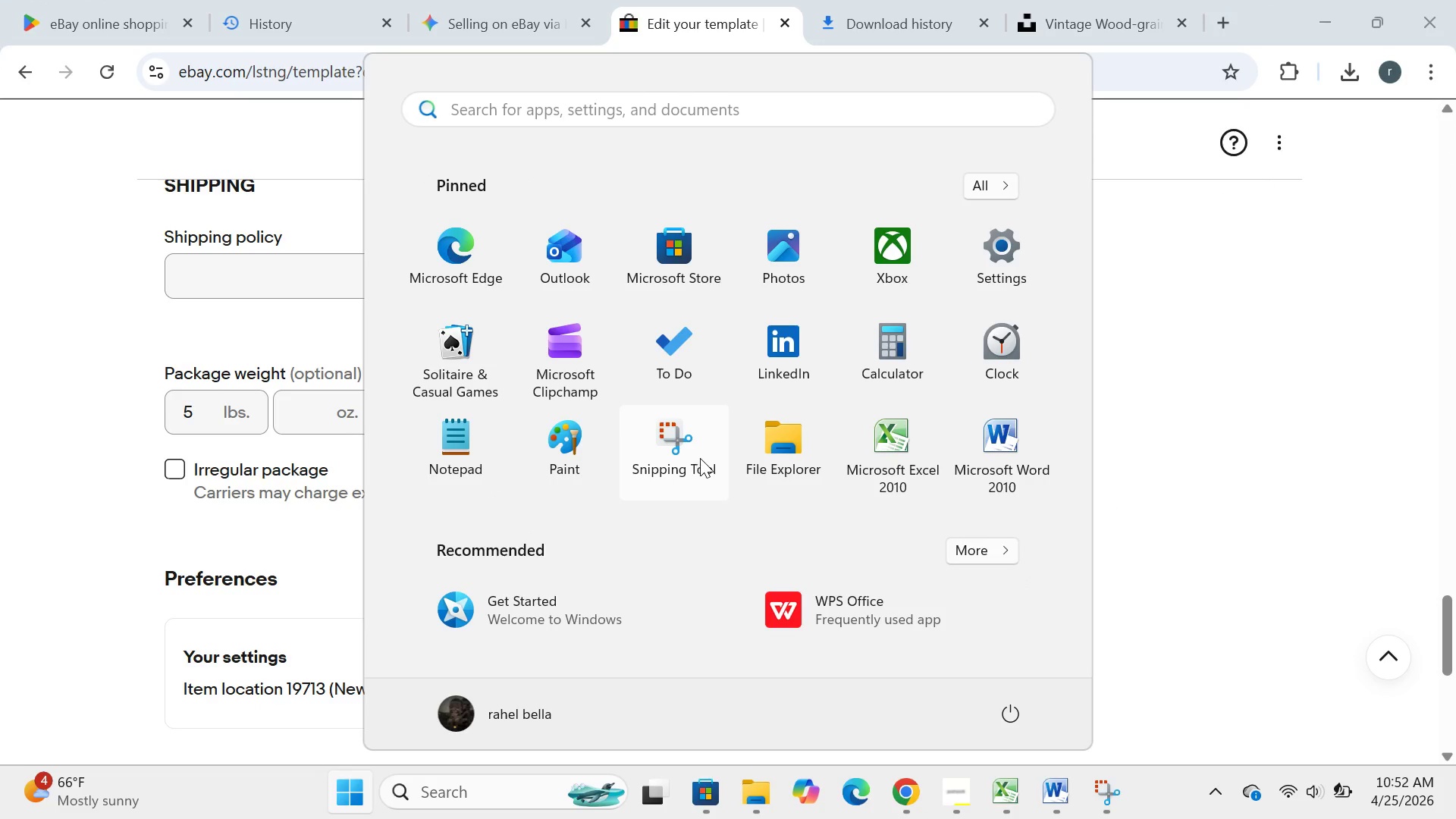 
left_click([700, 458])
 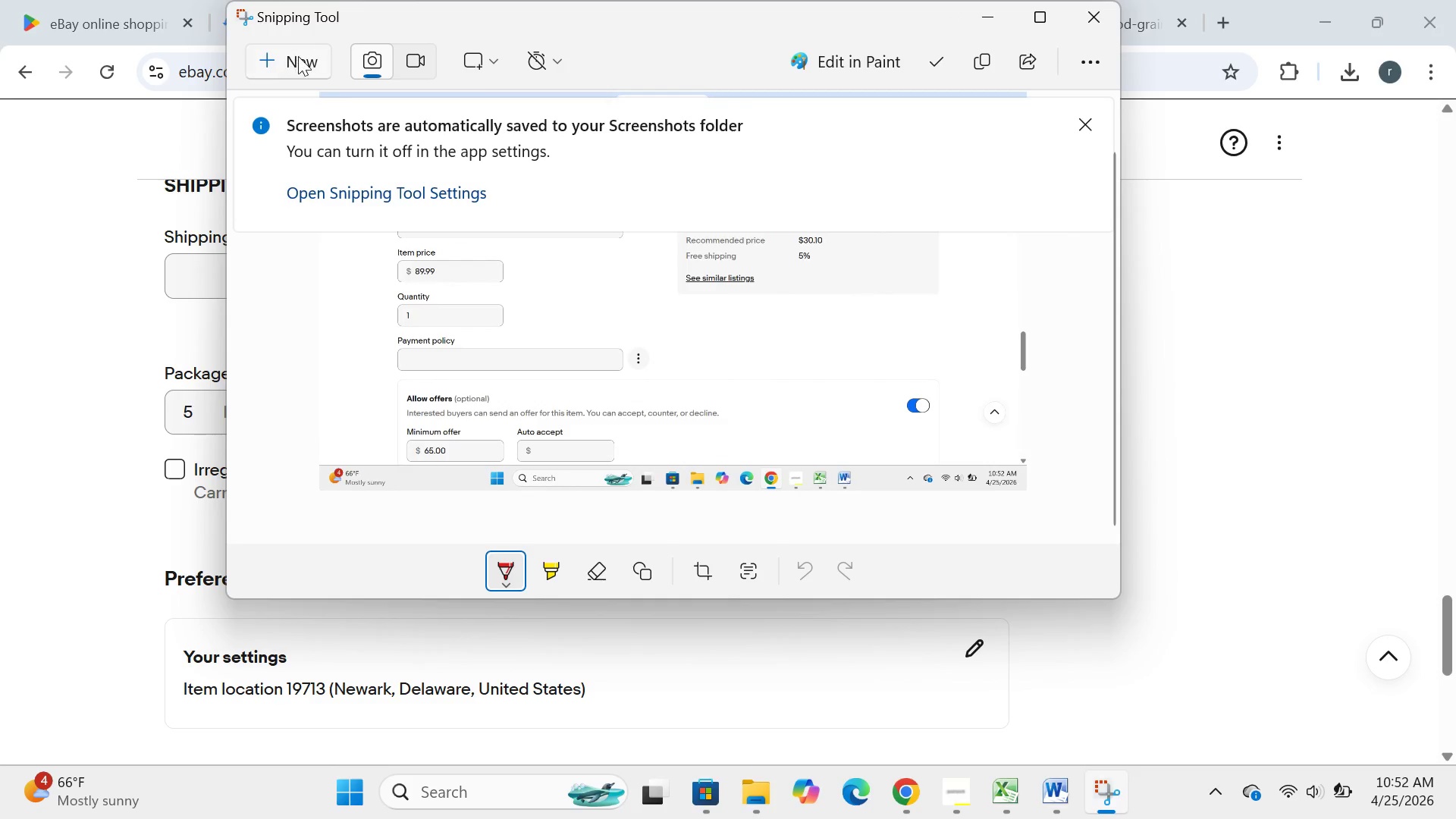 
left_click([298, 56])
 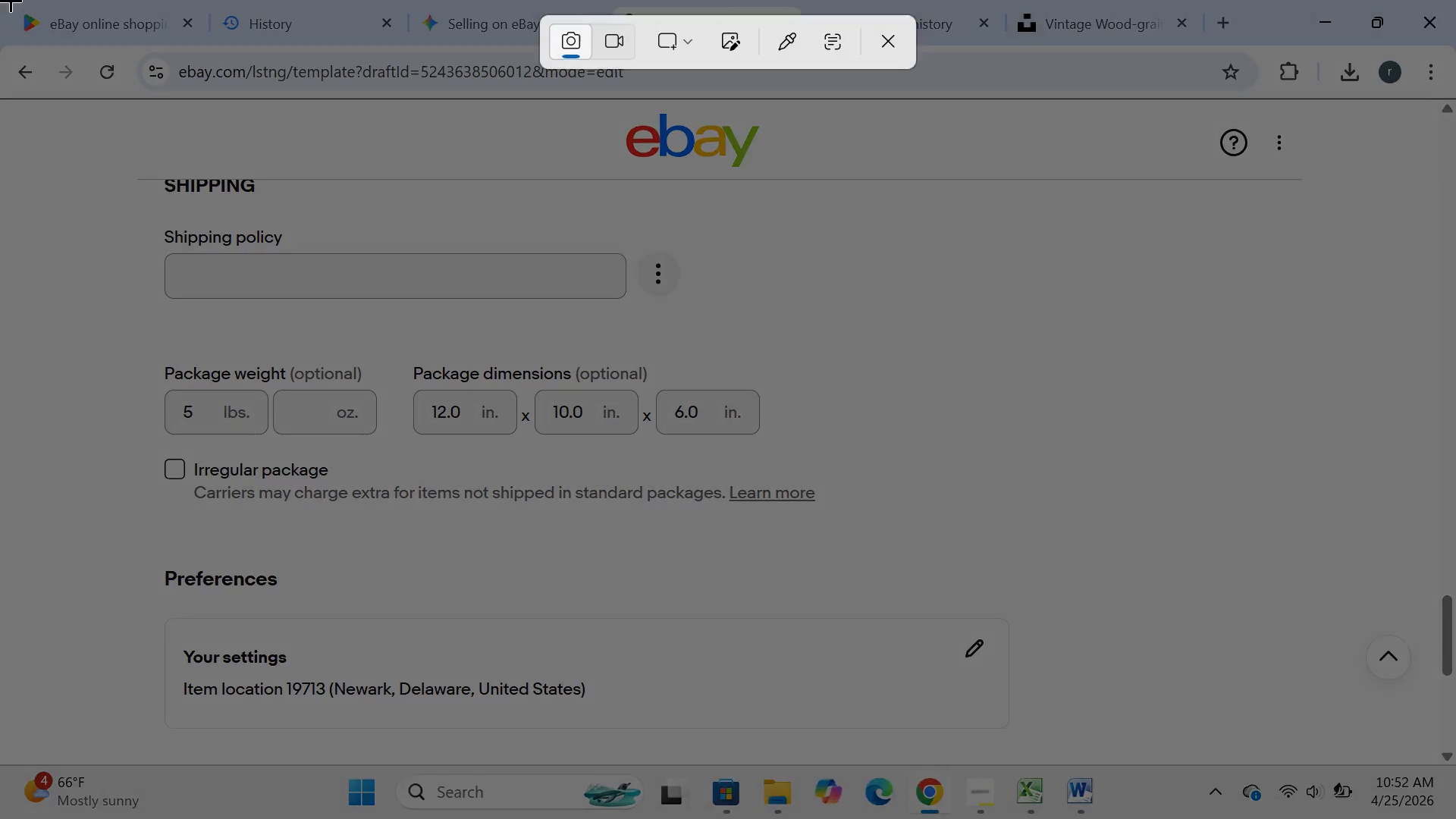 
left_click_drag(start_coordinate=[0, 0], to_coordinate=[1455, 818])
 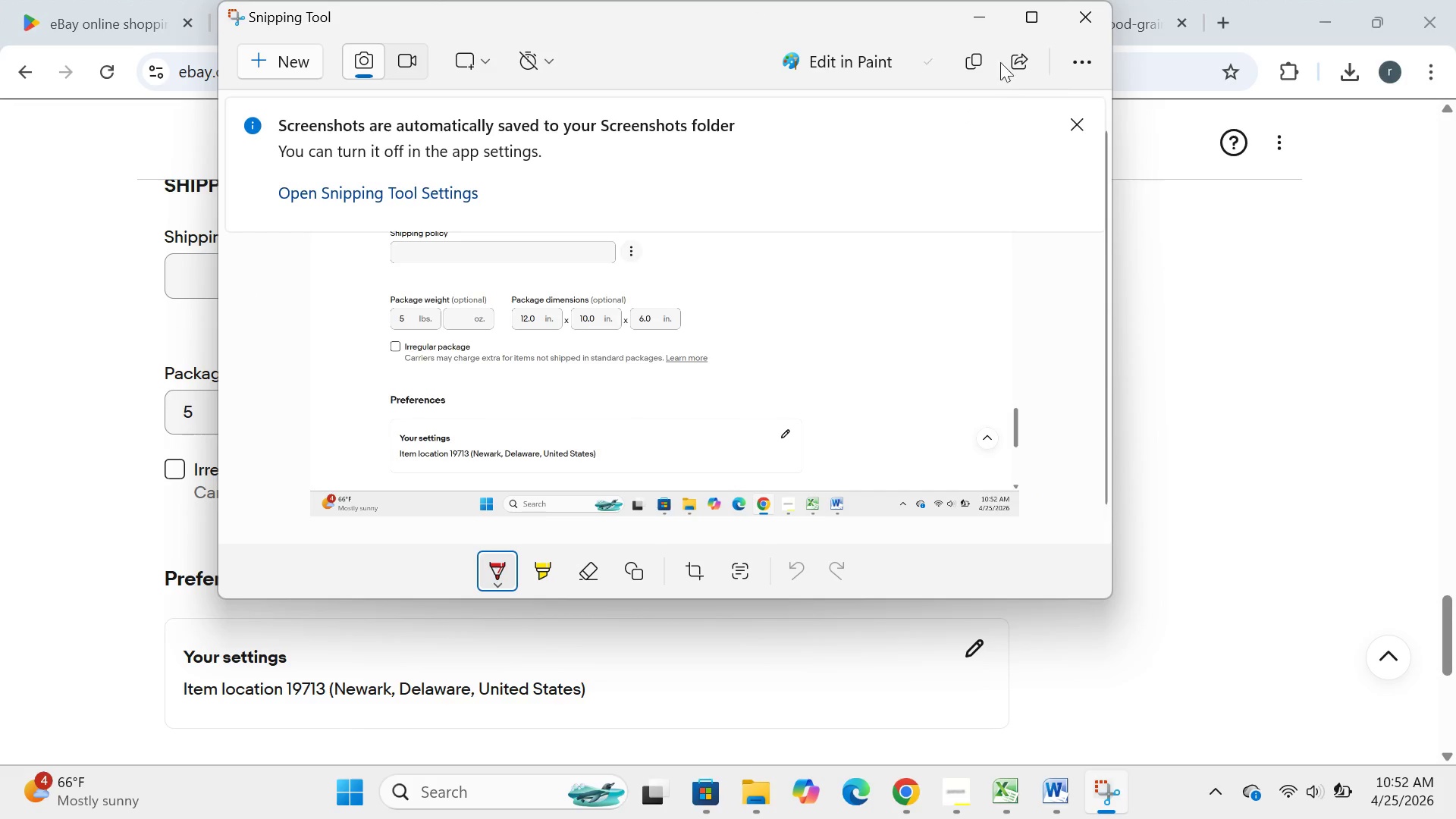 
left_click([978, 20])
 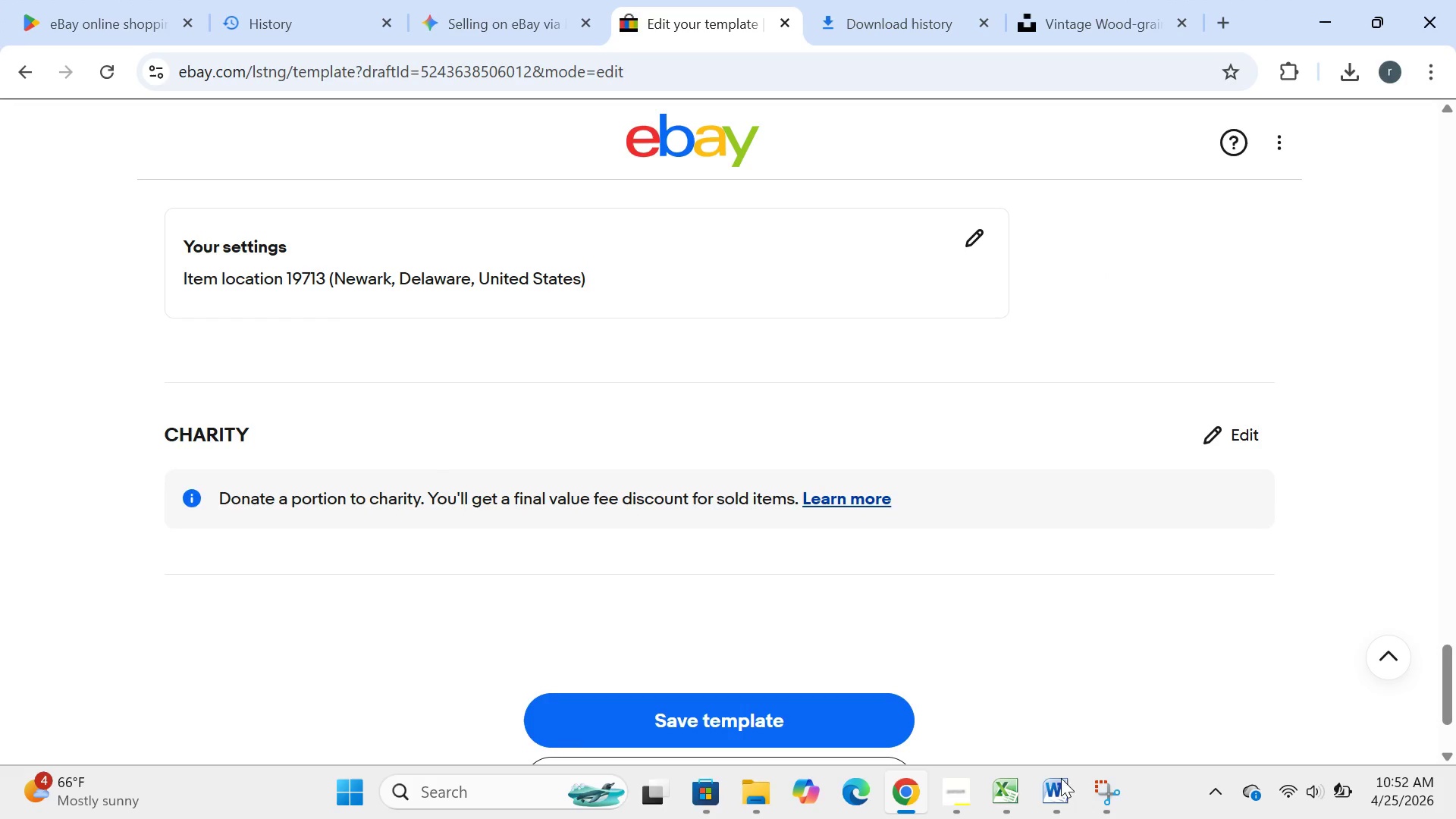 
left_click([1066, 812])
 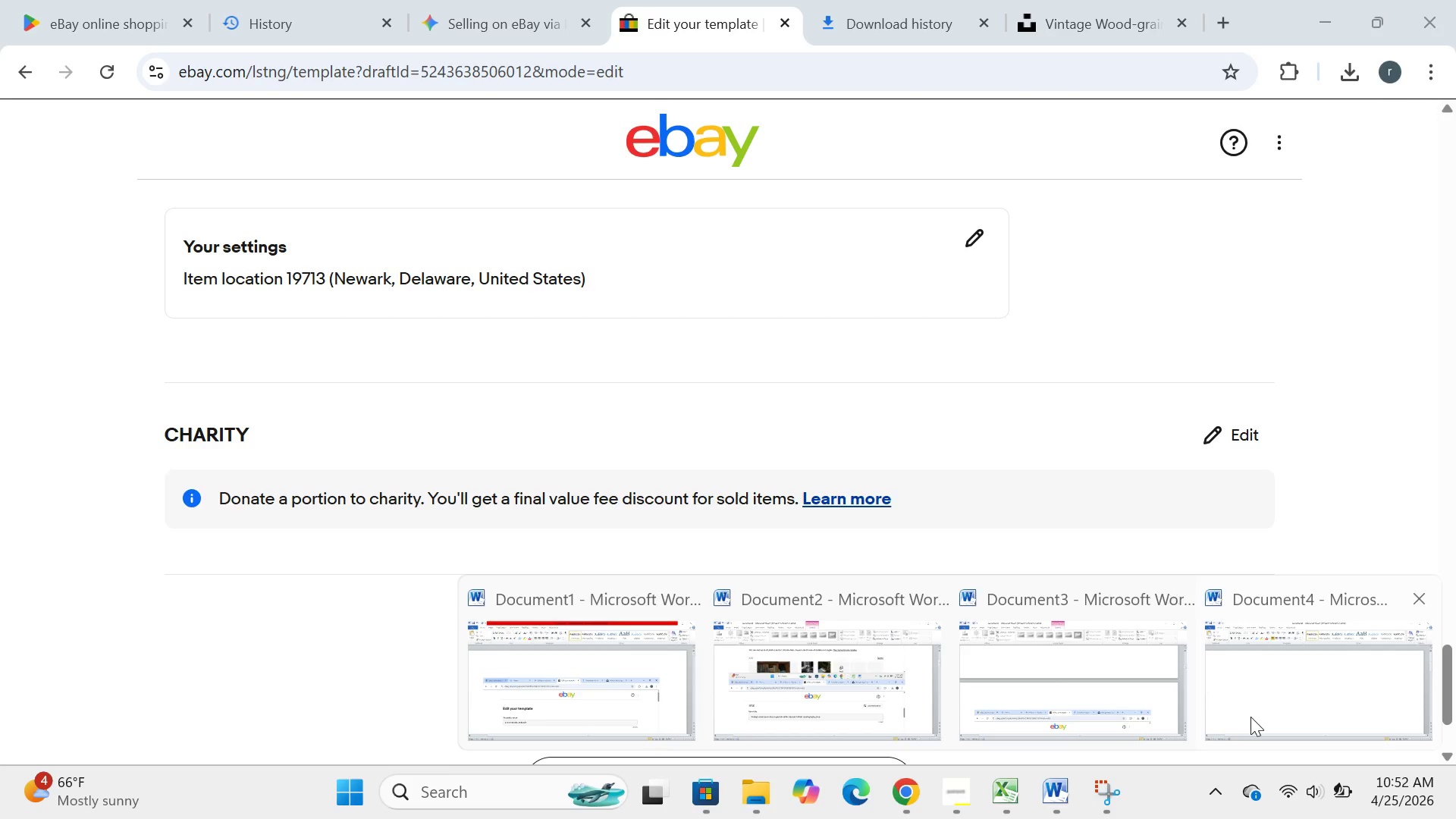 
left_click([1250, 717])
 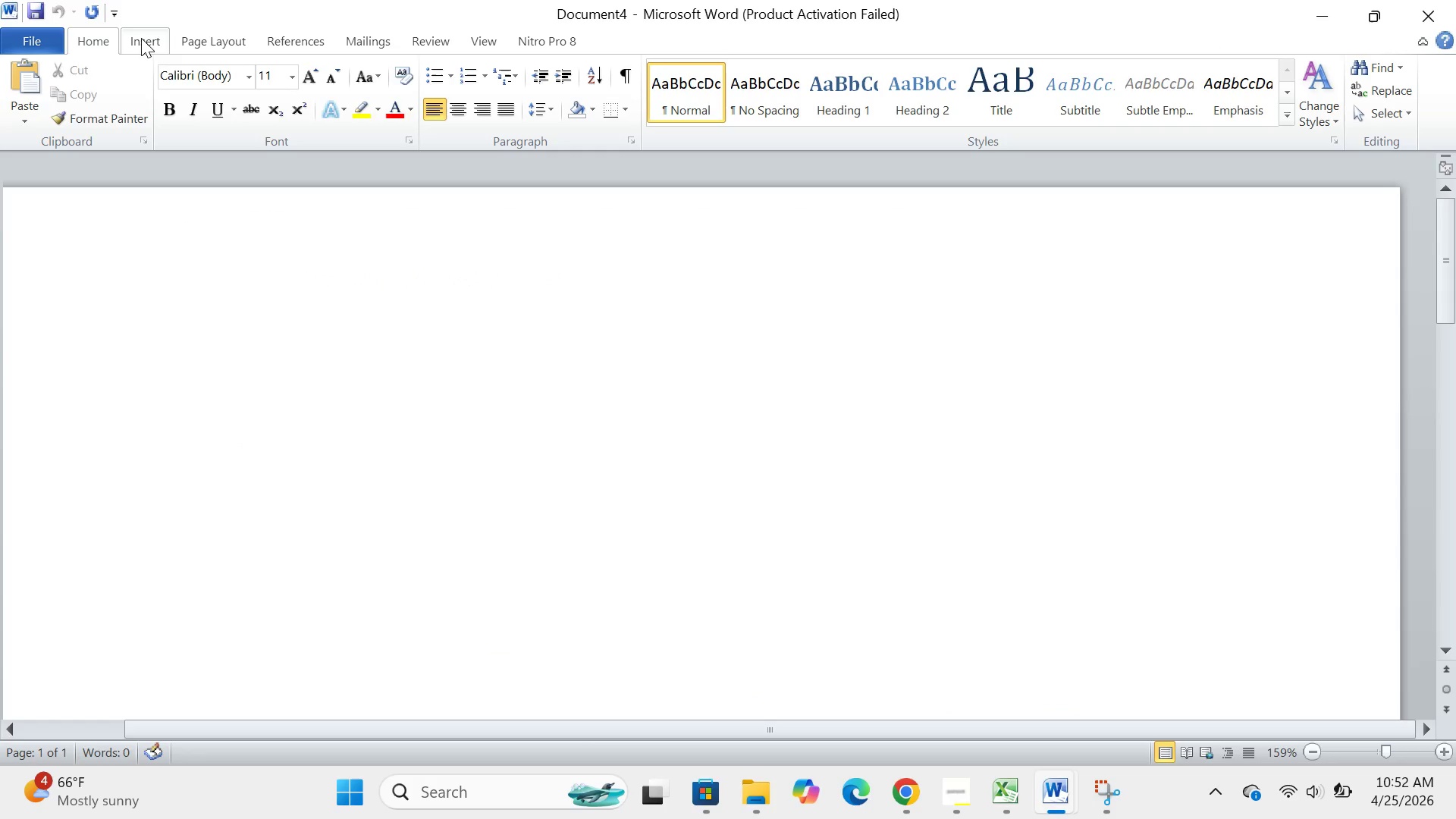 
left_click([141, 37])
 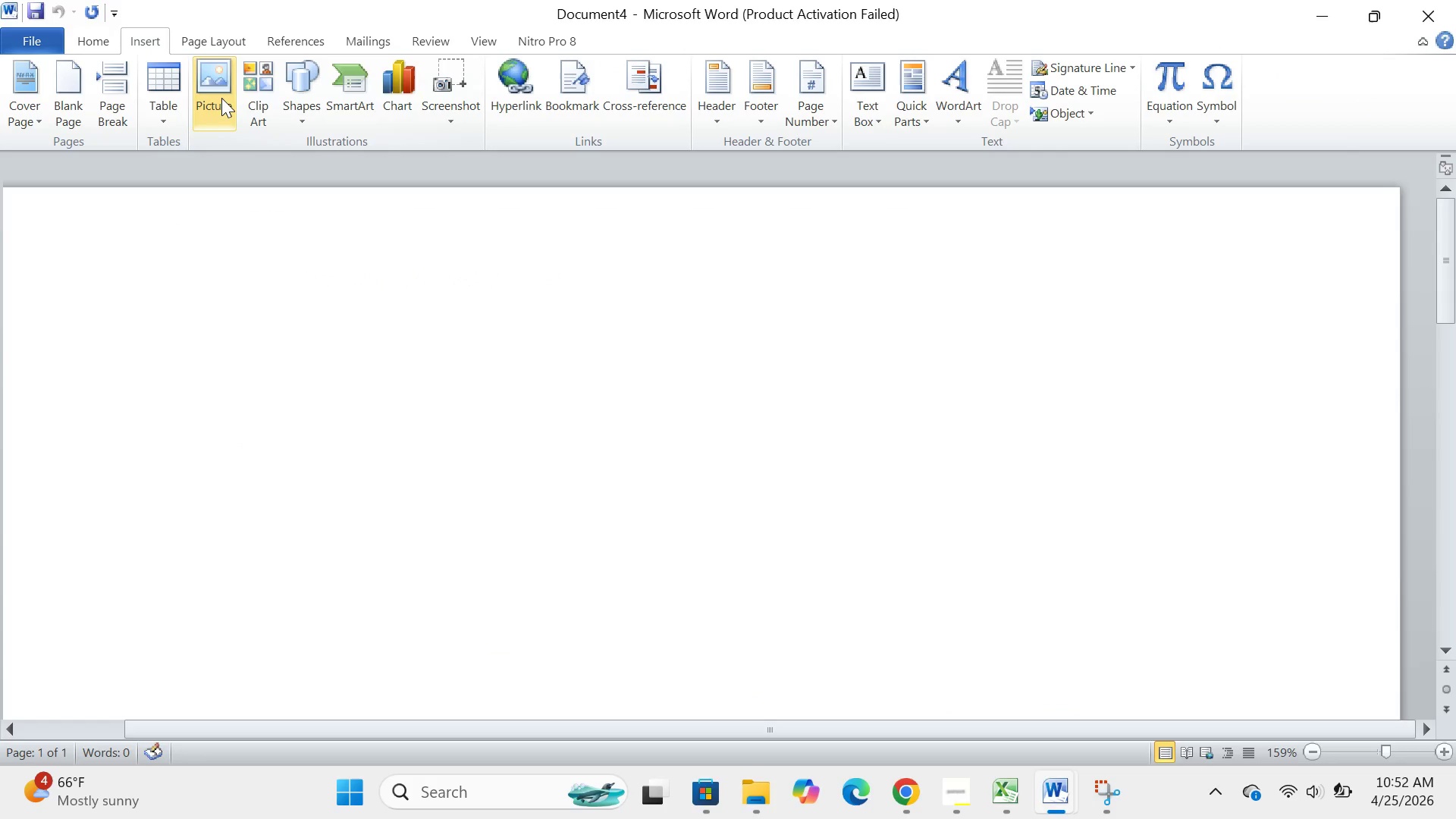 
left_click([221, 98])
 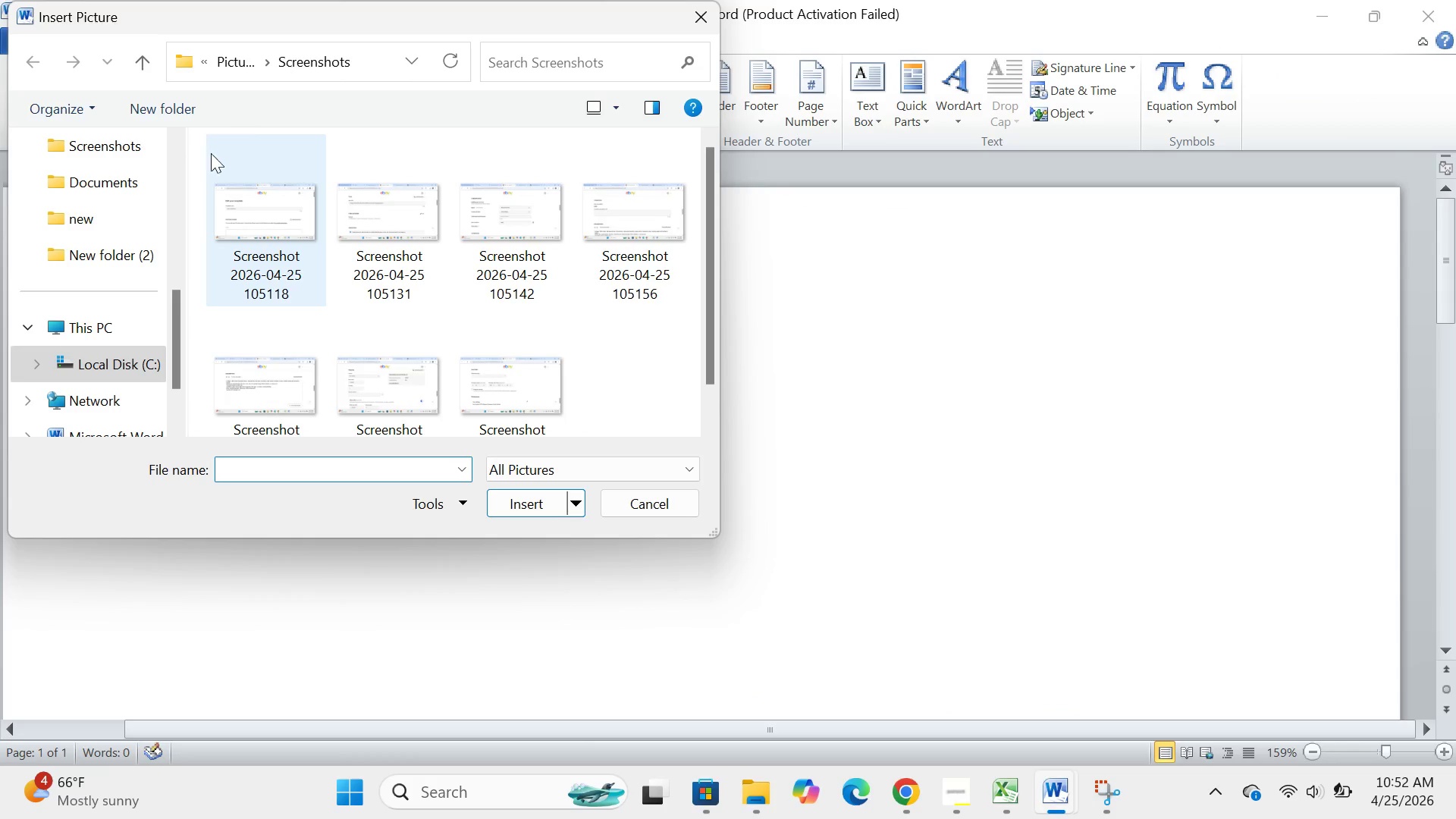 
left_click_drag(start_coordinate=[212, 145], to_coordinate=[773, 556])
 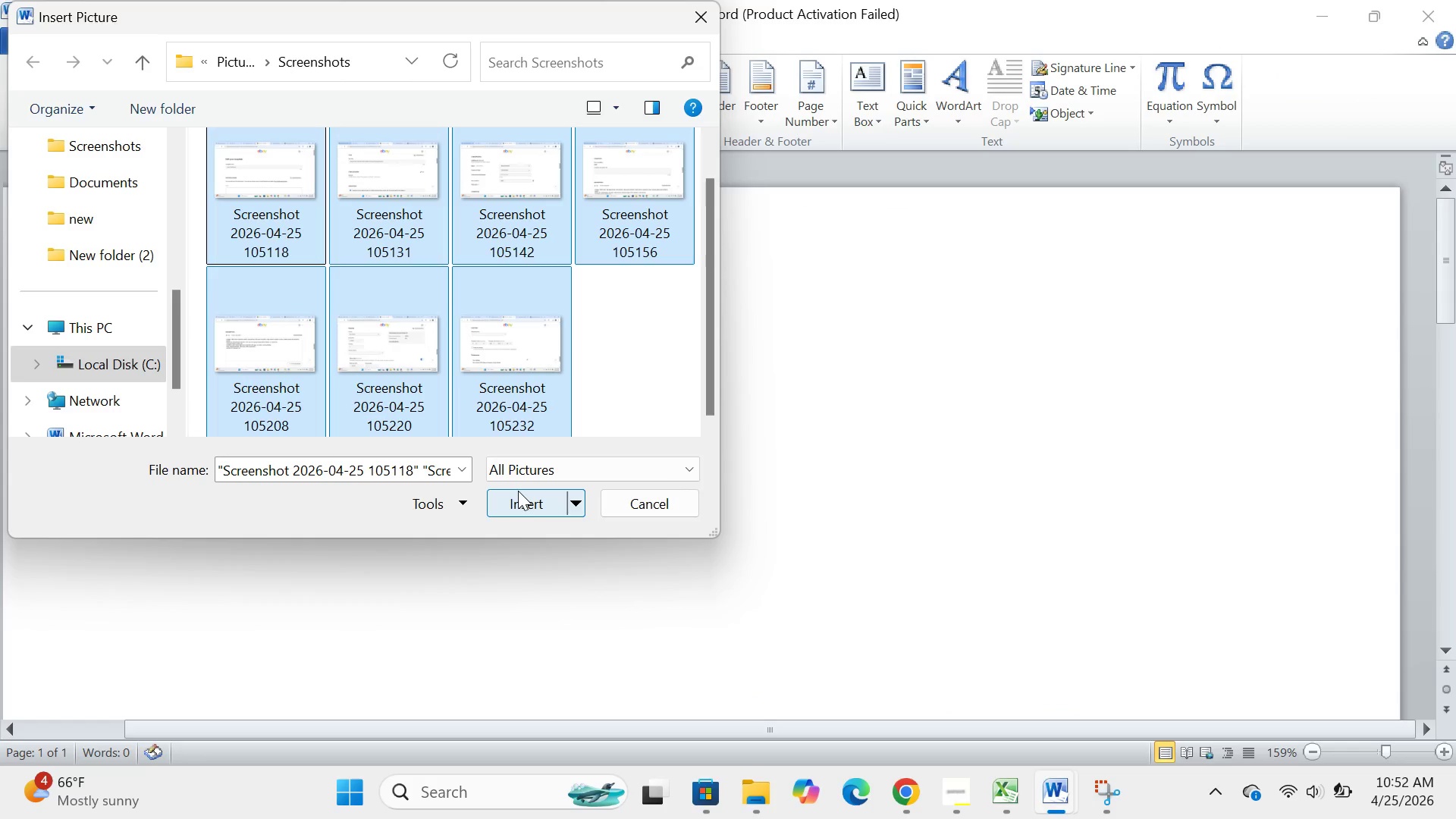 
left_click([518, 491])
 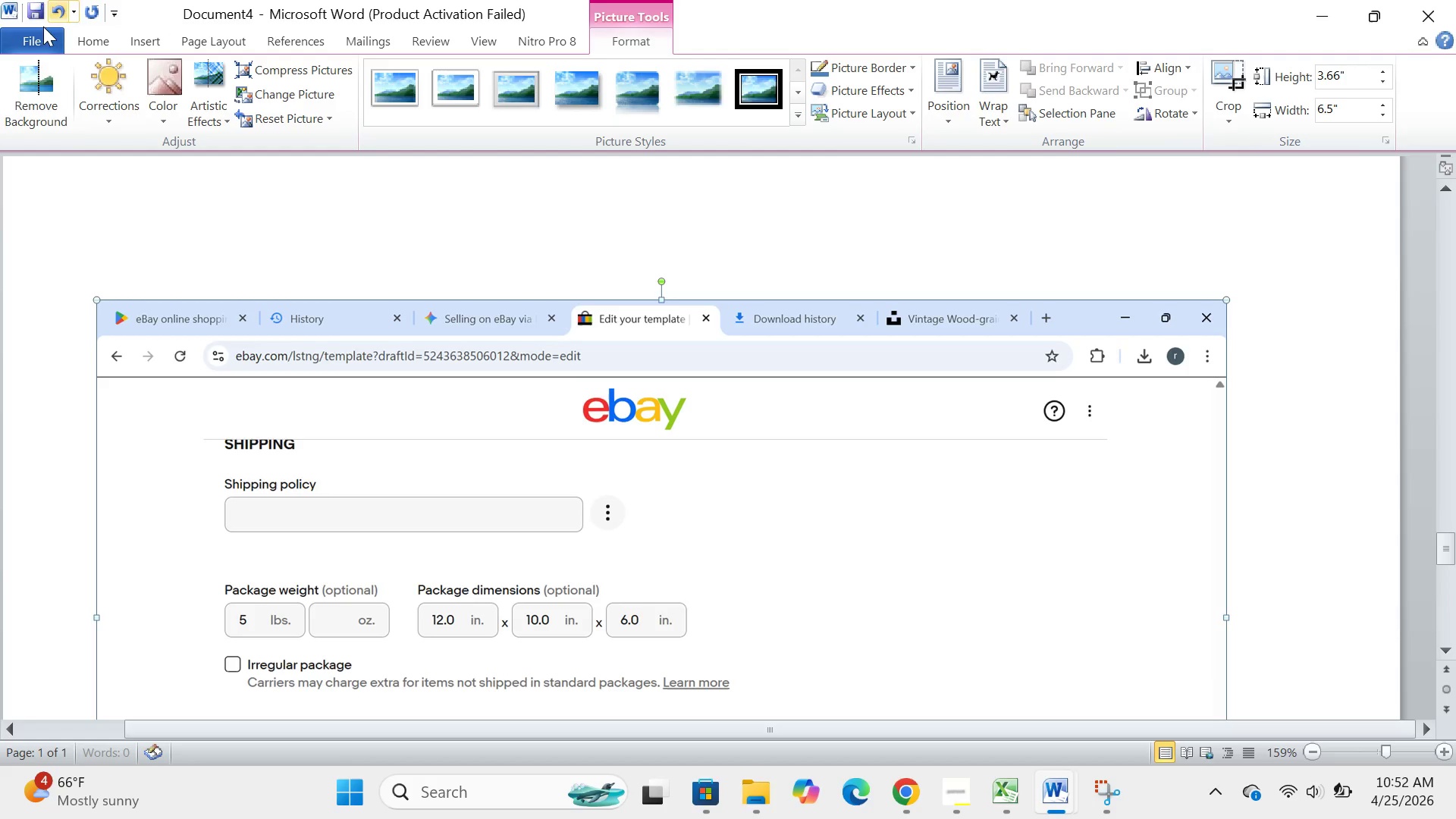 
left_click([33, 44])
 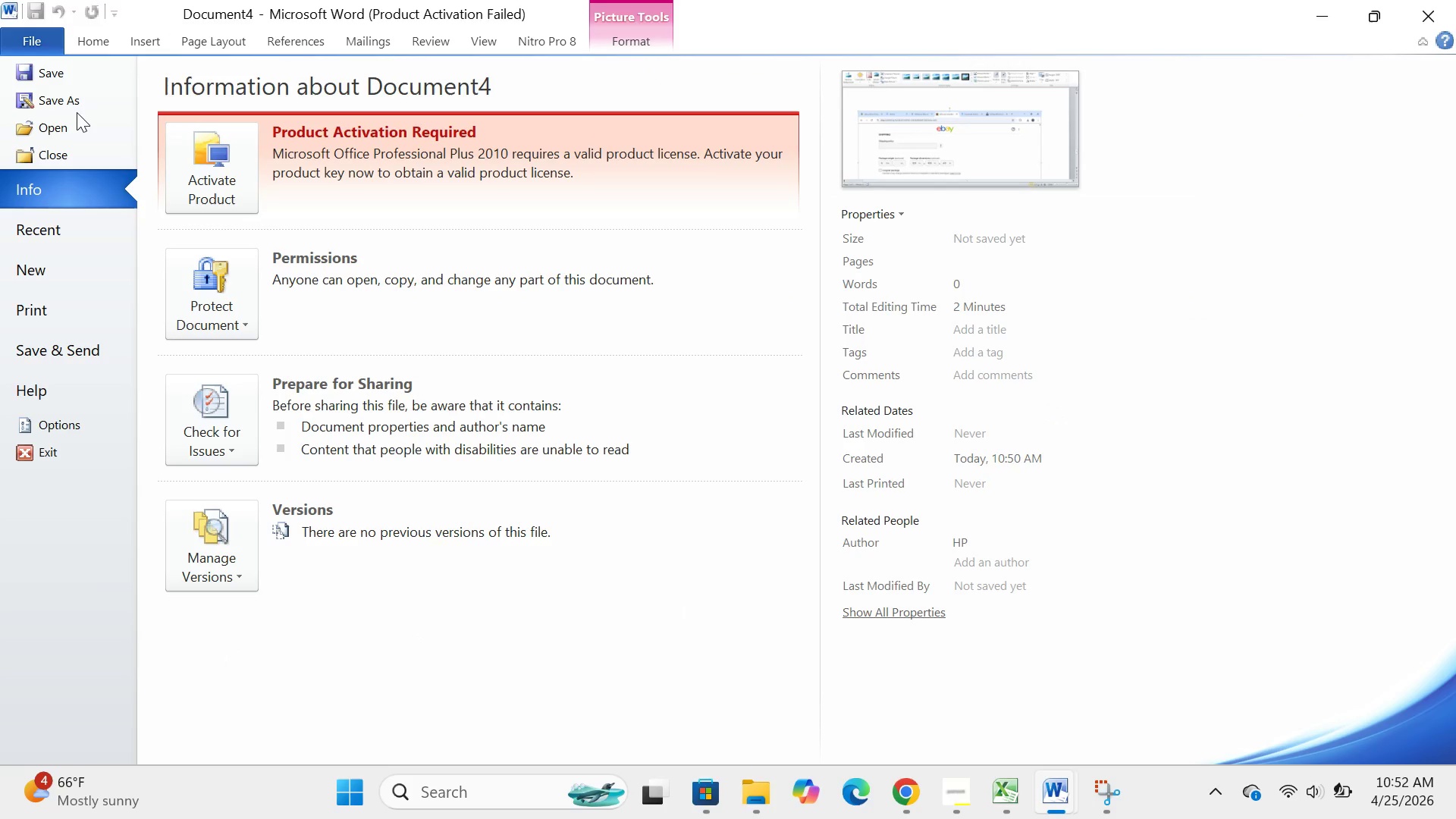 
left_click([77, 111])
 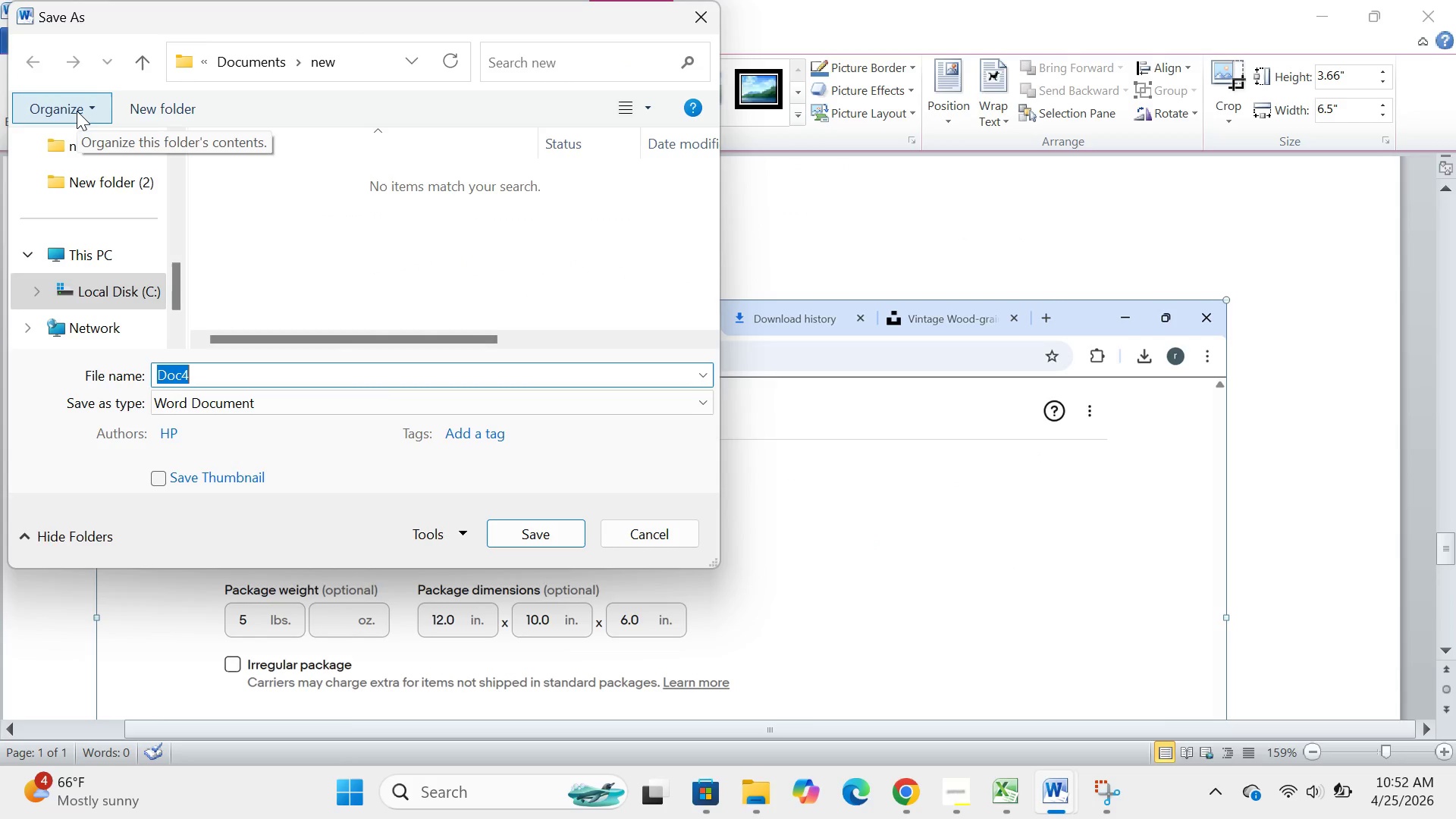 
wait(6.72)
 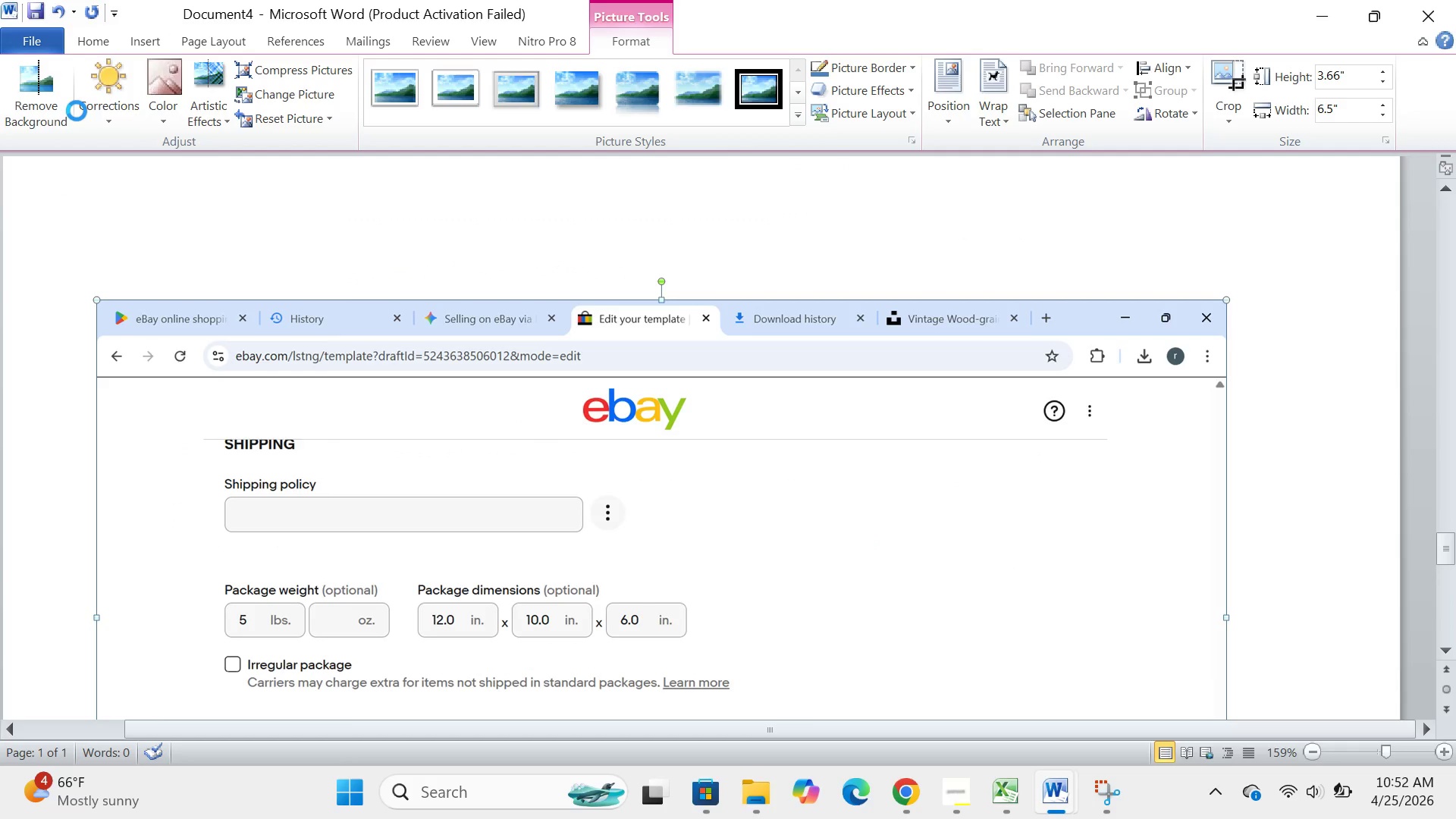 
key(Backspace)
 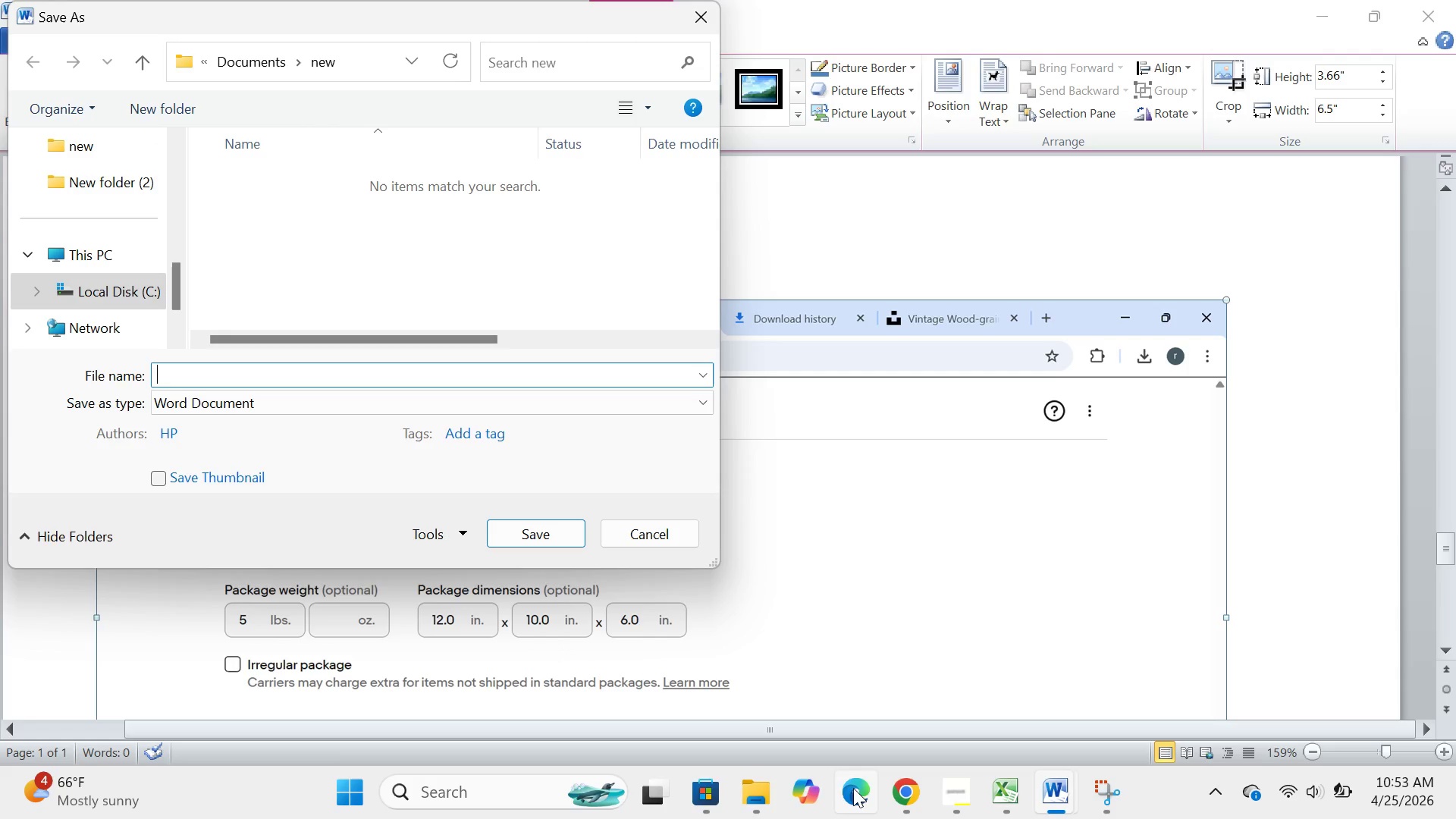 
left_click([886, 795])
 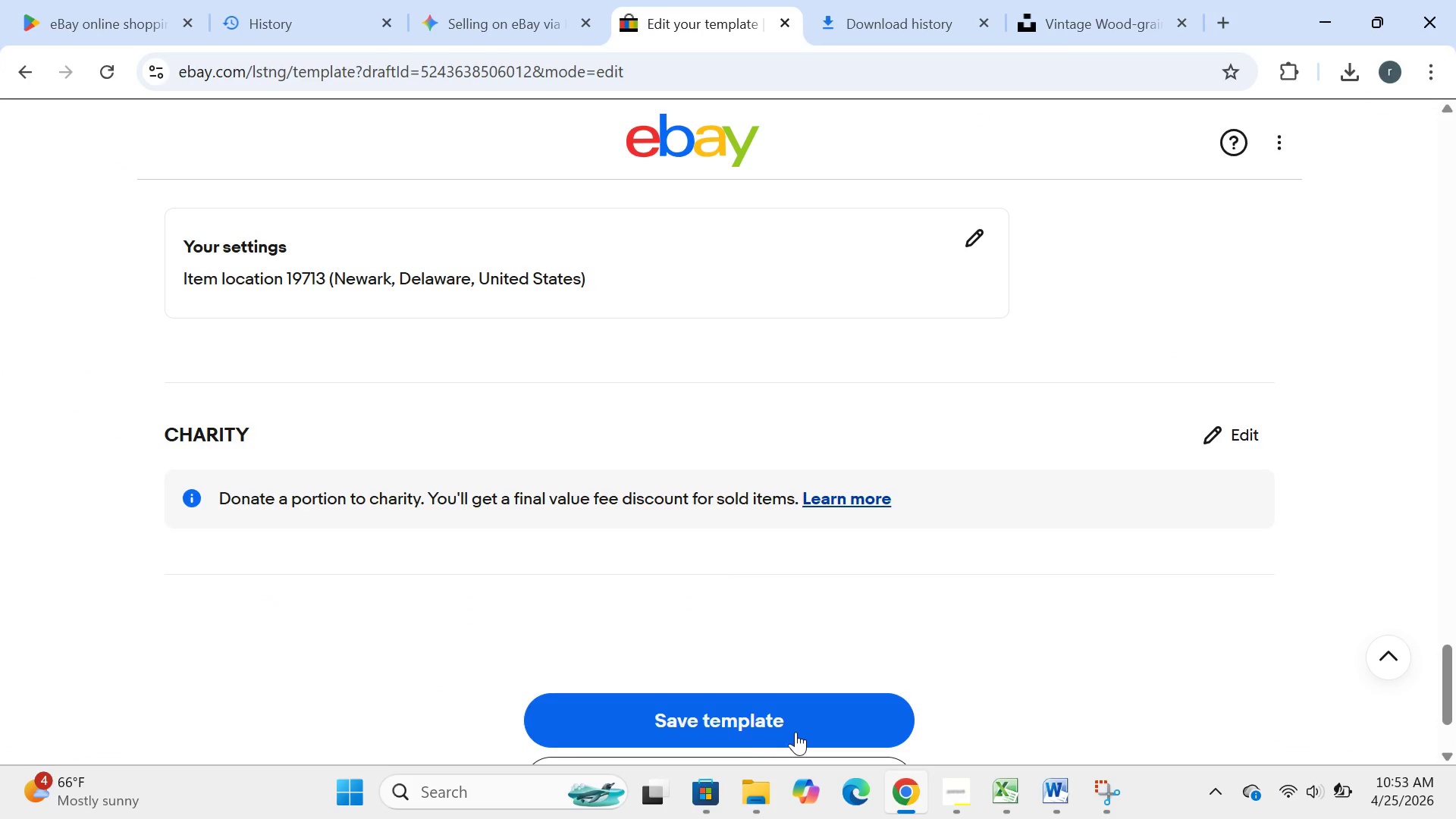 
left_click([795, 732])
 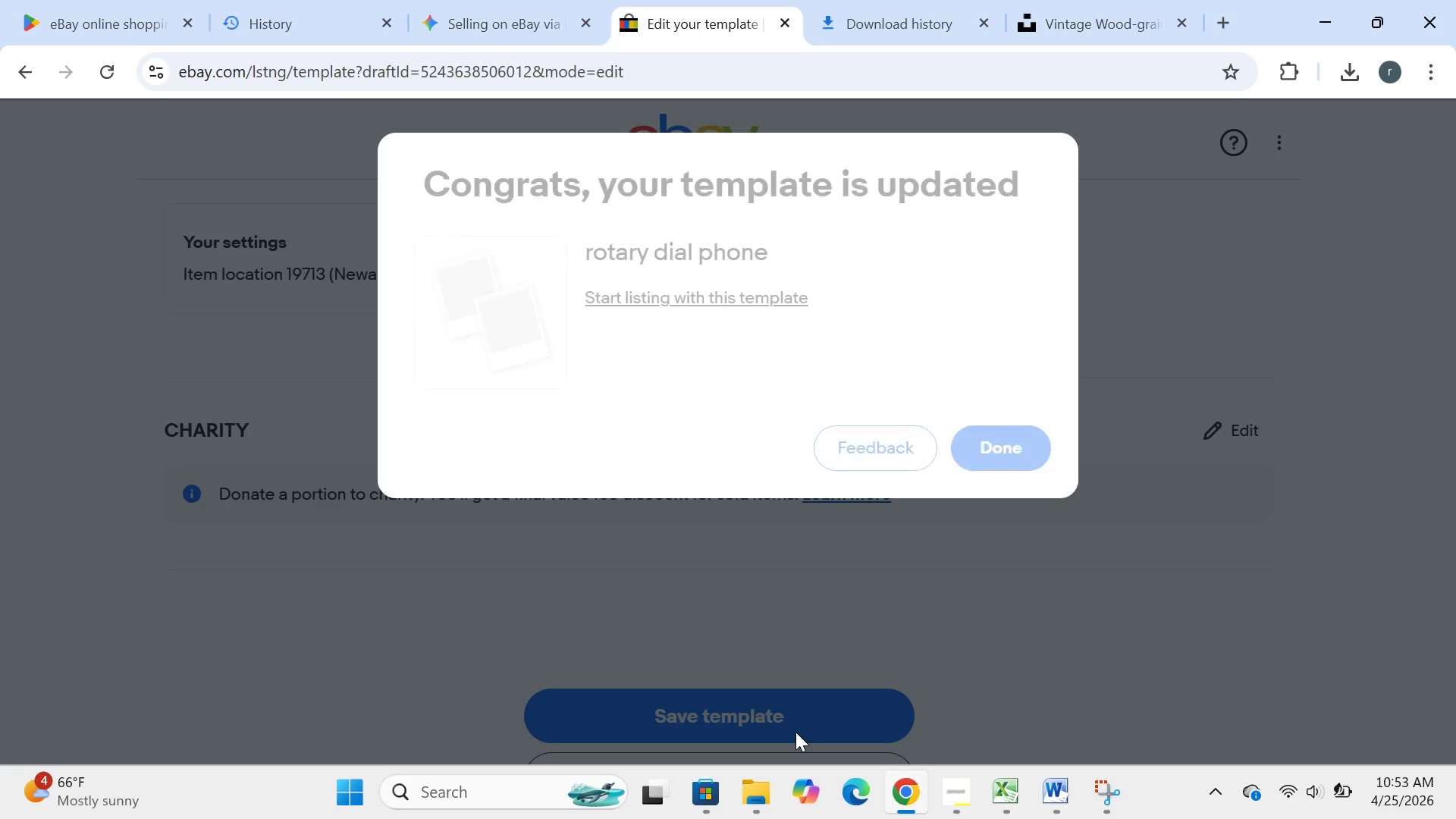 
wait(5.75)
 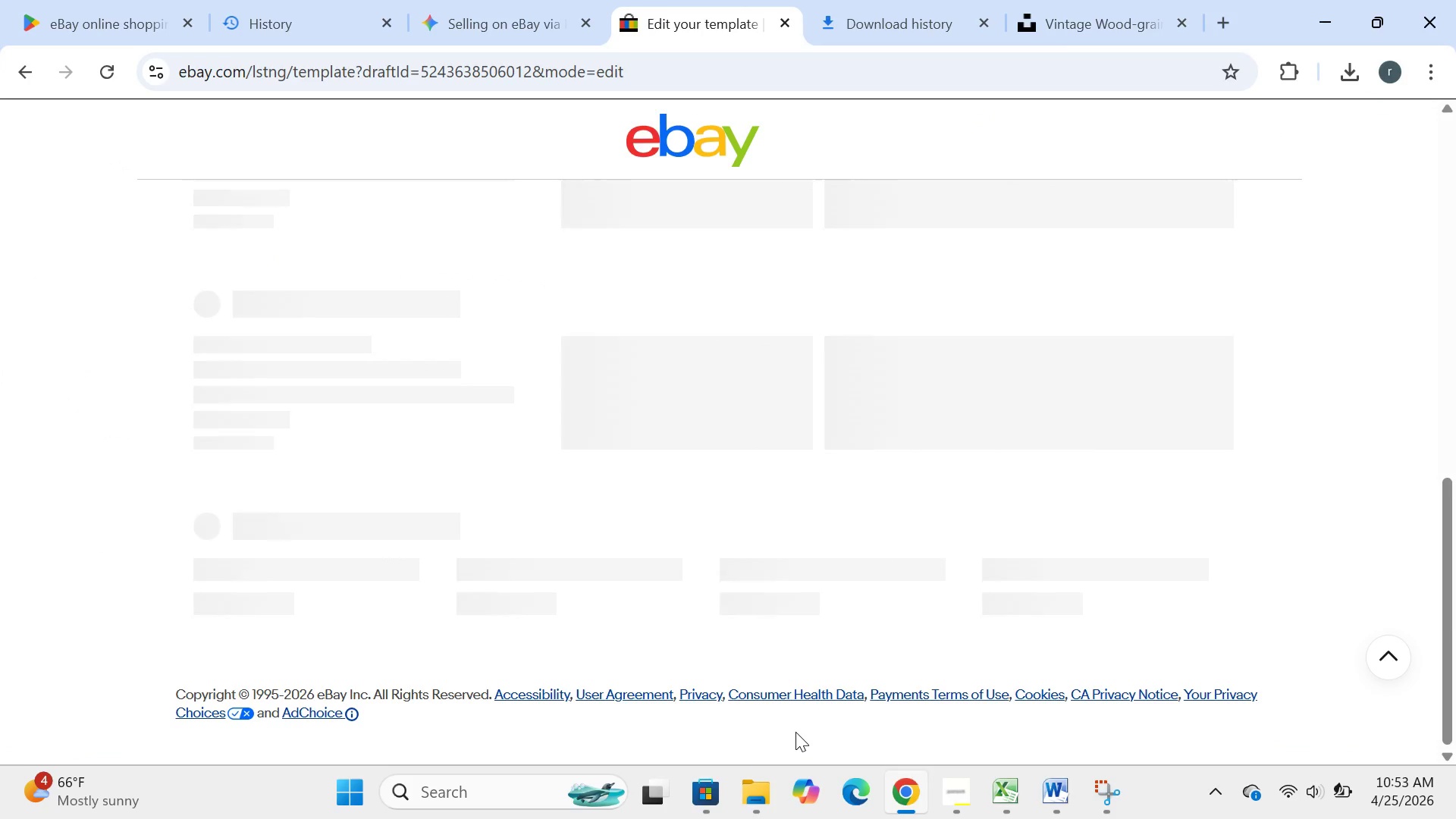 
left_click([1006, 452])
 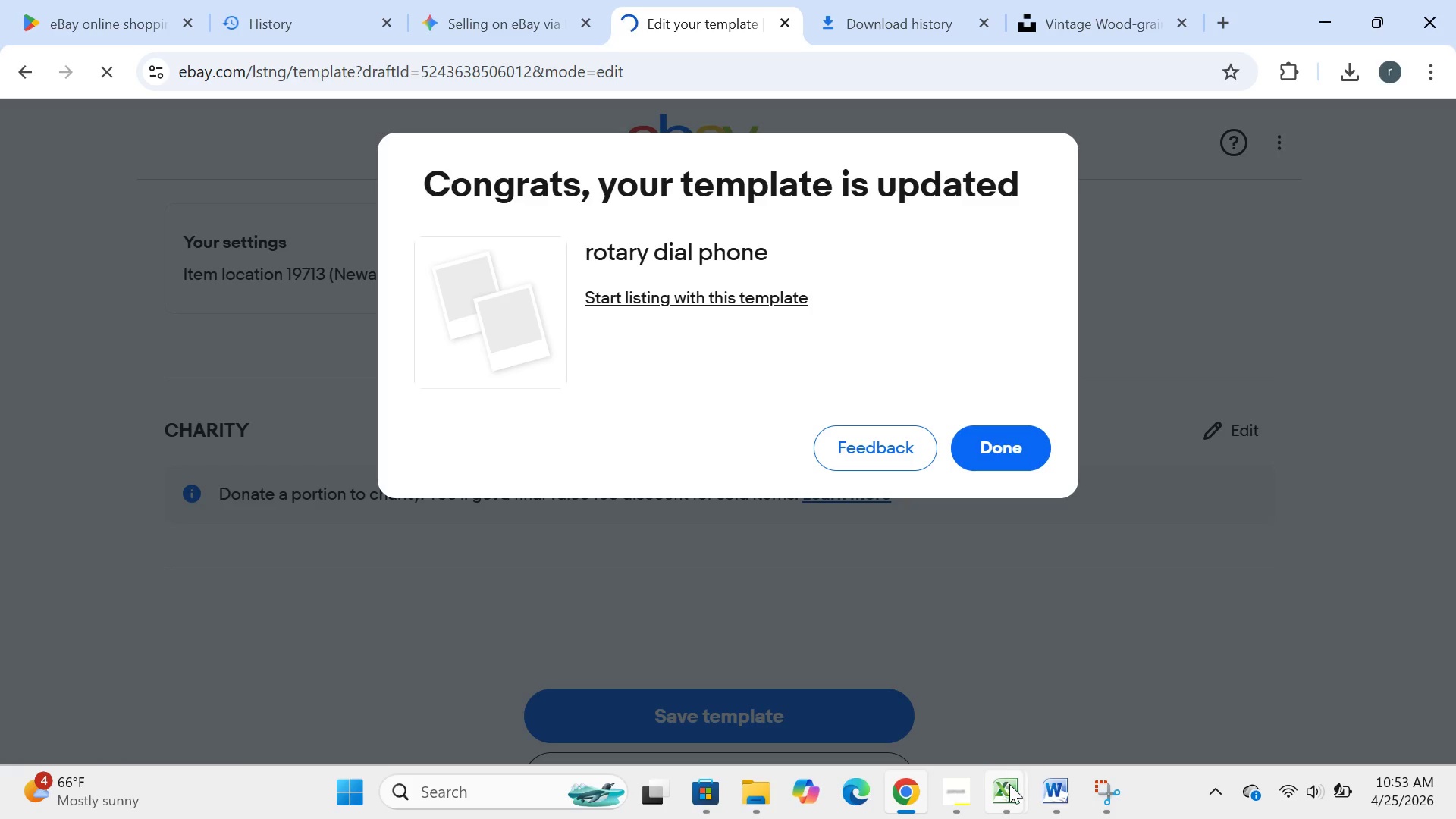 
left_click([1048, 794])
 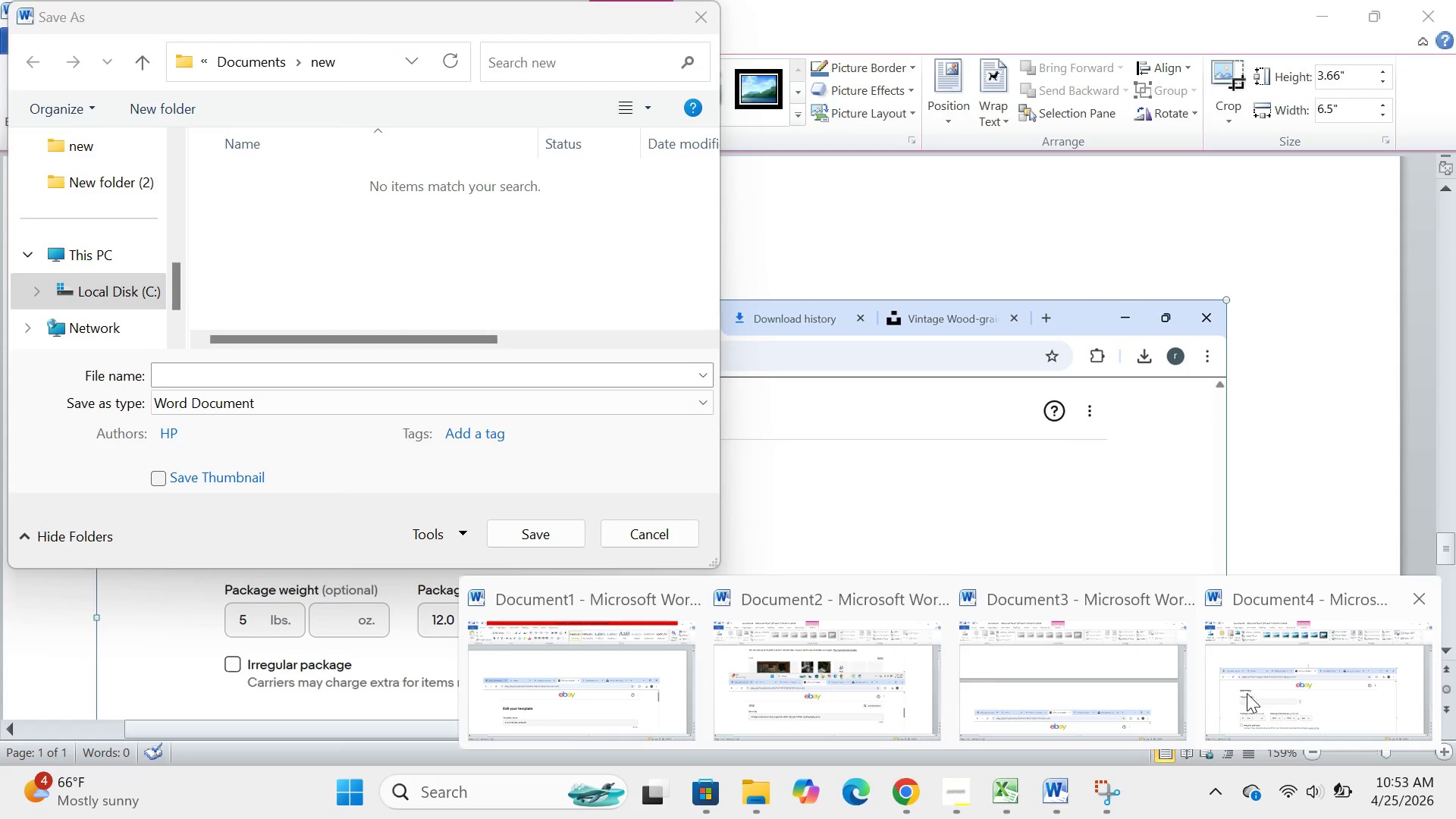 
left_click([1247, 693])
 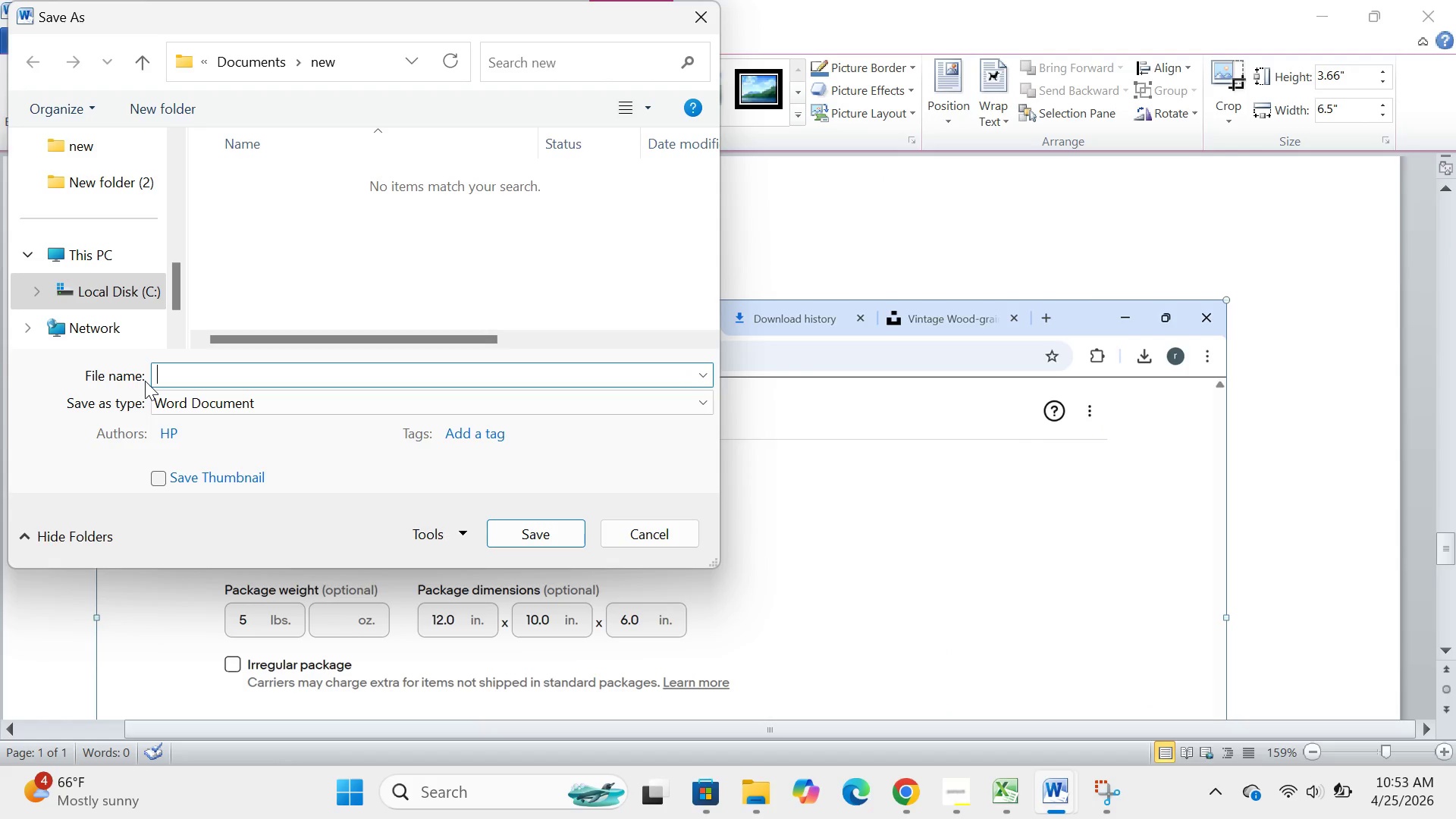 
wait(5.05)
 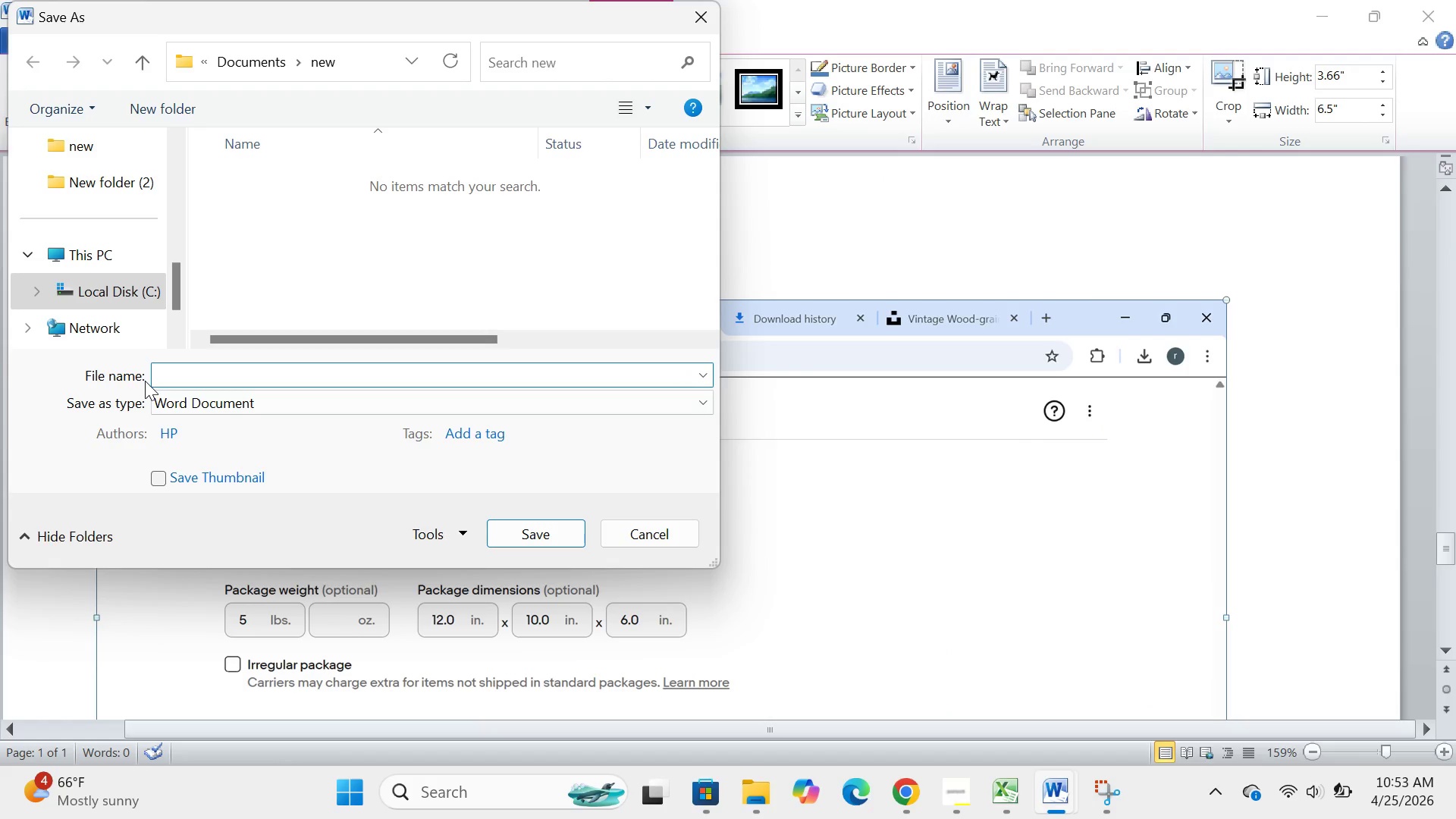 
type(phone_x)
key(Backspace)
type(complete_screenshots)
 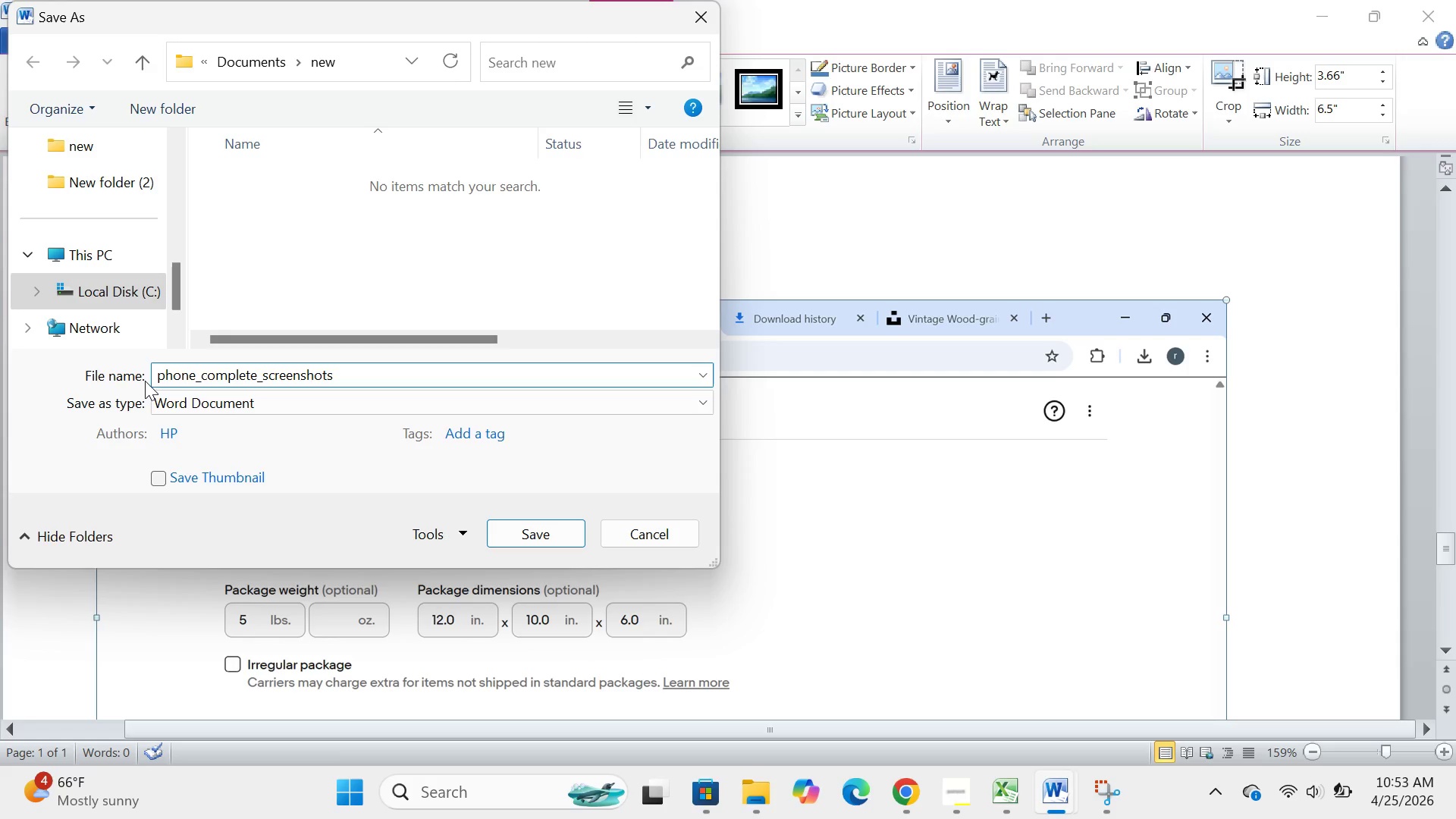 
left_click([212, 412])
 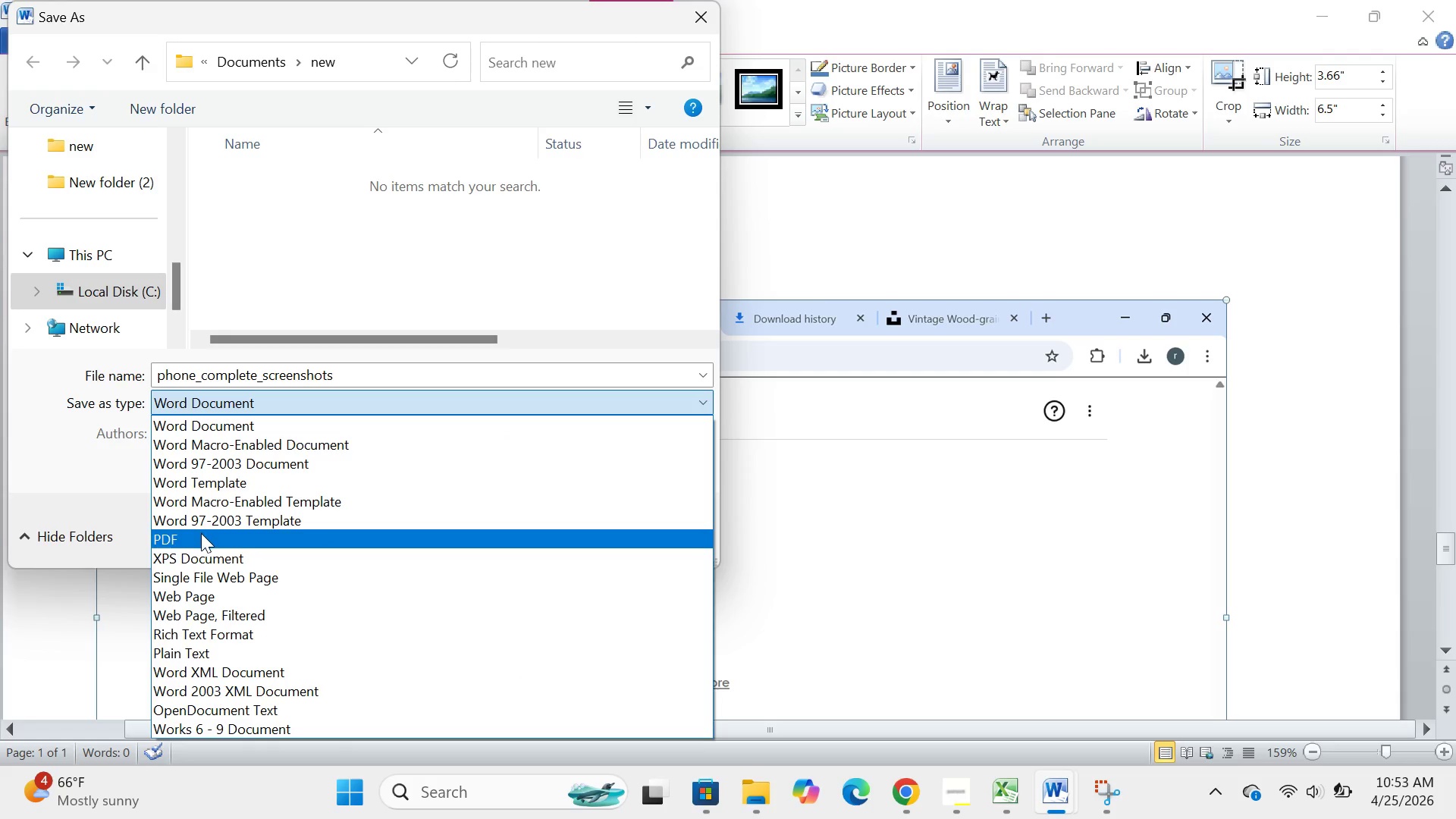 
left_click([201, 533])
 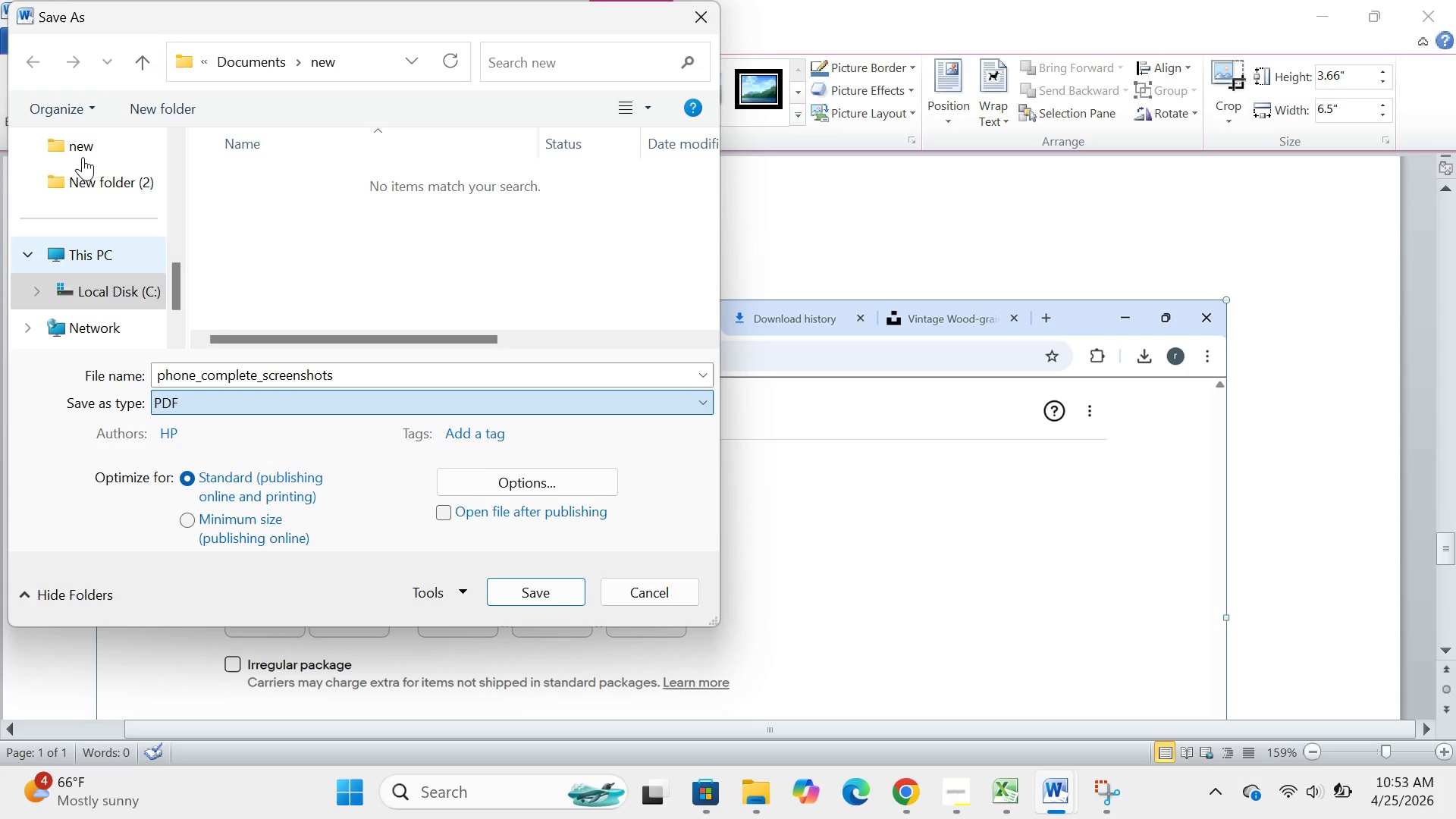 
double_click([83, 157])
 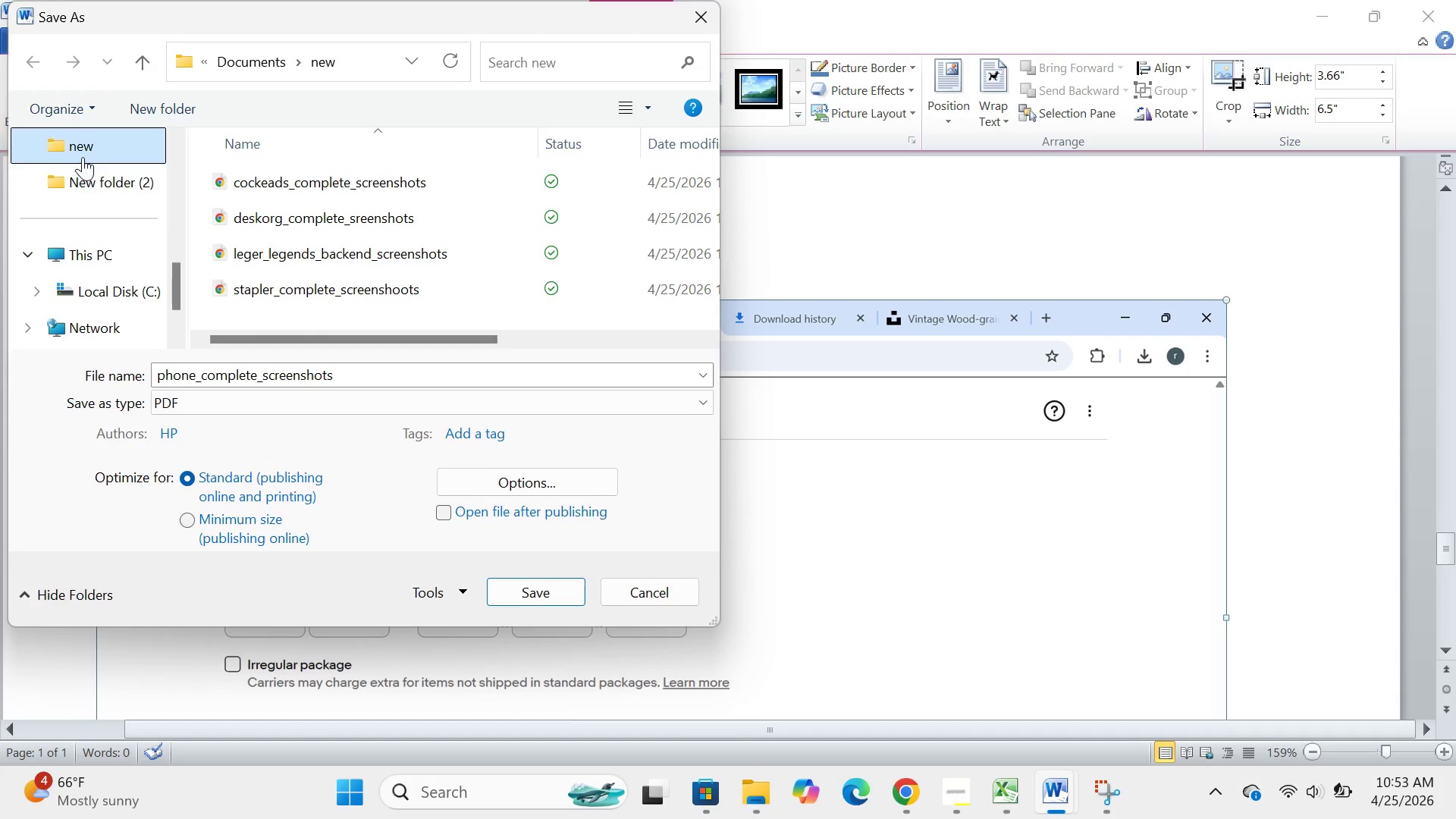 
triple_click([83, 157])
 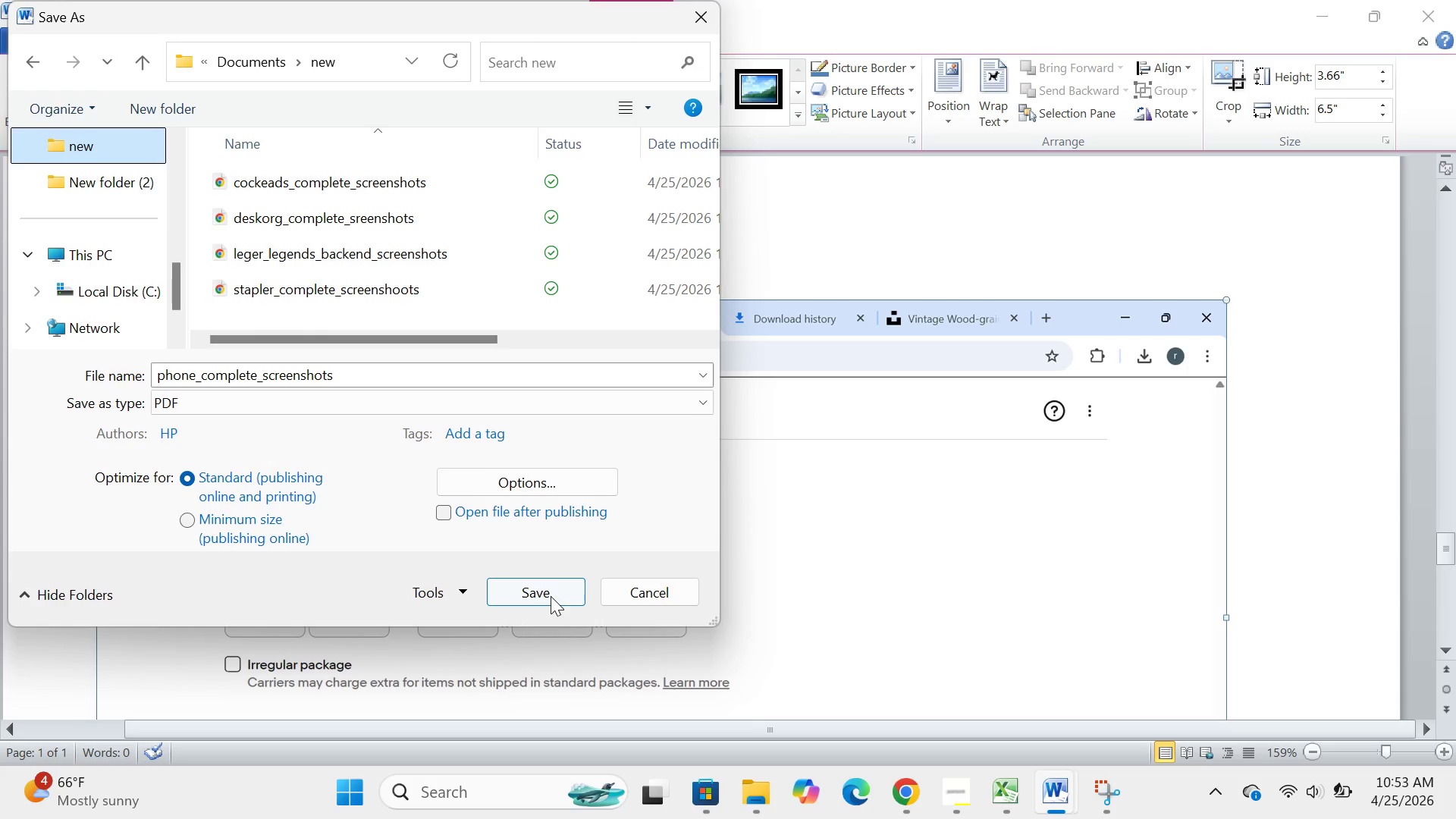 
left_click([547, 598])
 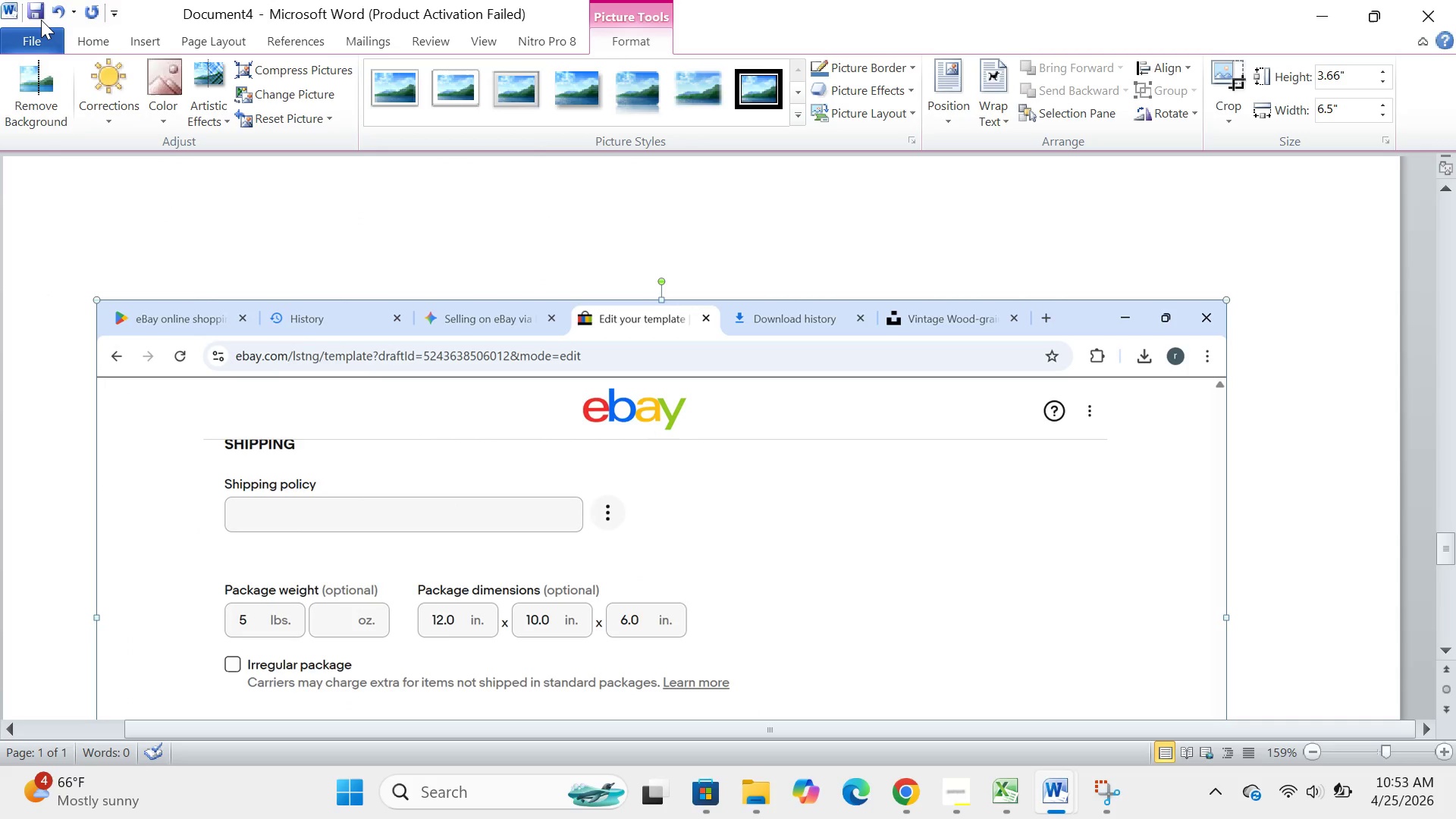 
left_click([29, 39])
 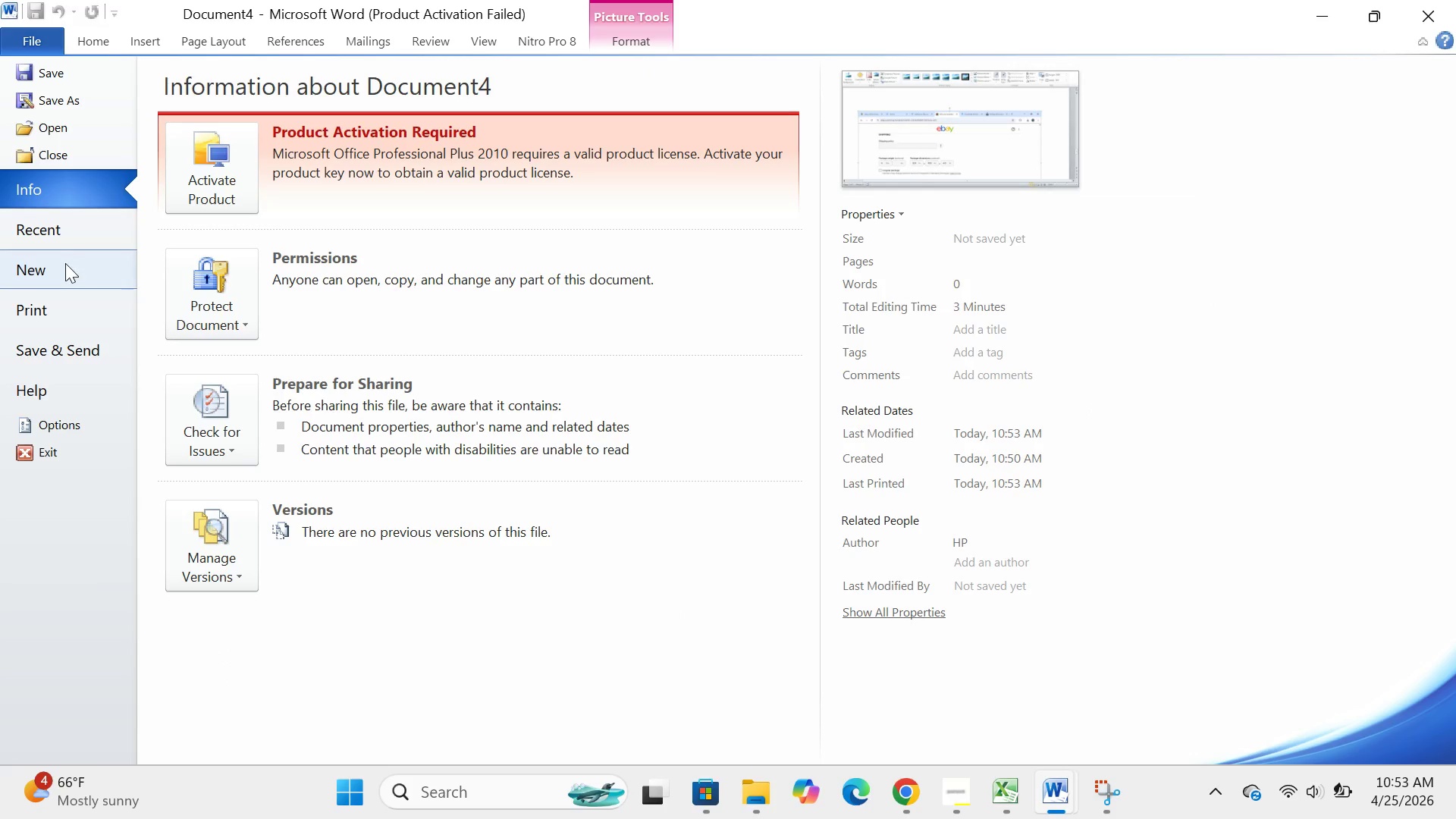 
left_click([65, 264])
 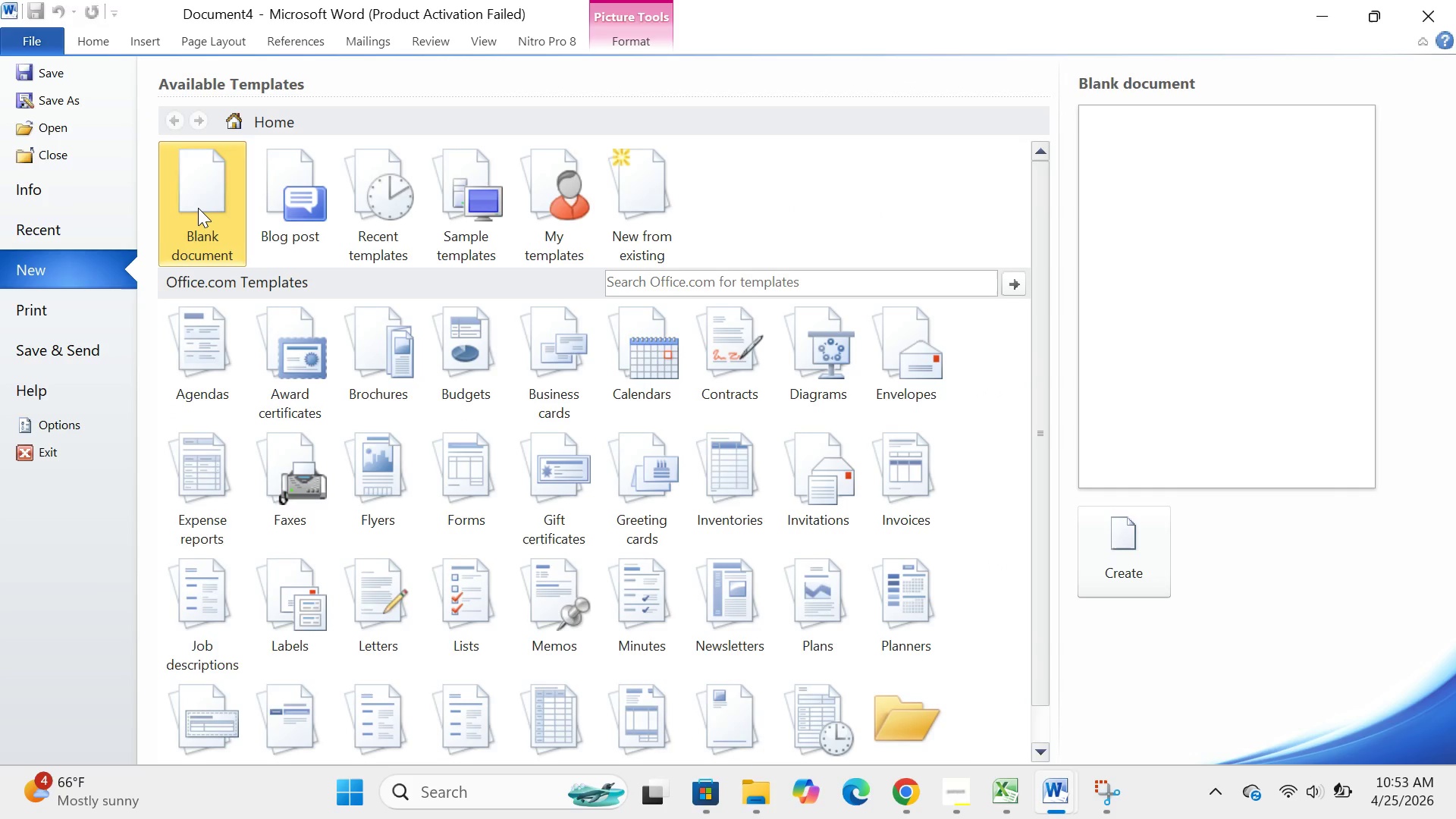 
double_click([198, 208])
 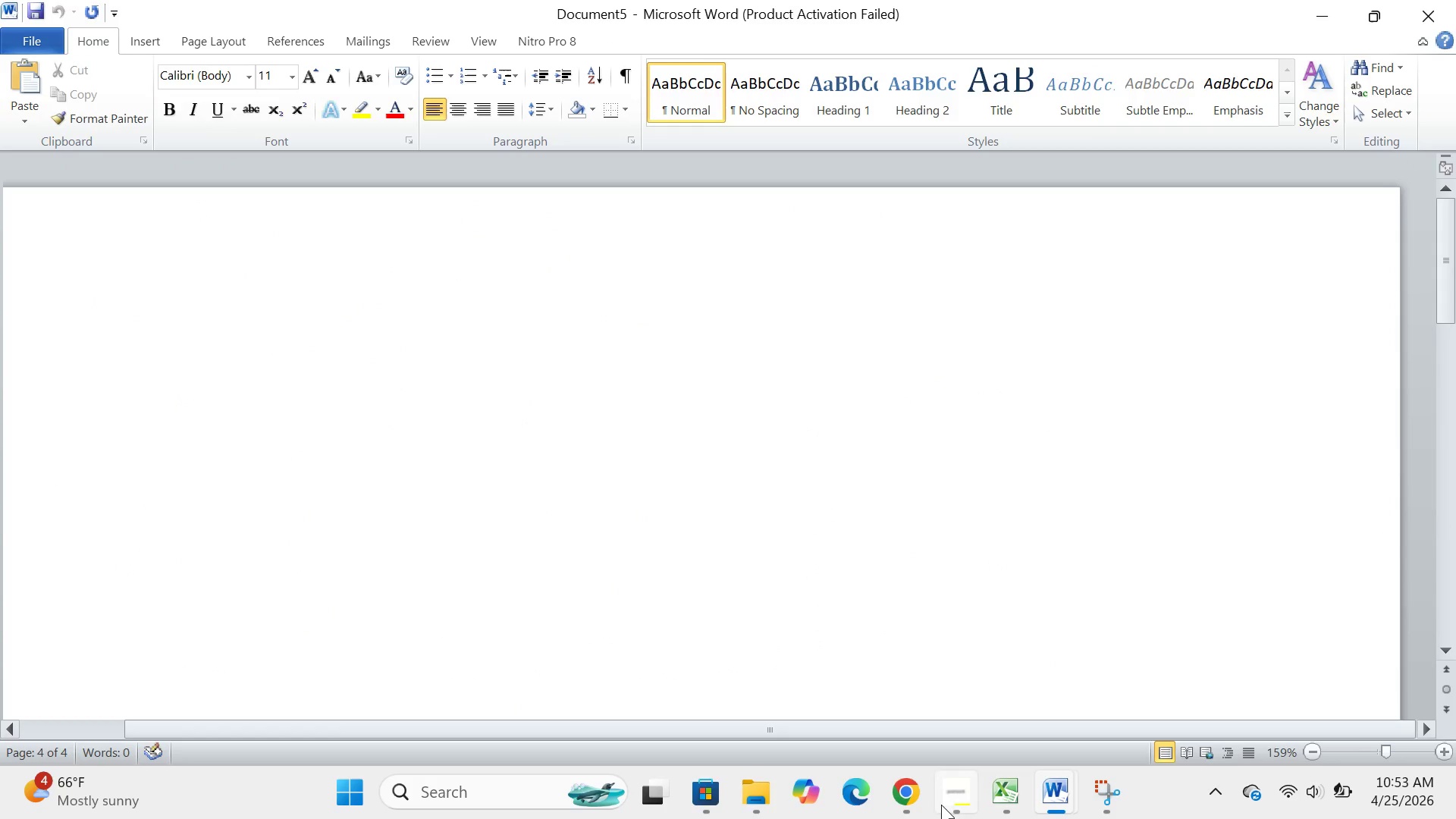 
left_click([898, 817])
 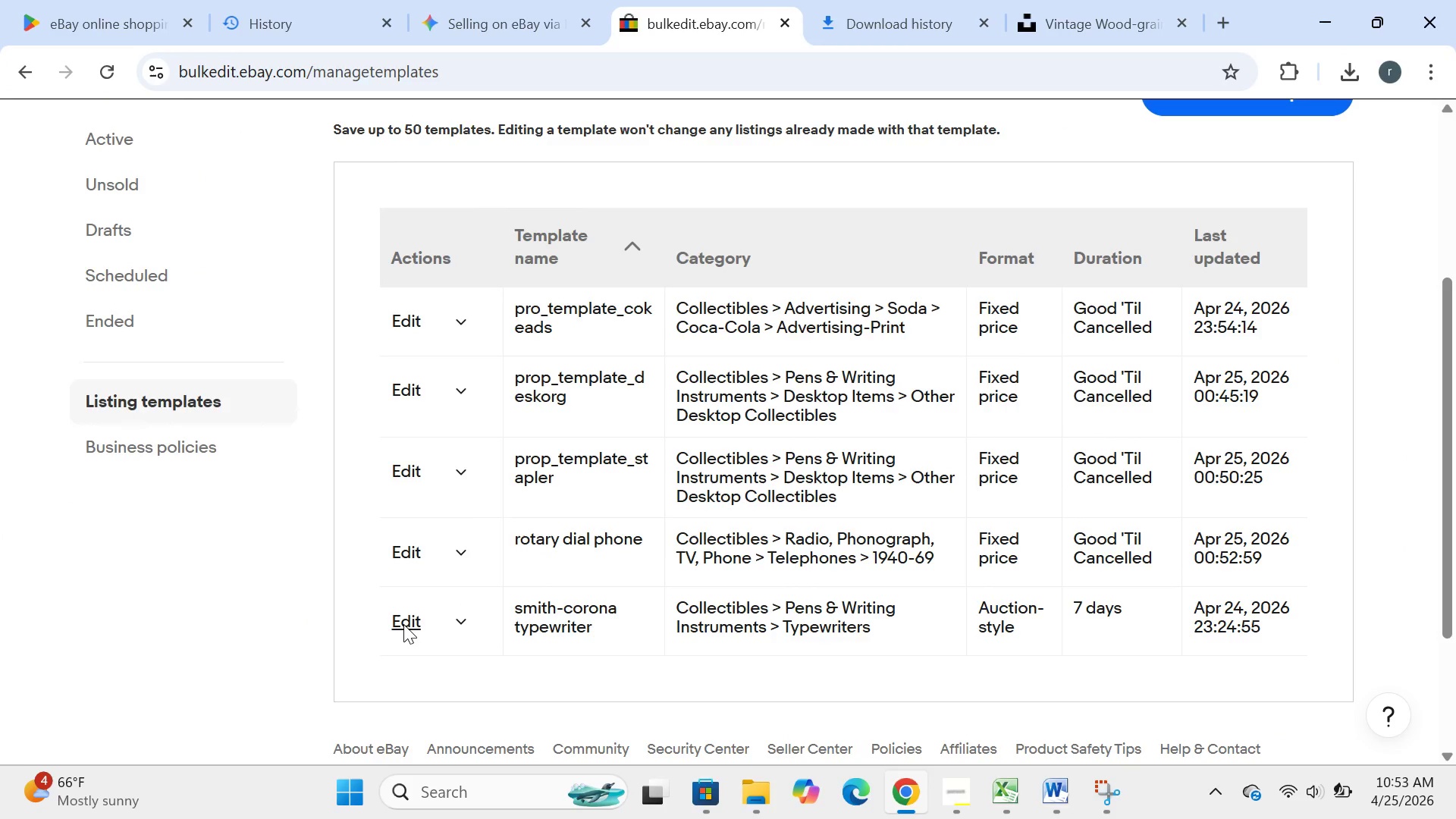 
left_click([403, 624])
 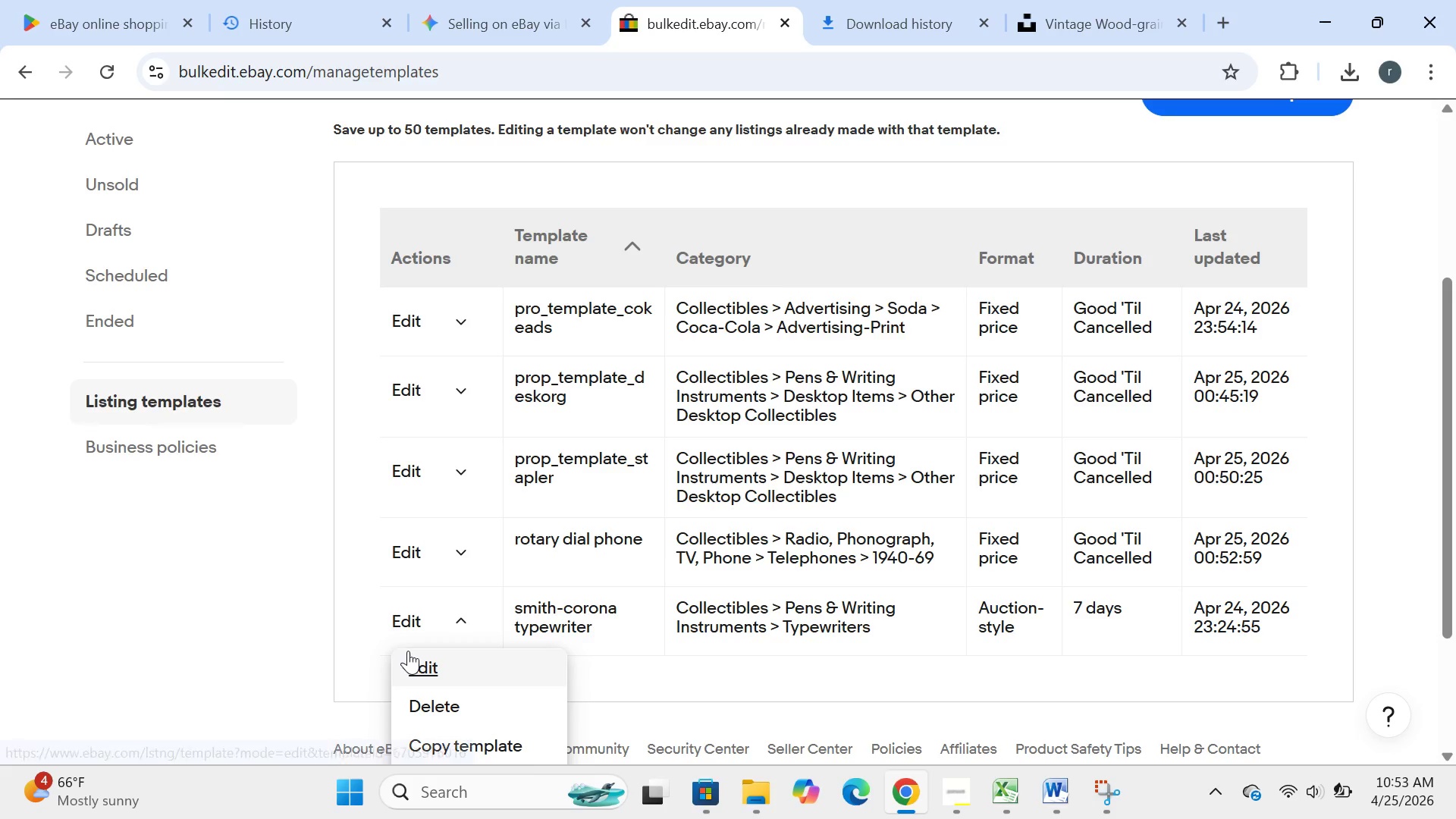 
left_click([408, 651])
 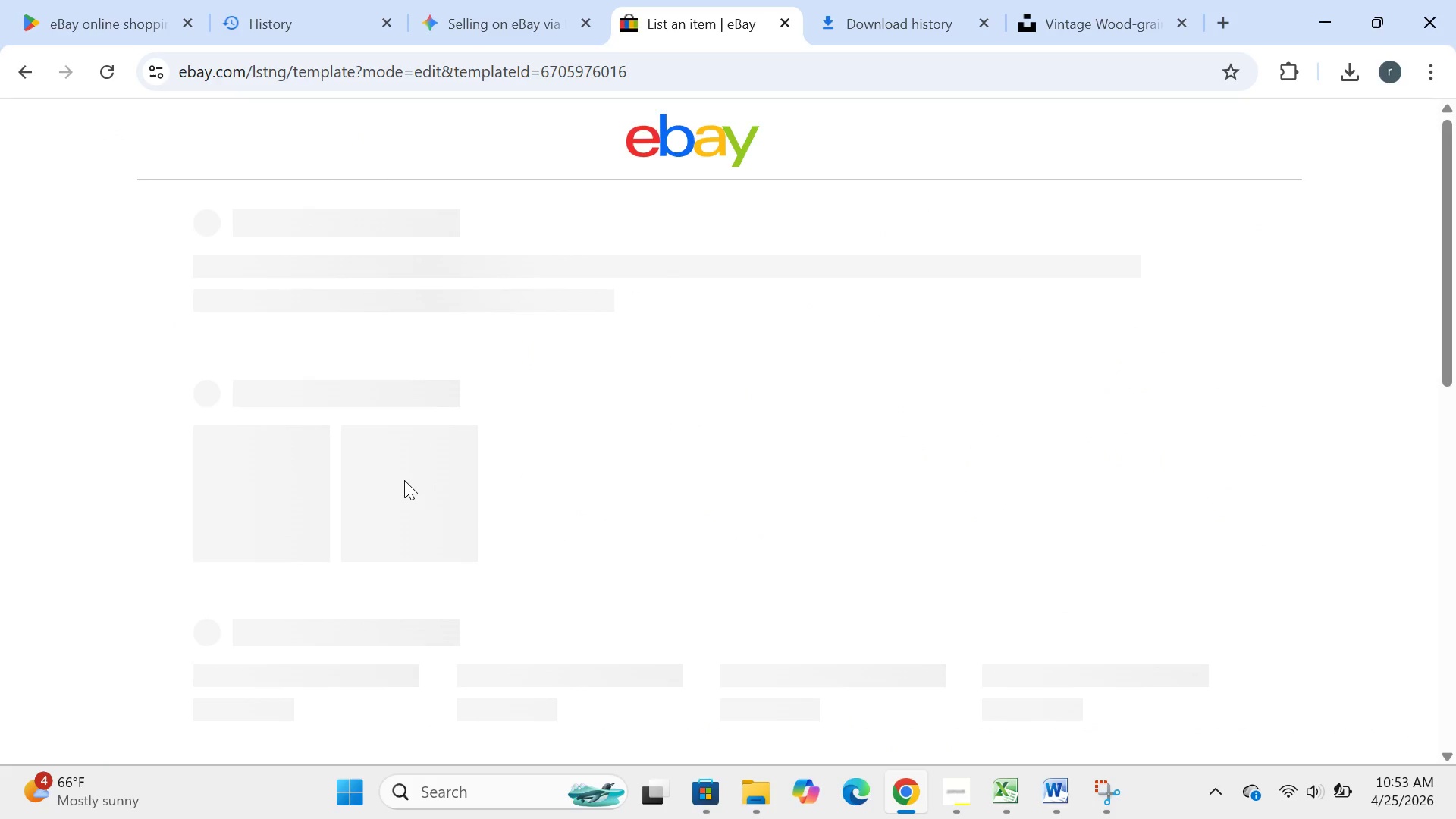 
wait(7.93)
 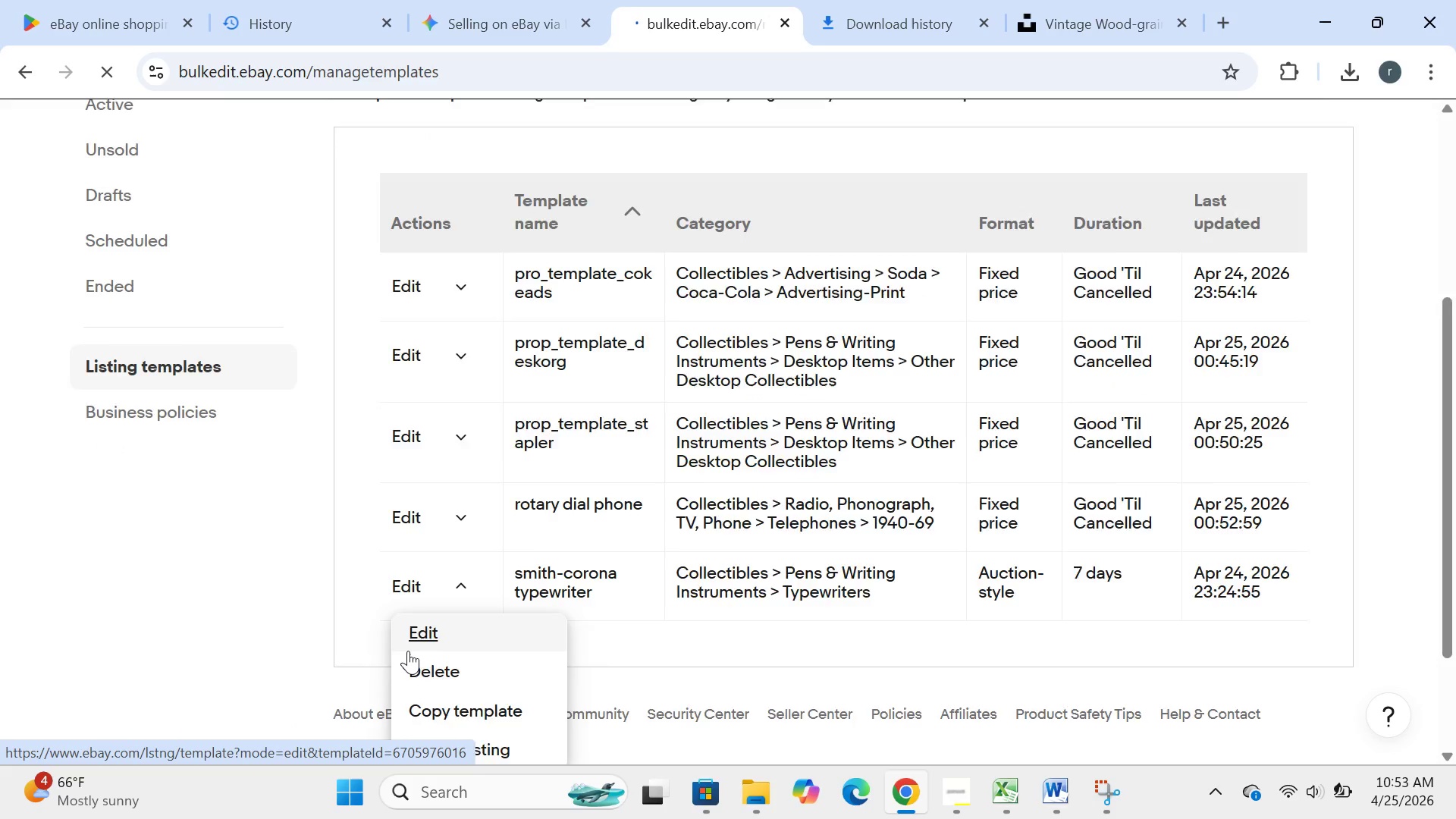 
mouse_move([397, 561])
 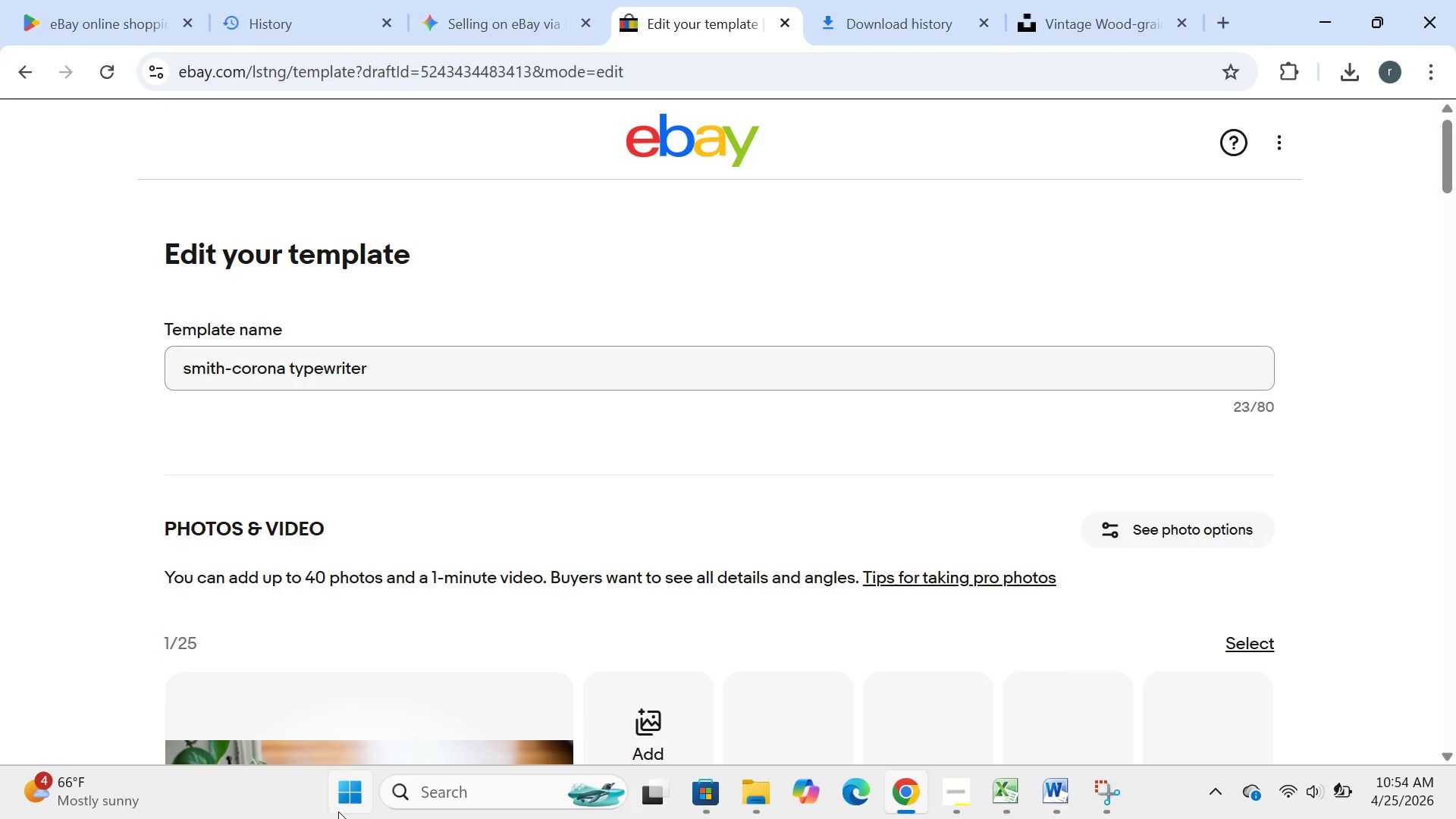 
left_click([338, 811])
 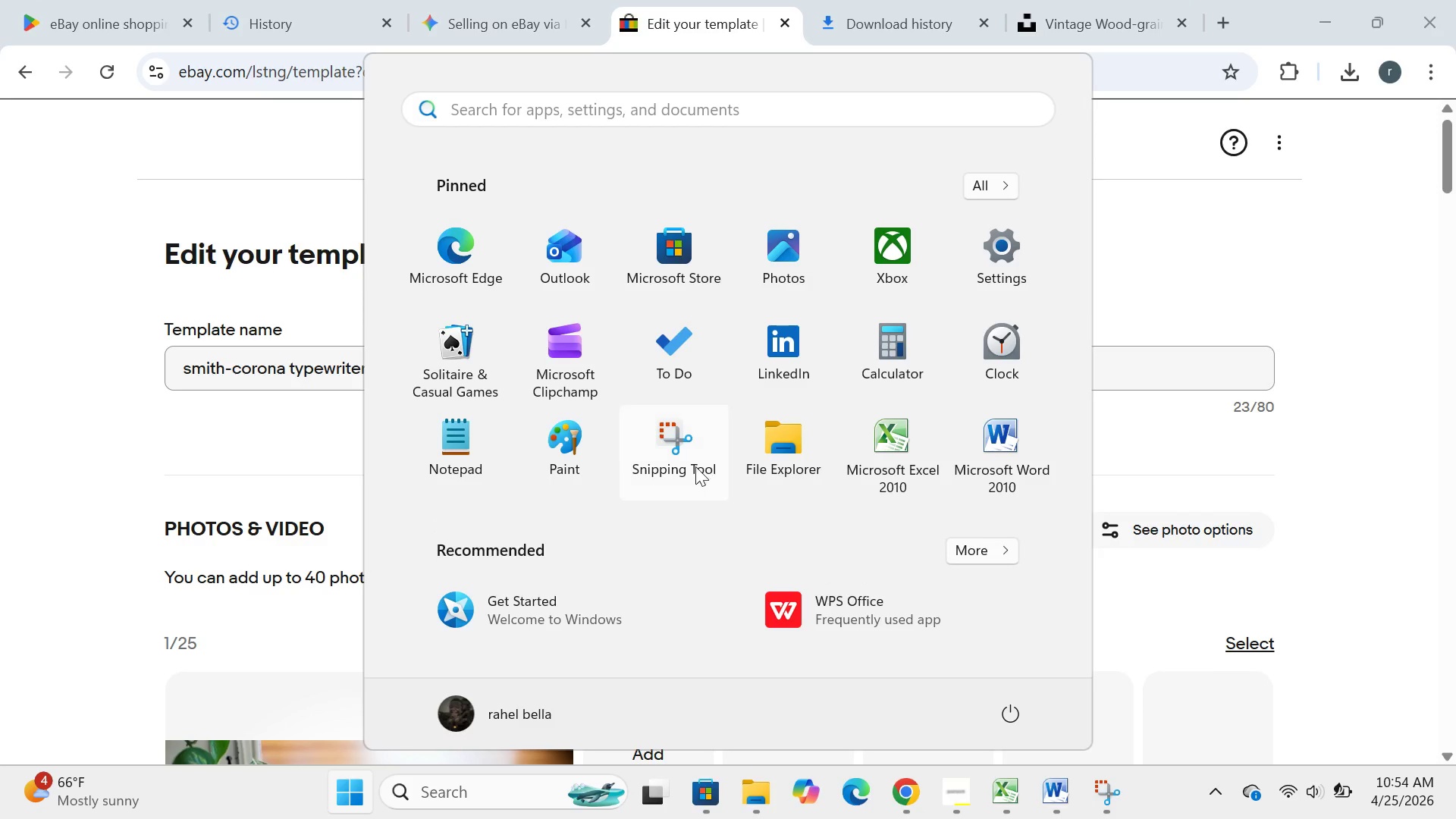 
left_click([695, 466])
 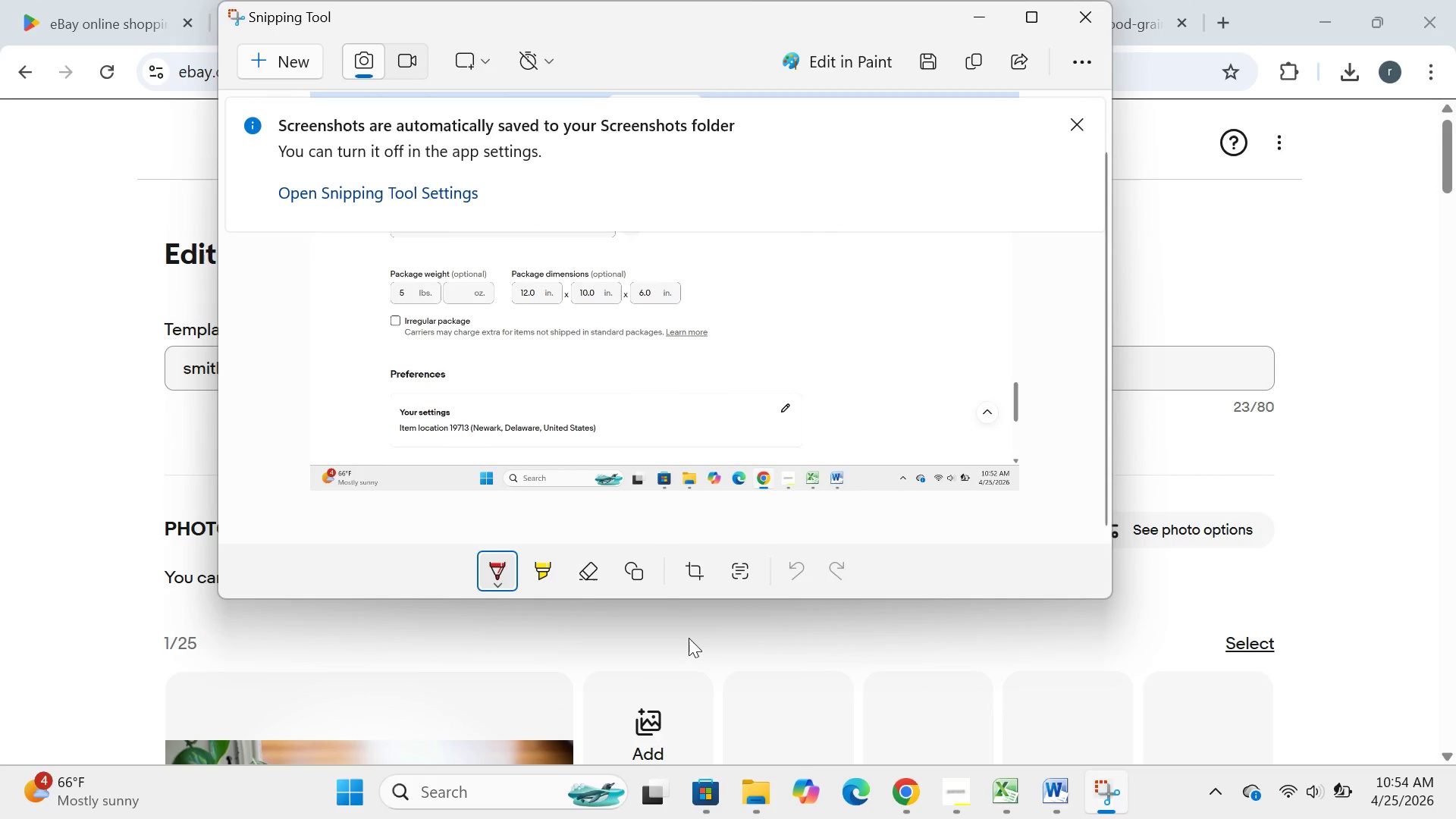 
left_click([758, 812])
 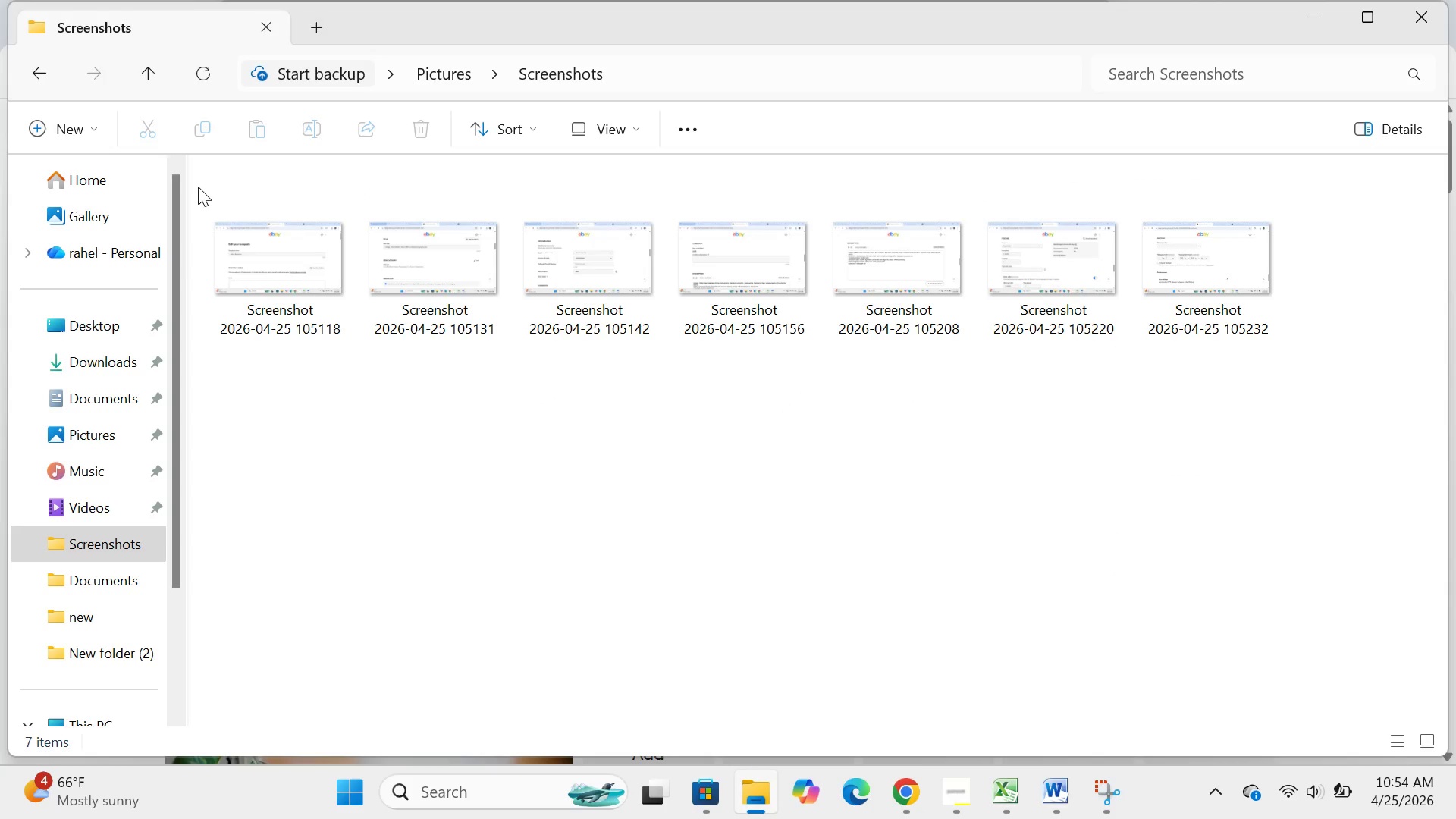 
left_click_drag(start_coordinate=[198, 187], to_coordinate=[1392, 371])
 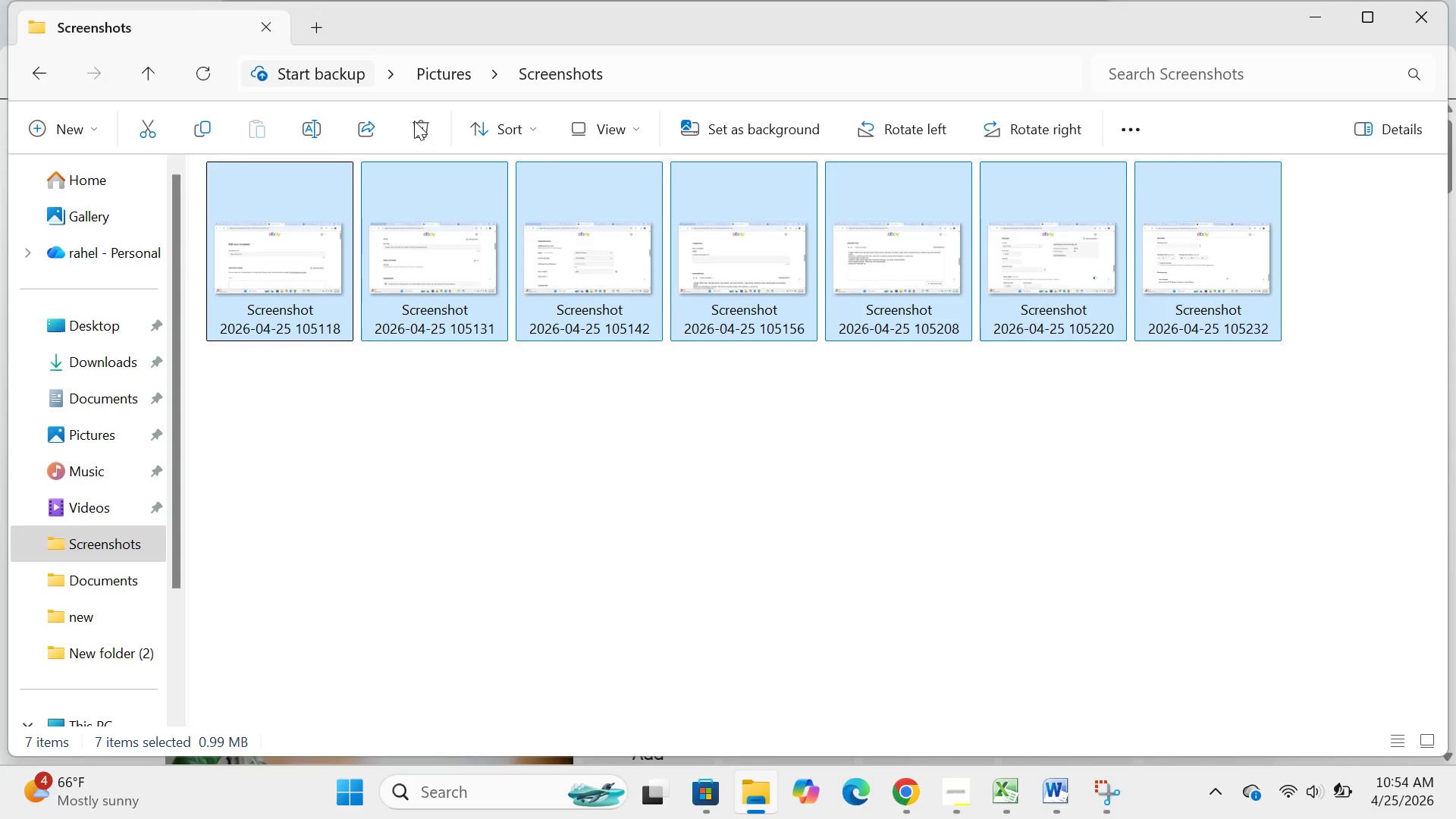 
left_click([413, 125])
 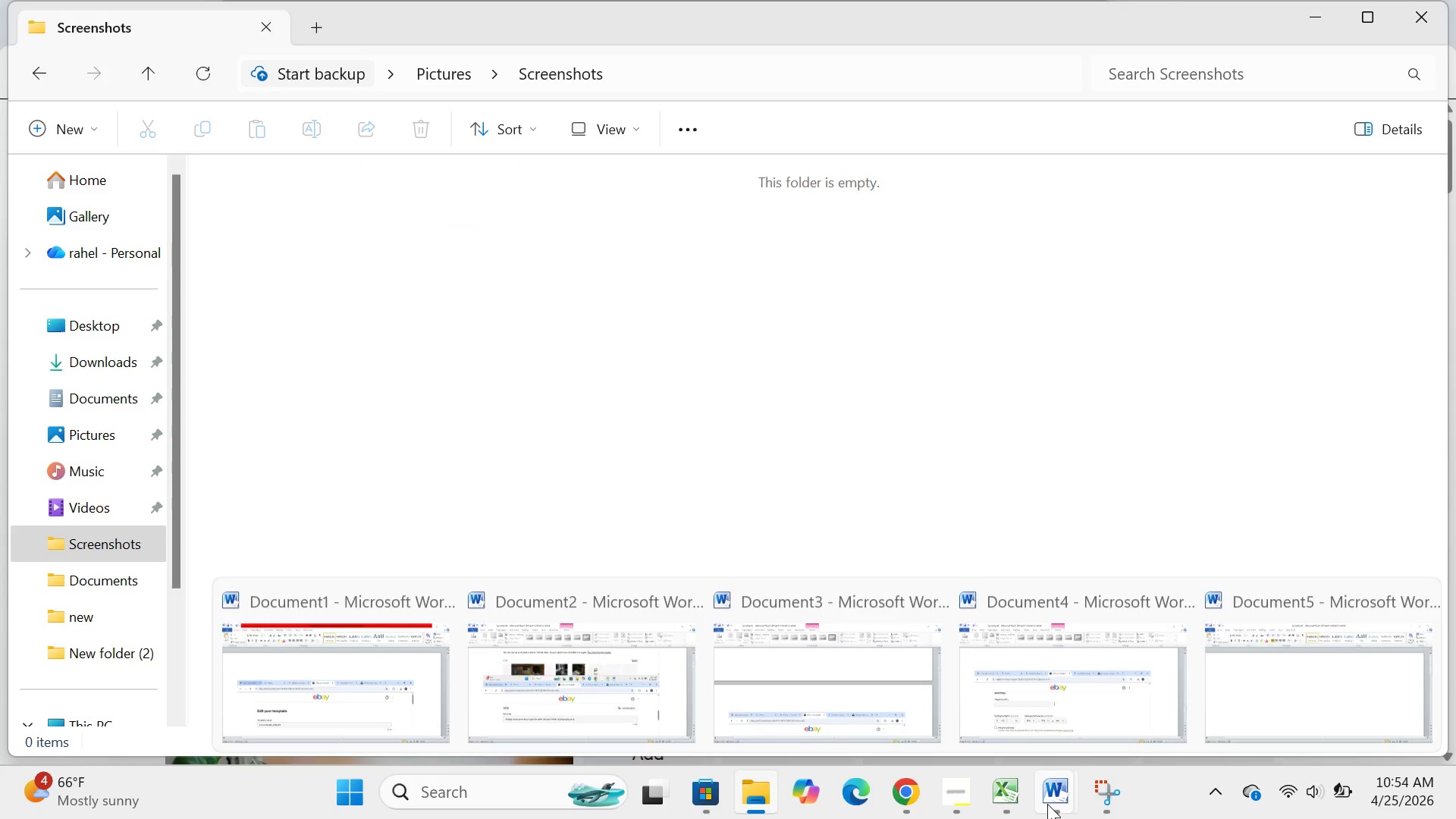 
left_click([899, 808])
 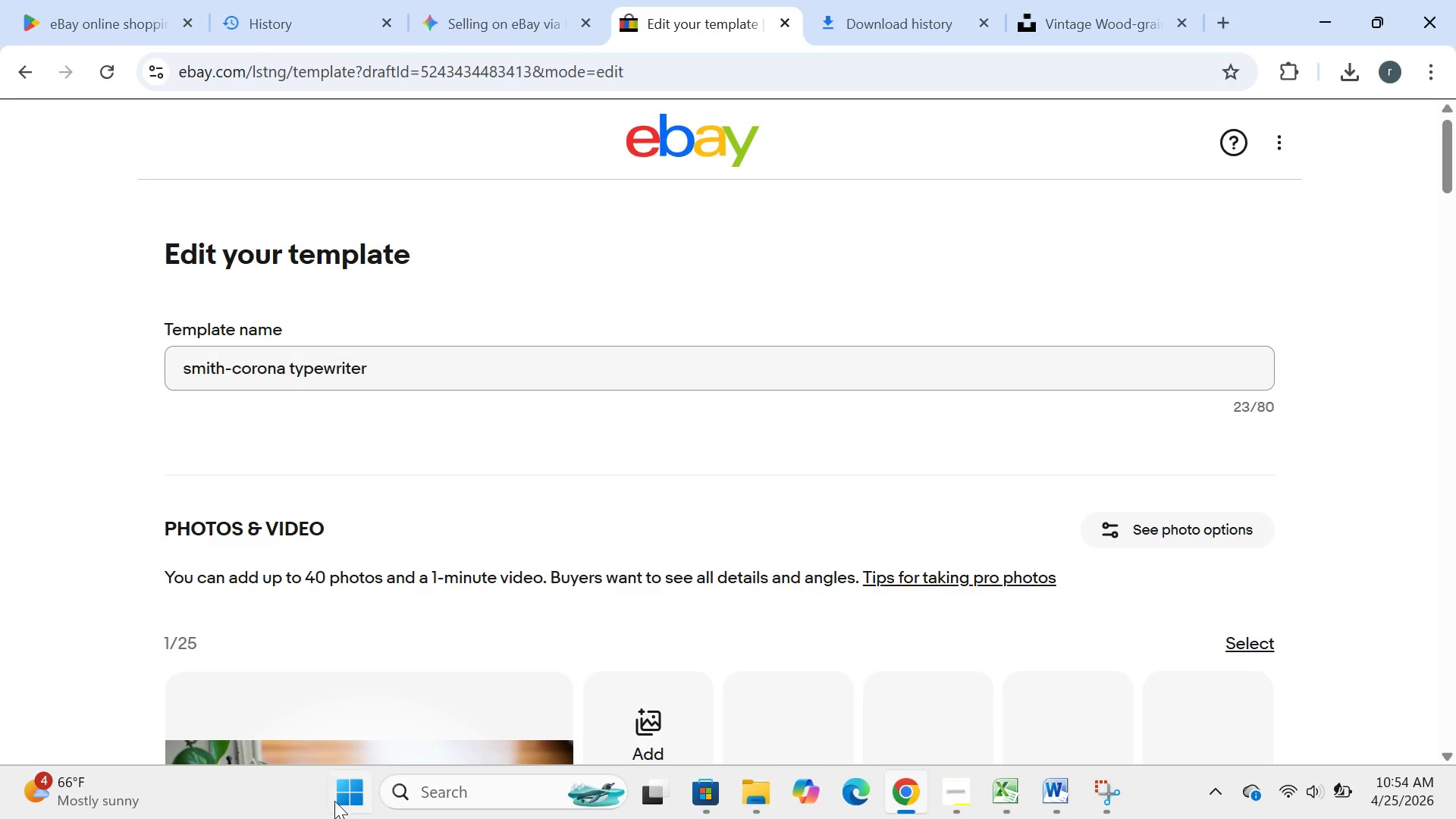 
left_click([334, 802])
 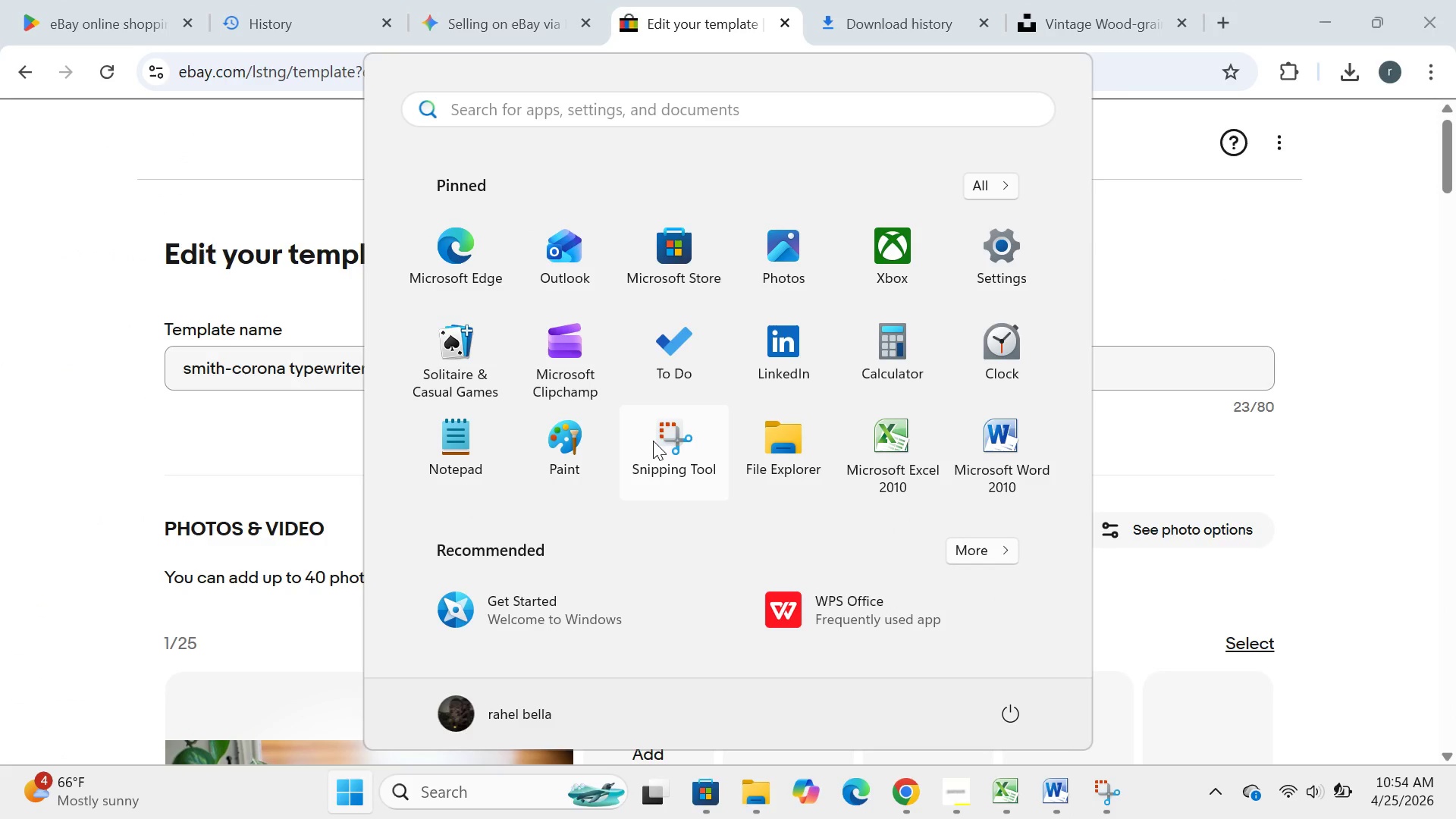 
left_click([664, 443])
 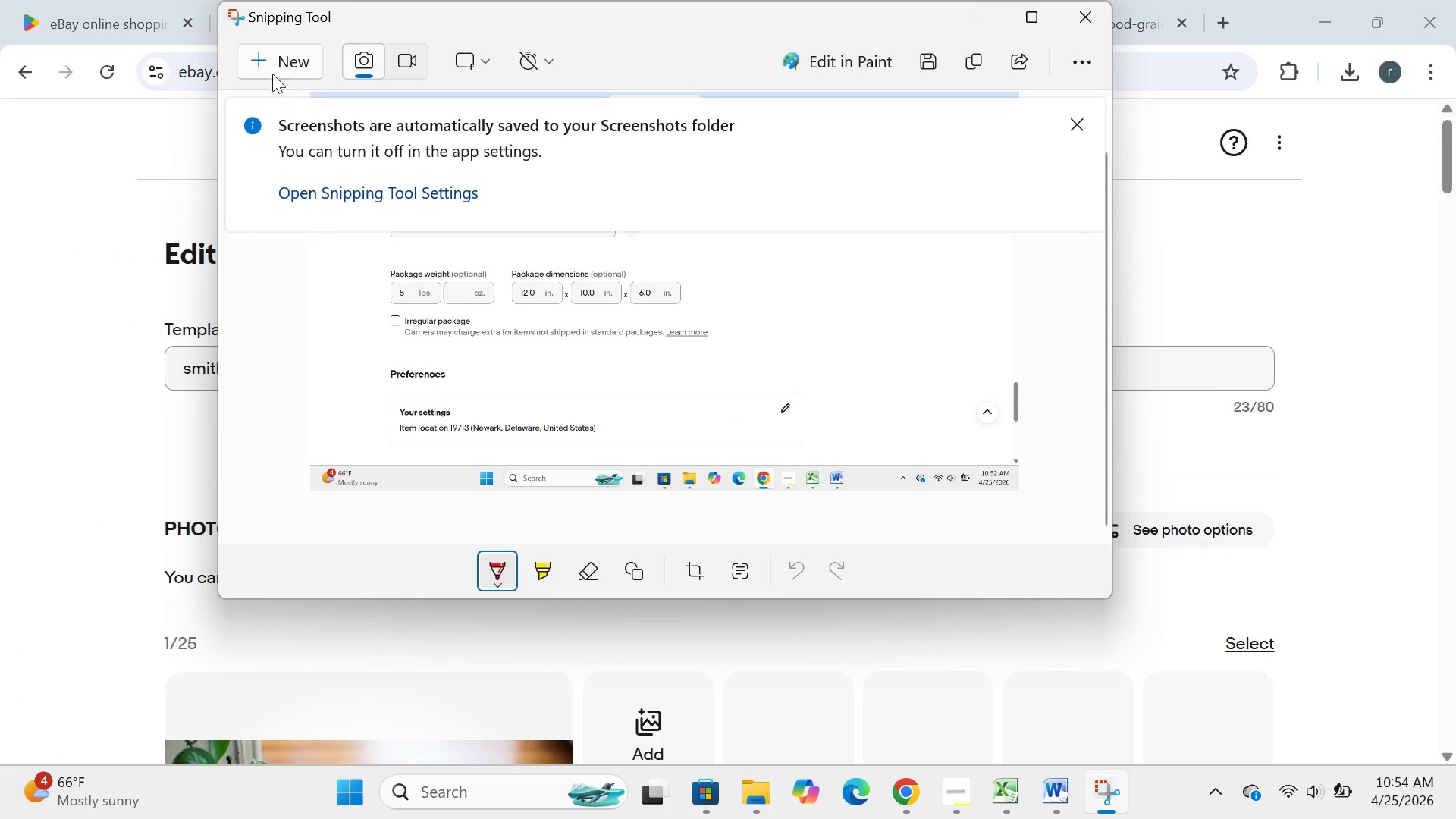 
left_click([281, 61])
 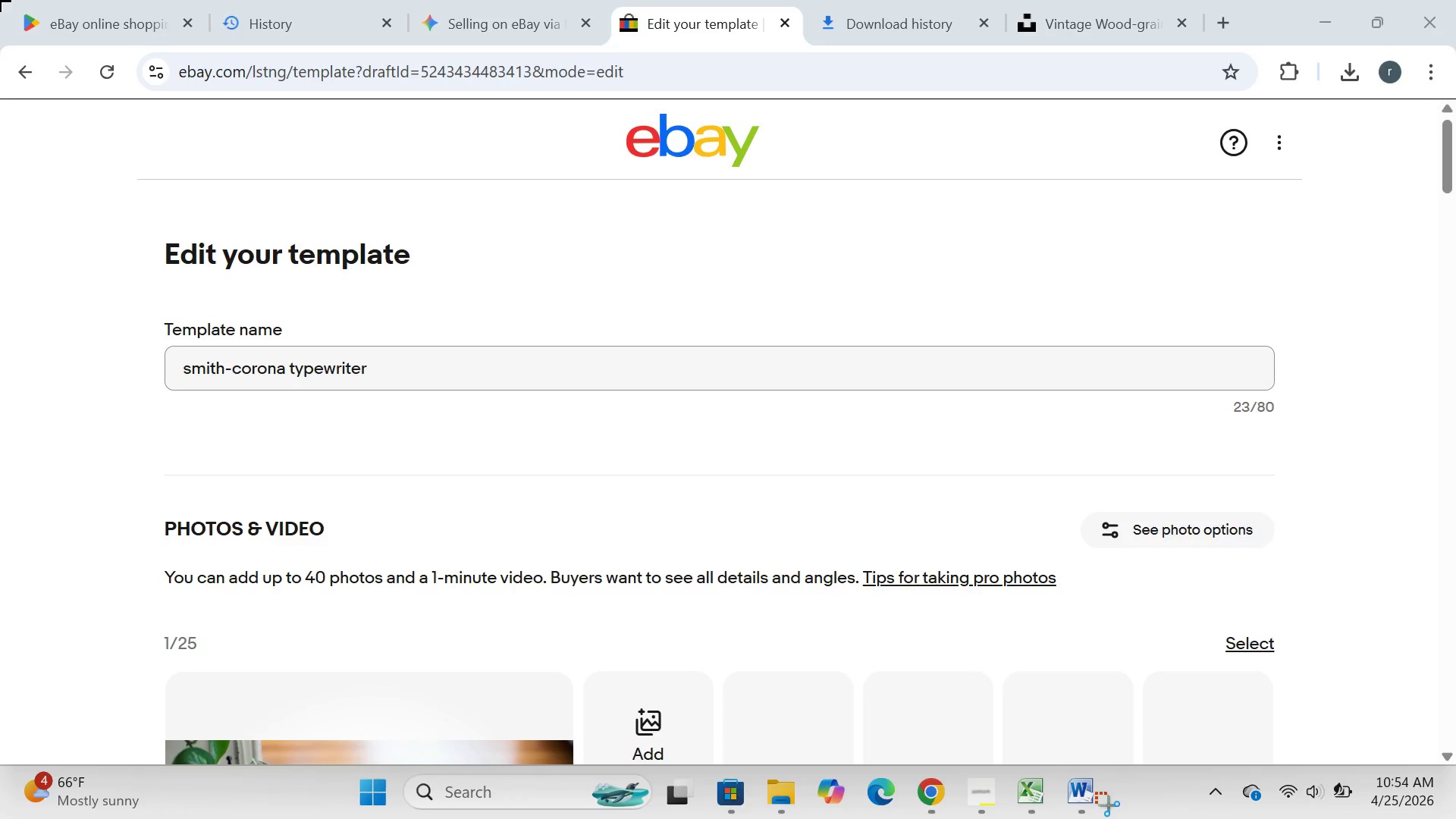 
left_click_drag(start_coordinate=[0, 0], to_coordinate=[1455, 818])
 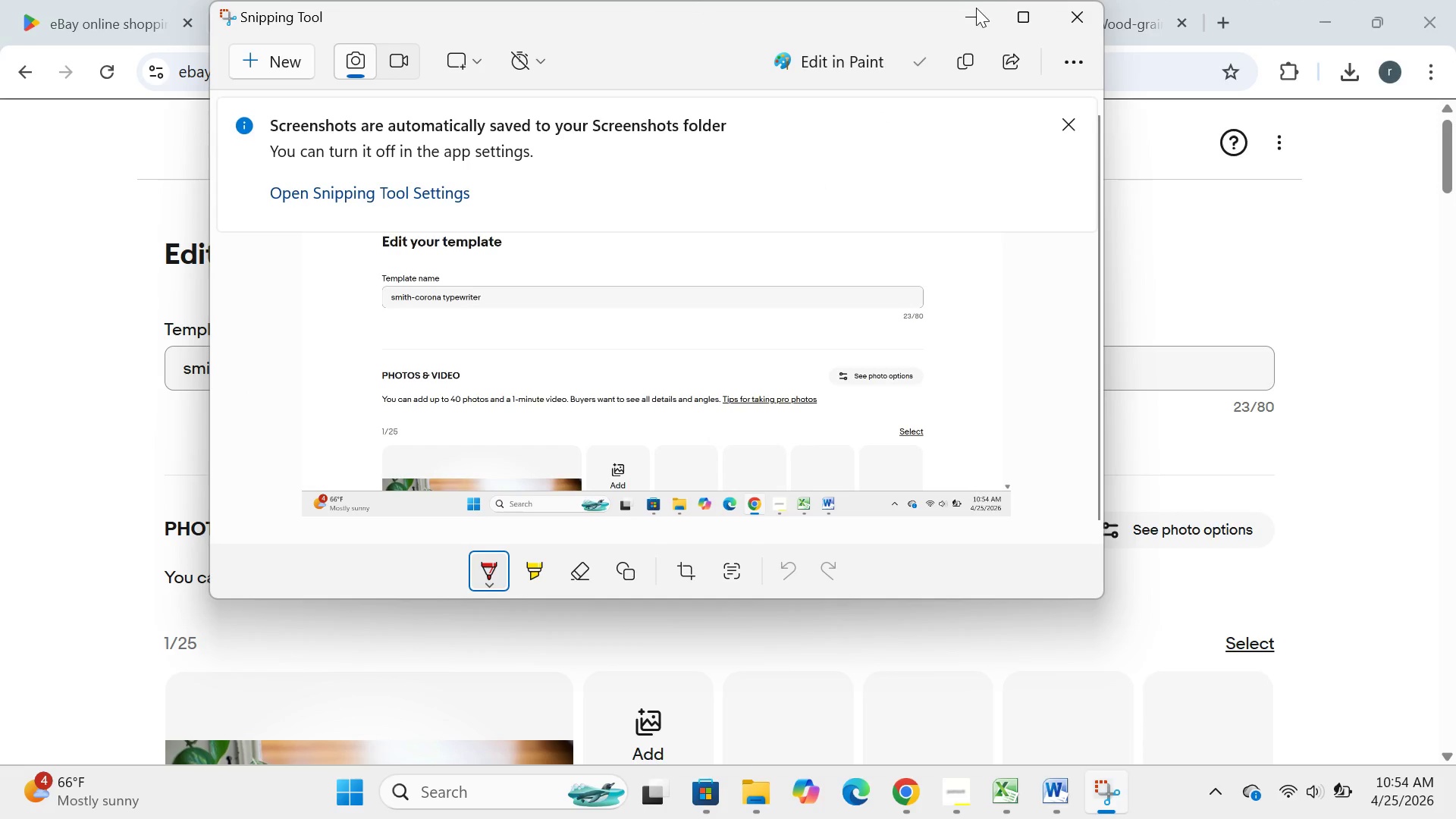 
left_click([979, 7])
 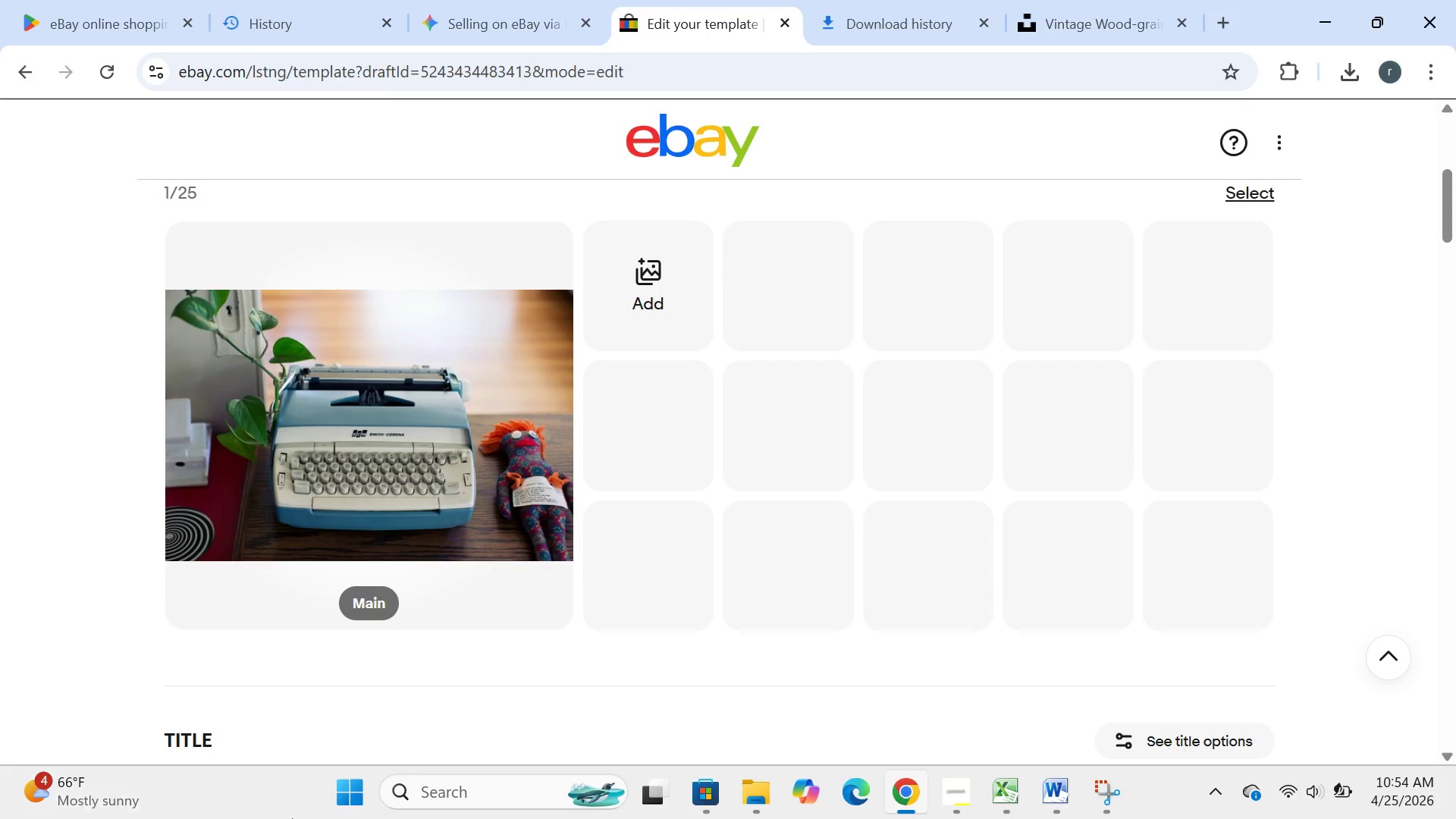 
left_click([337, 794])
 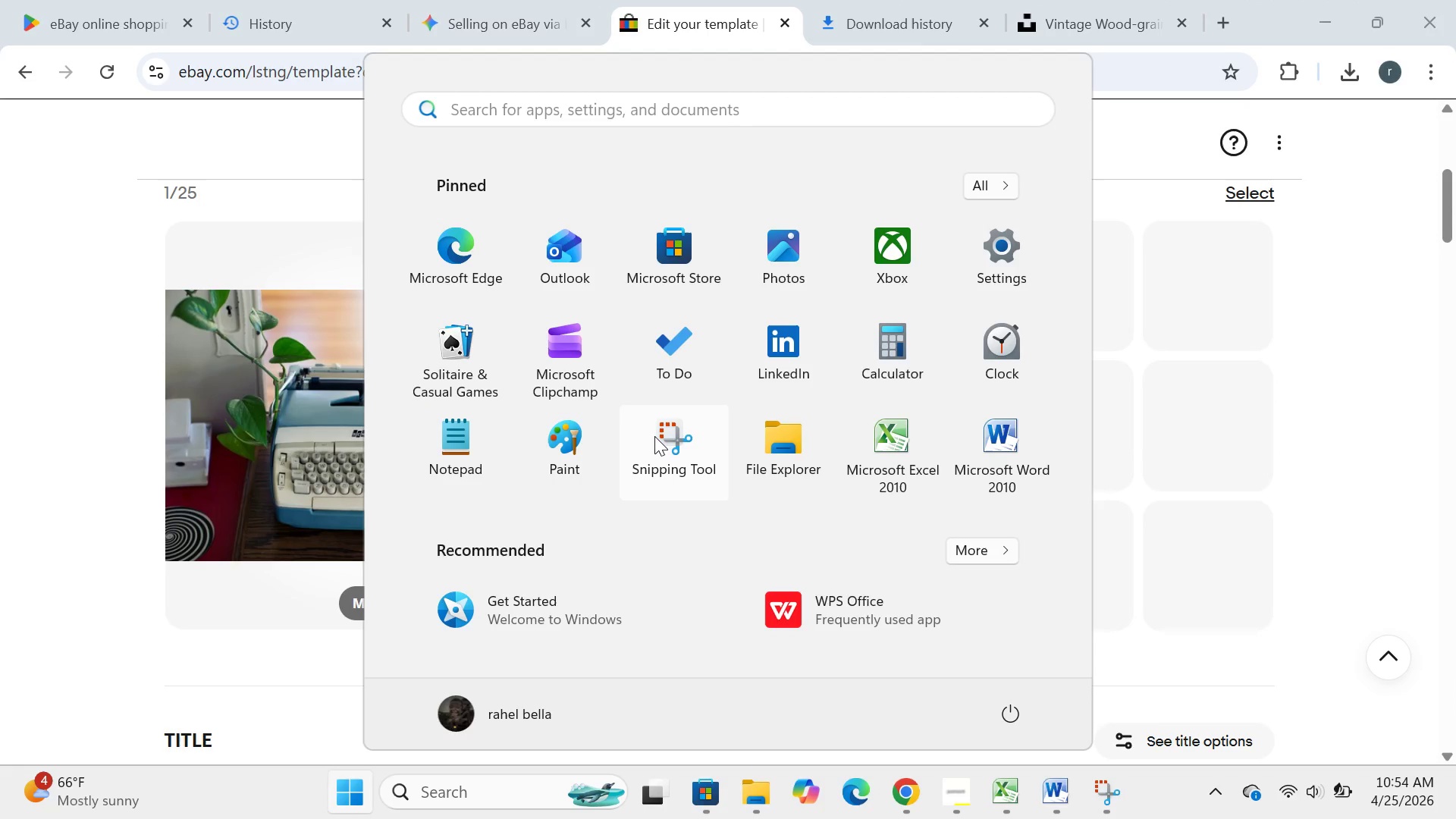 
left_click([656, 436])
 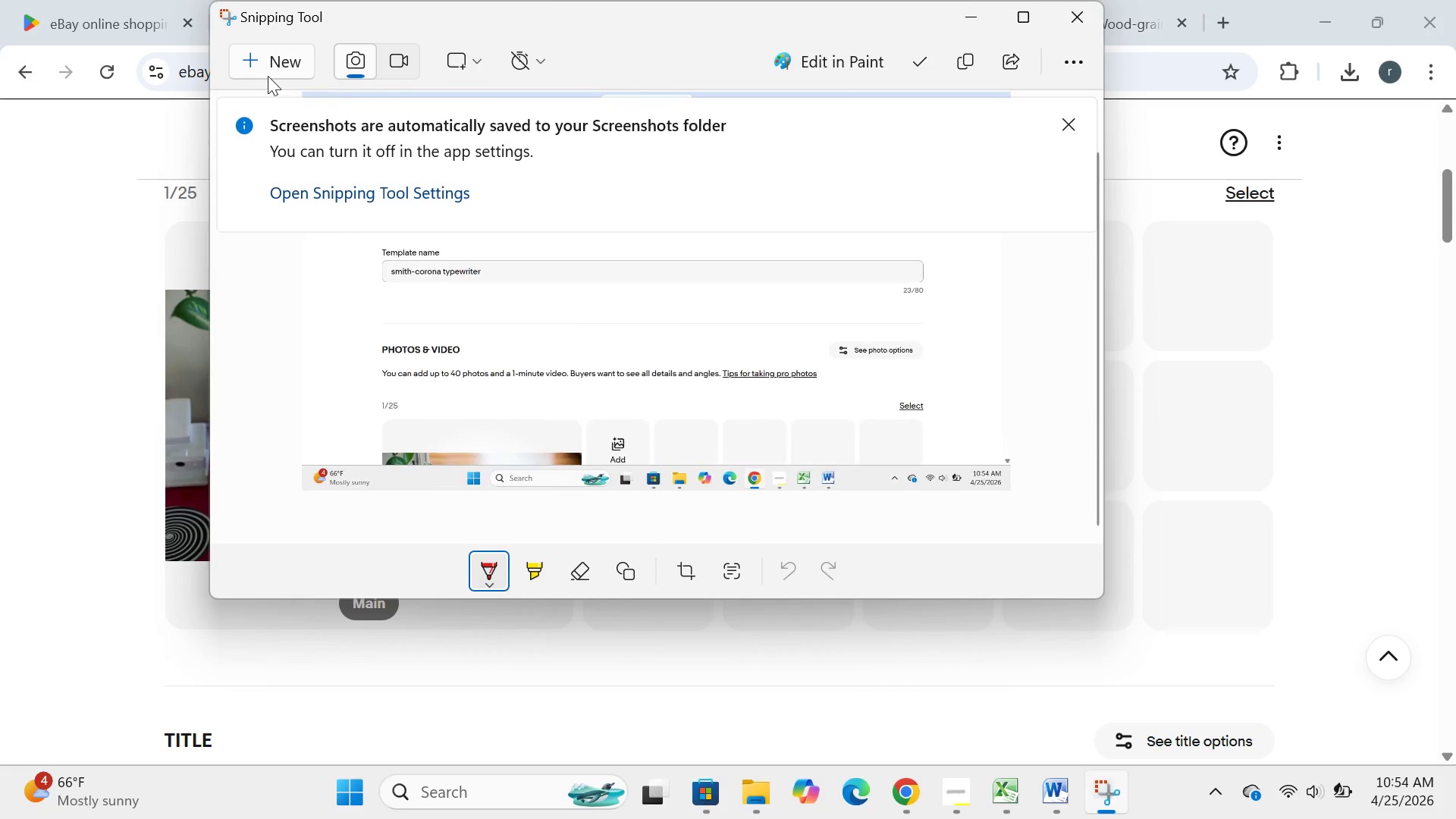 
left_click([265, 74])
 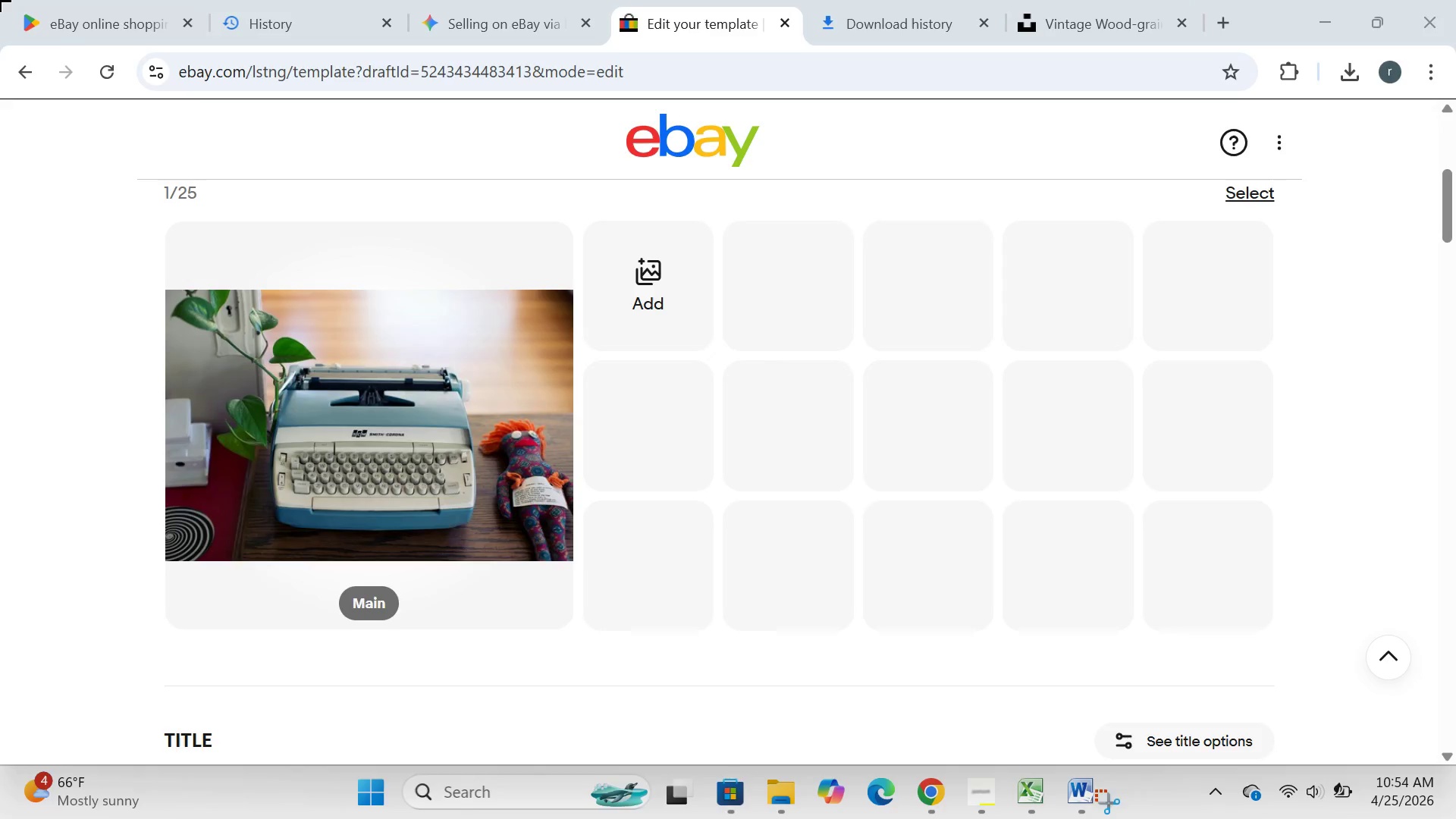 
left_click_drag(start_coordinate=[0, 0], to_coordinate=[1455, 817])
 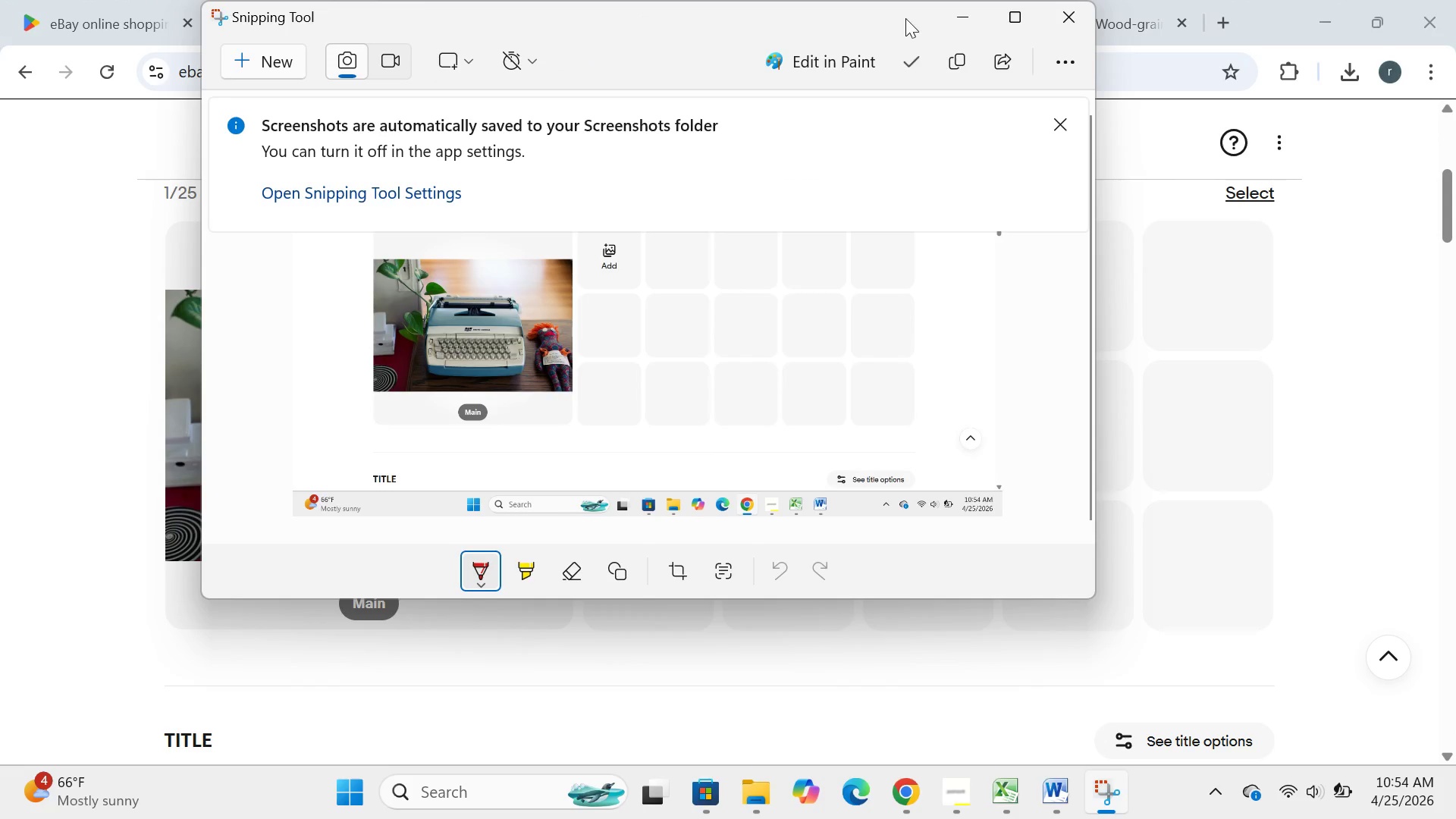 
left_click([946, 13])
 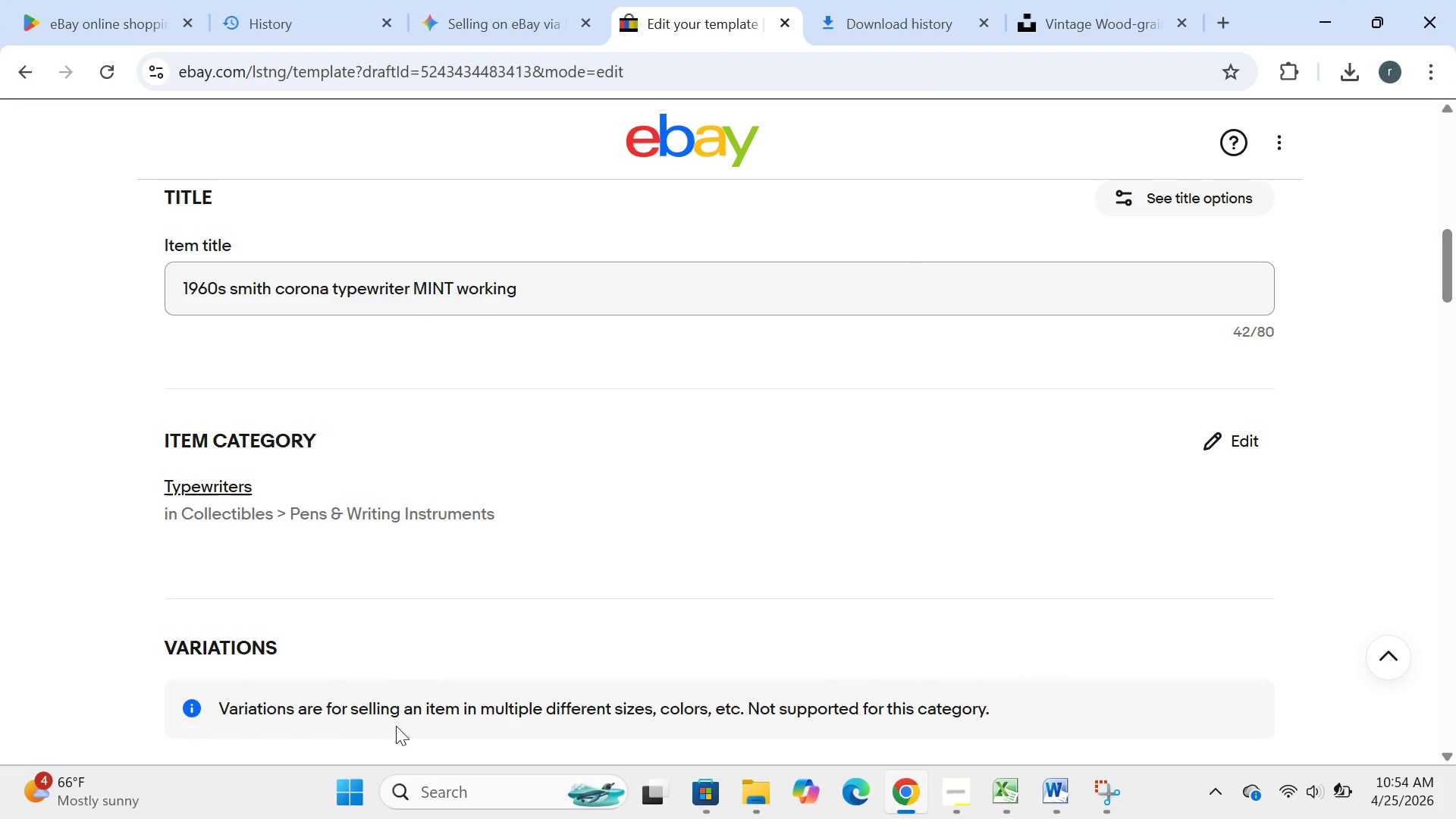 
left_click([348, 790])
 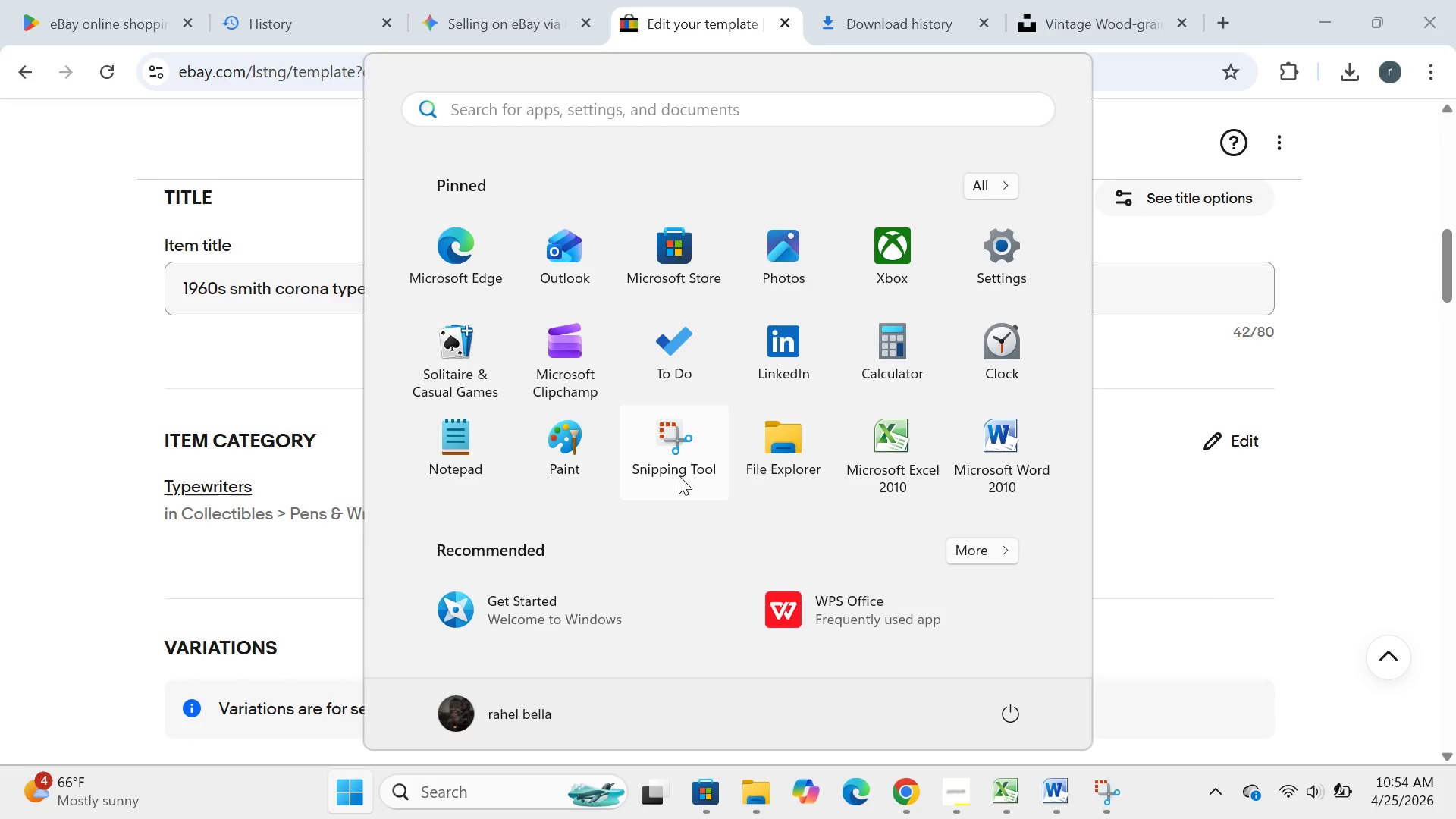 
left_click([676, 471])
 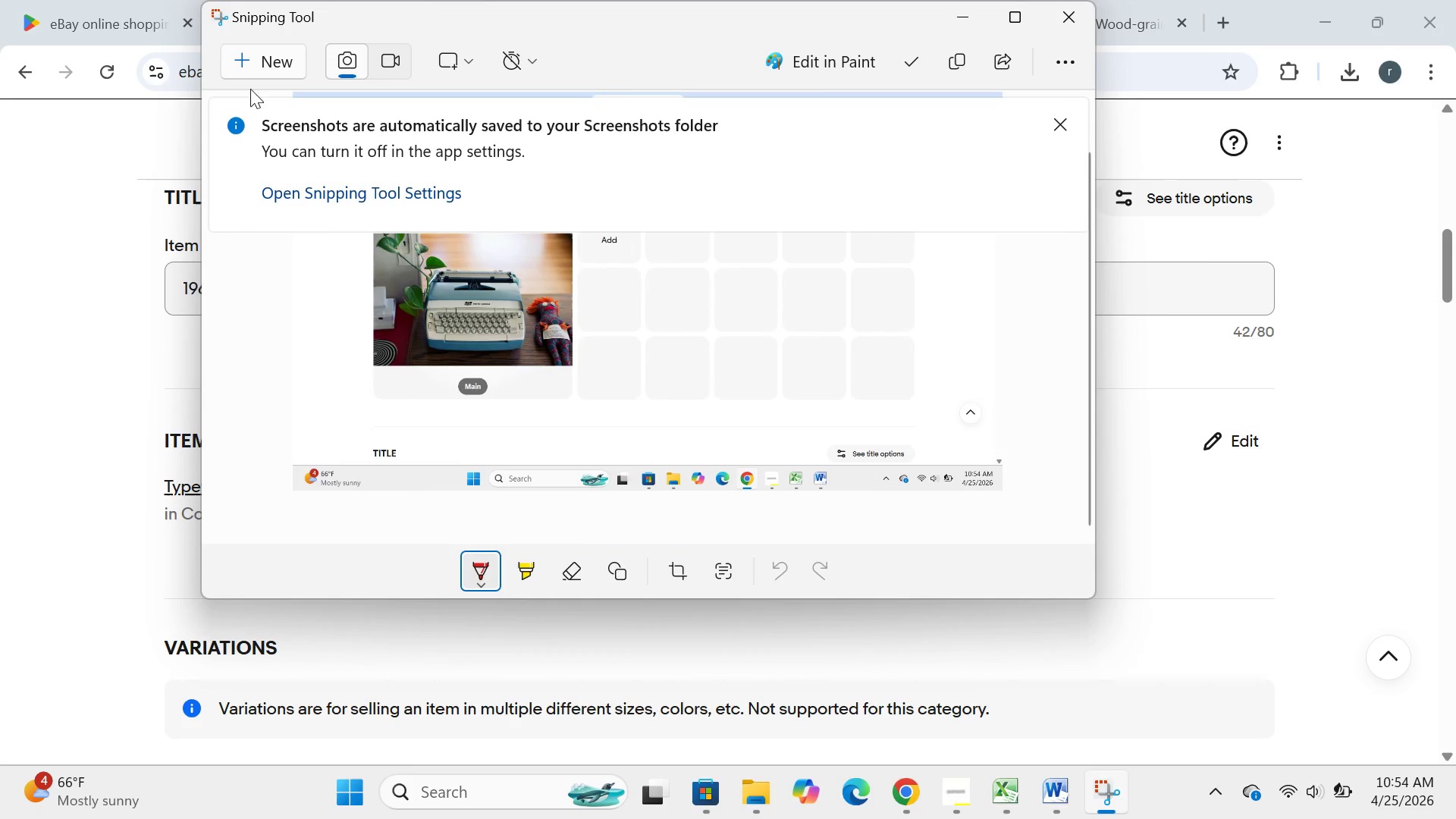 
left_click([259, 61])
 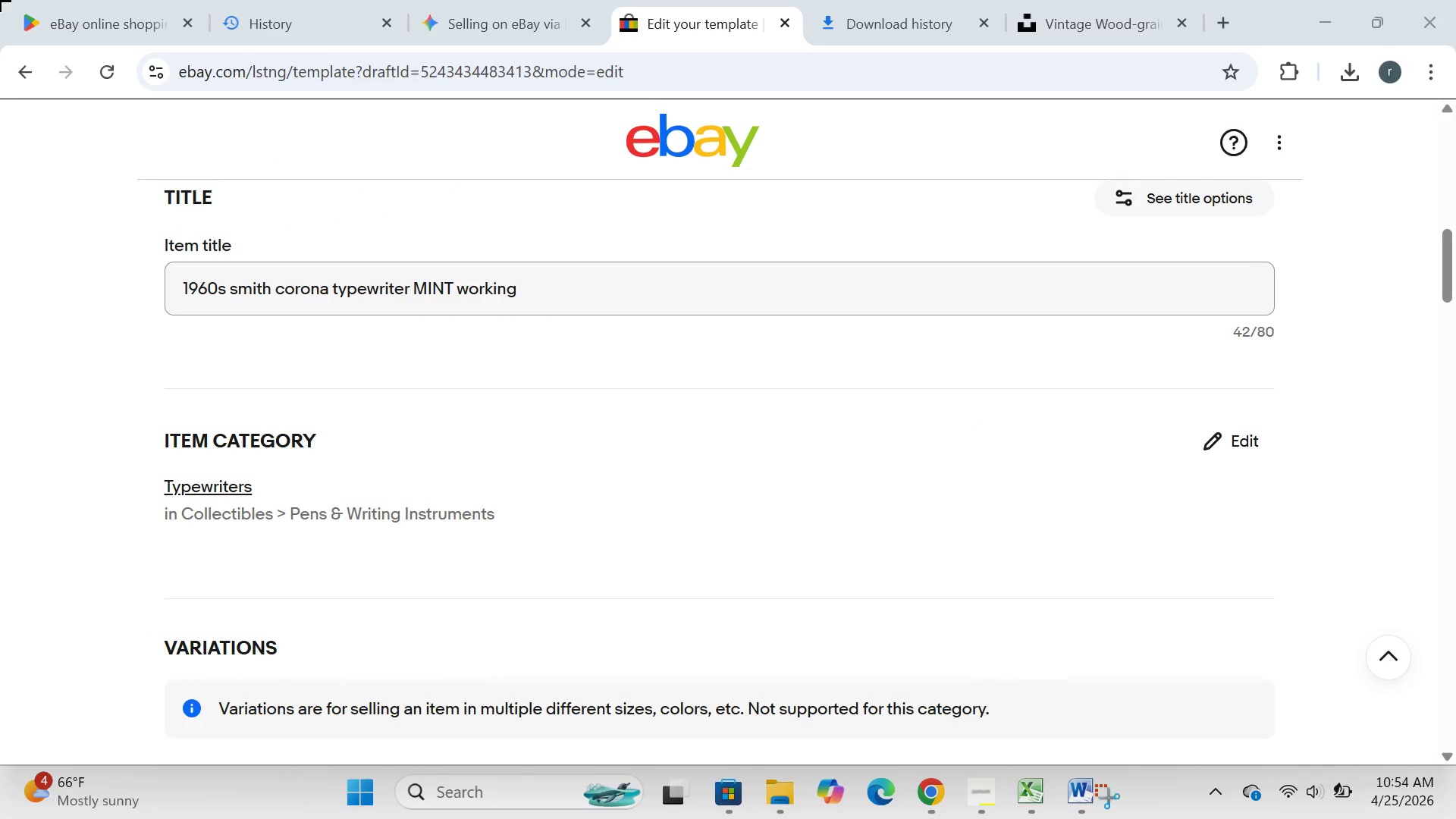 
left_click_drag(start_coordinate=[0, 0], to_coordinate=[1455, 818])
 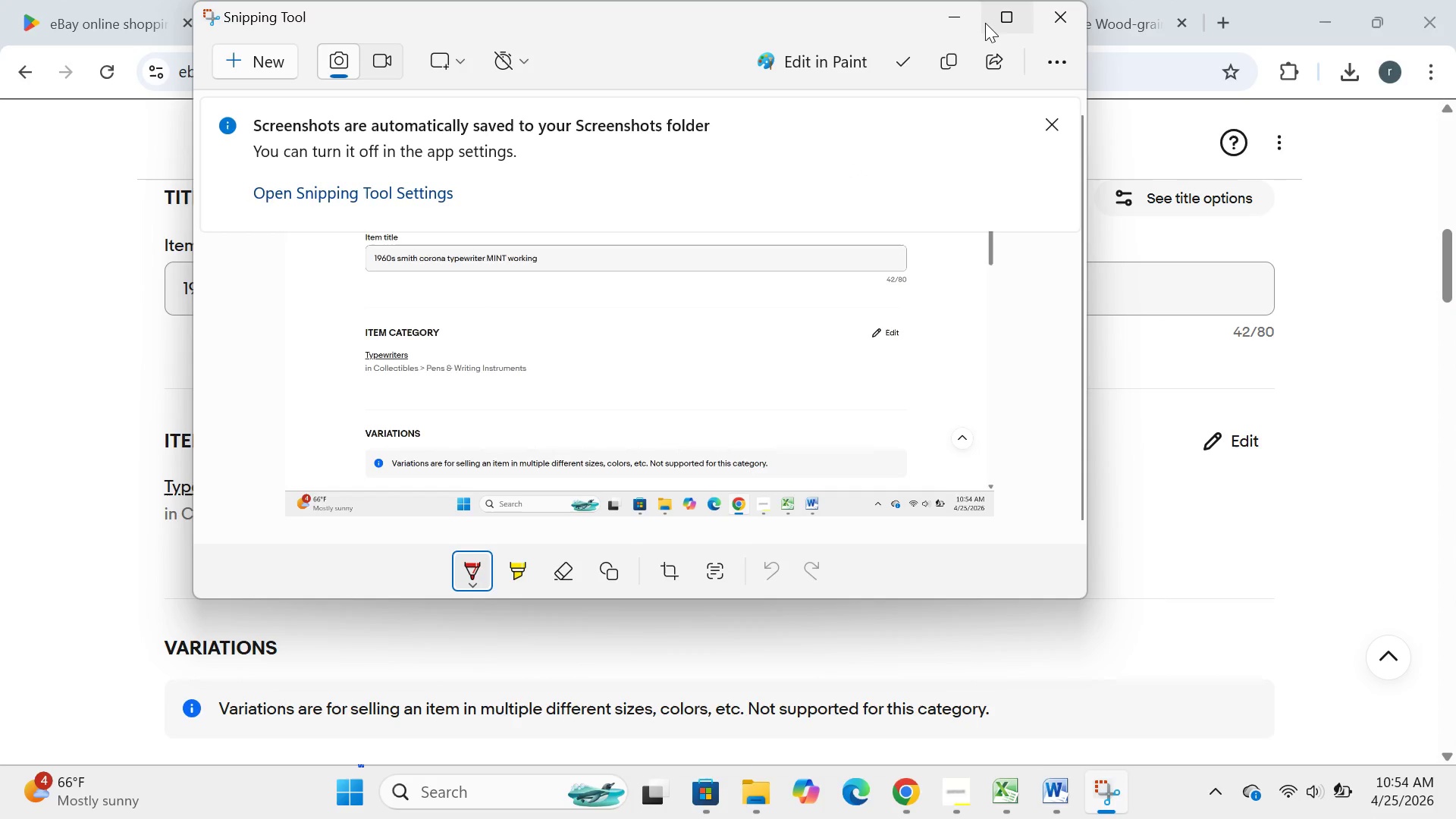 
left_click([977, 17])
 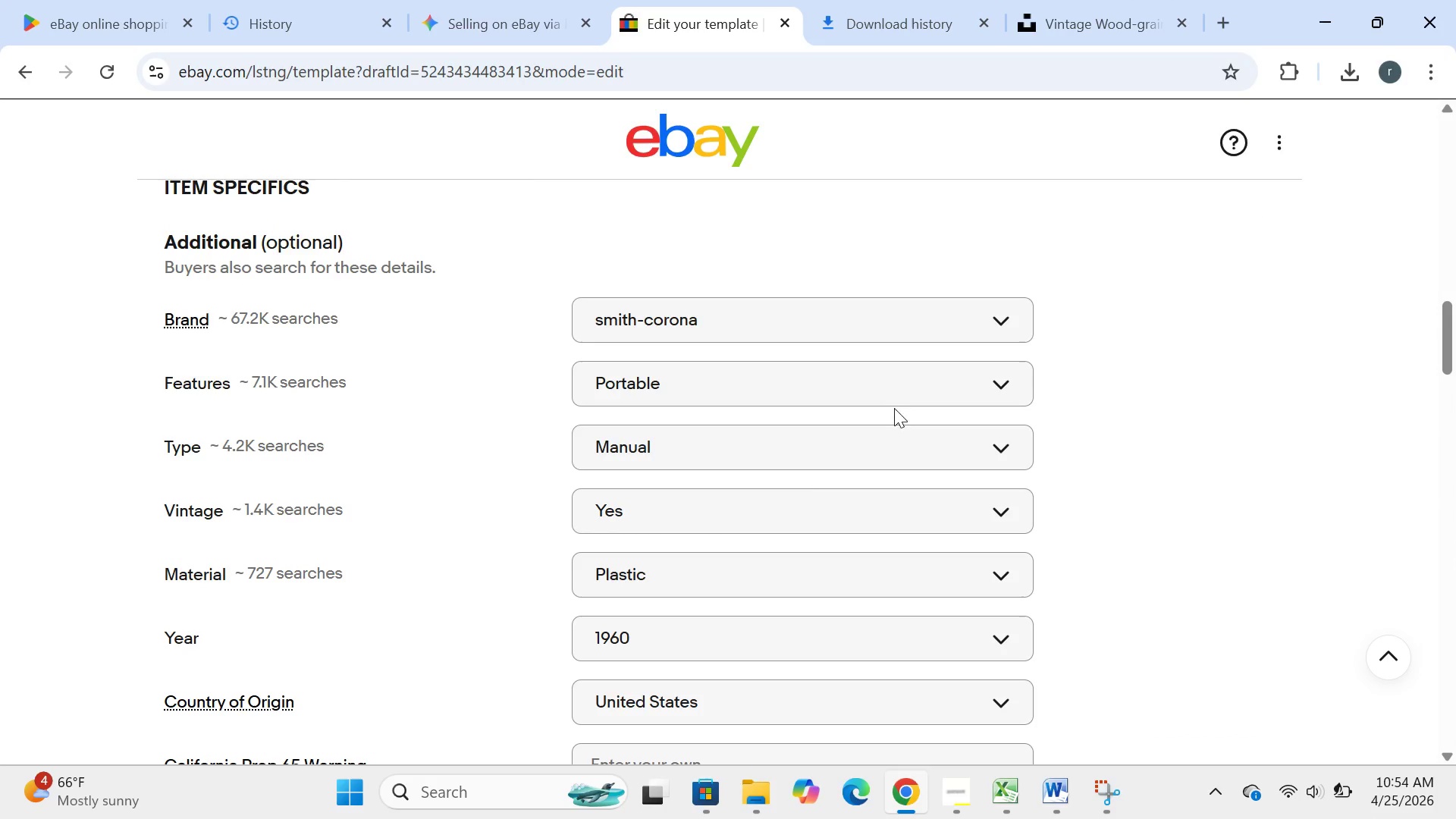 
left_click([363, 796])
 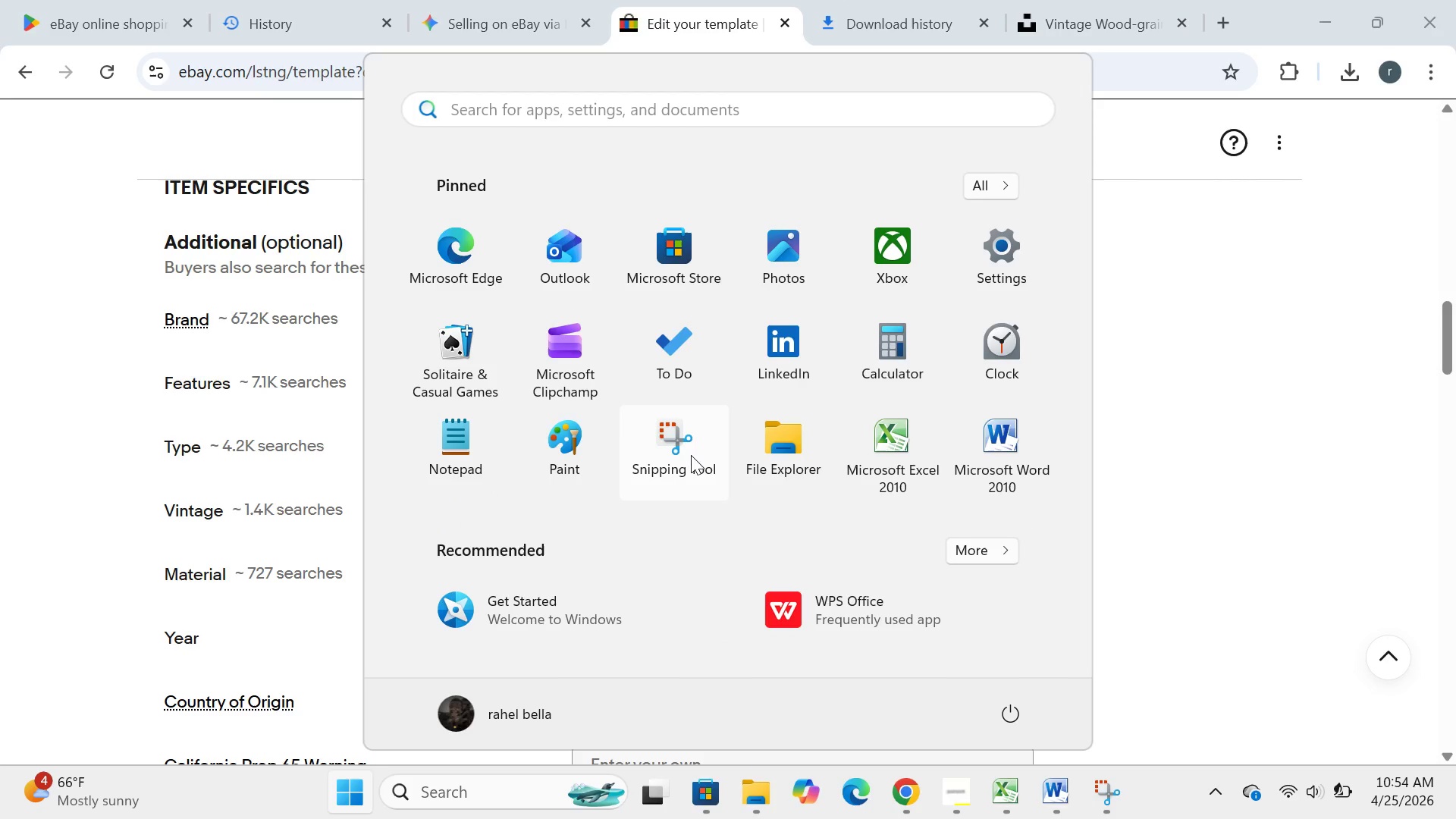 
left_click([693, 451])
 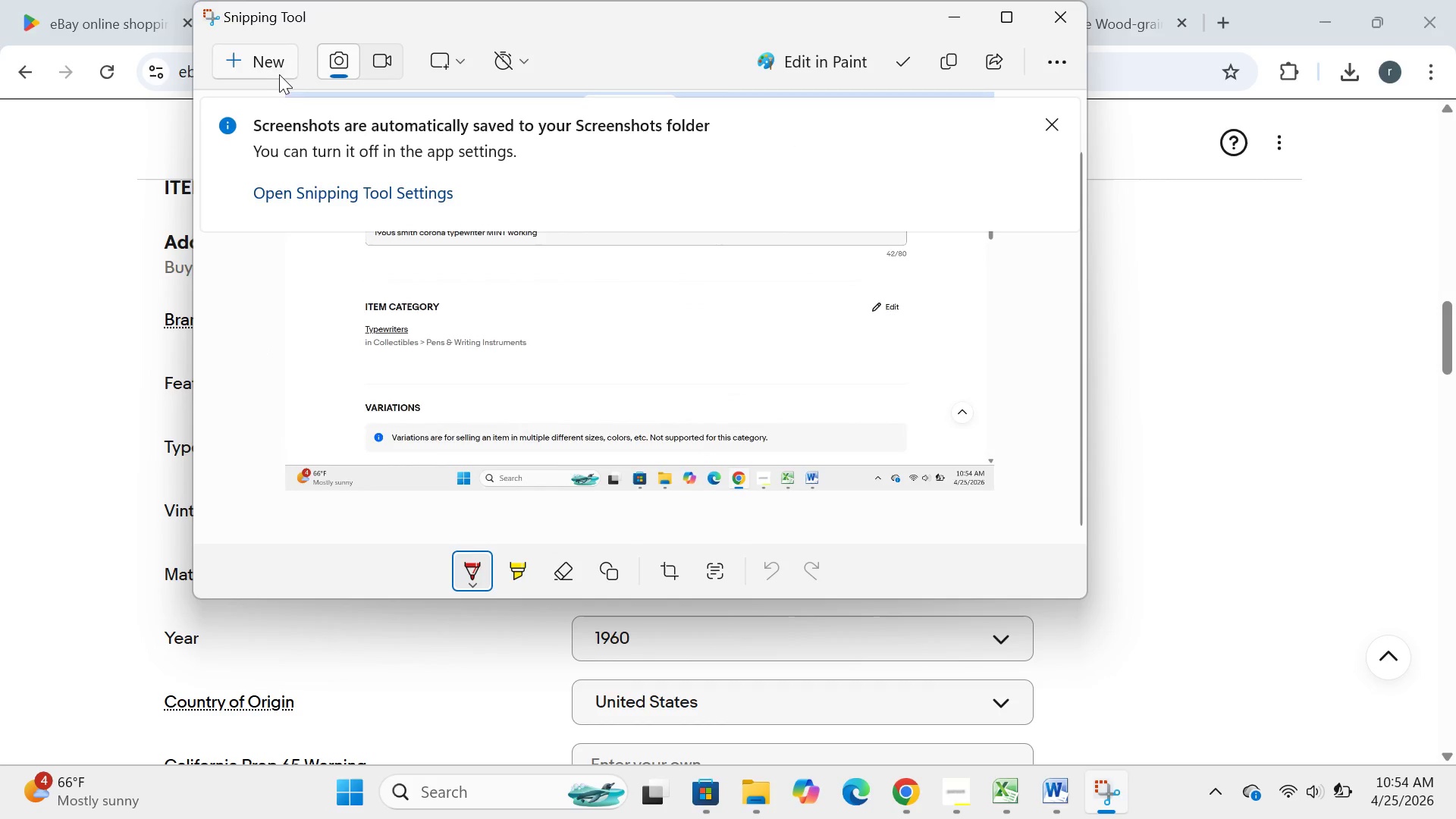 
left_click([278, 73])
 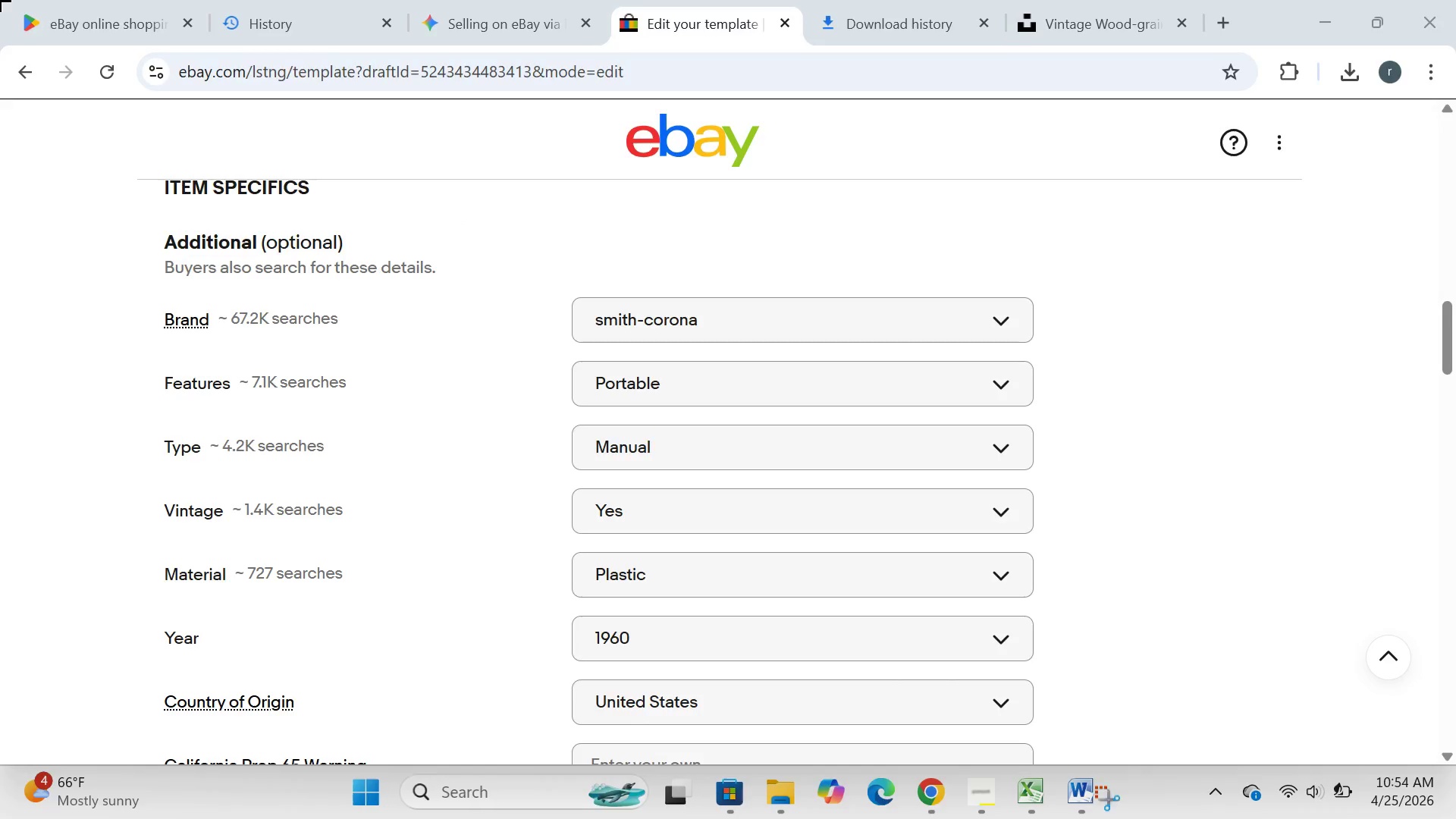 
left_click_drag(start_coordinate=[0, 0], to_coordinate=[1455, 818])
 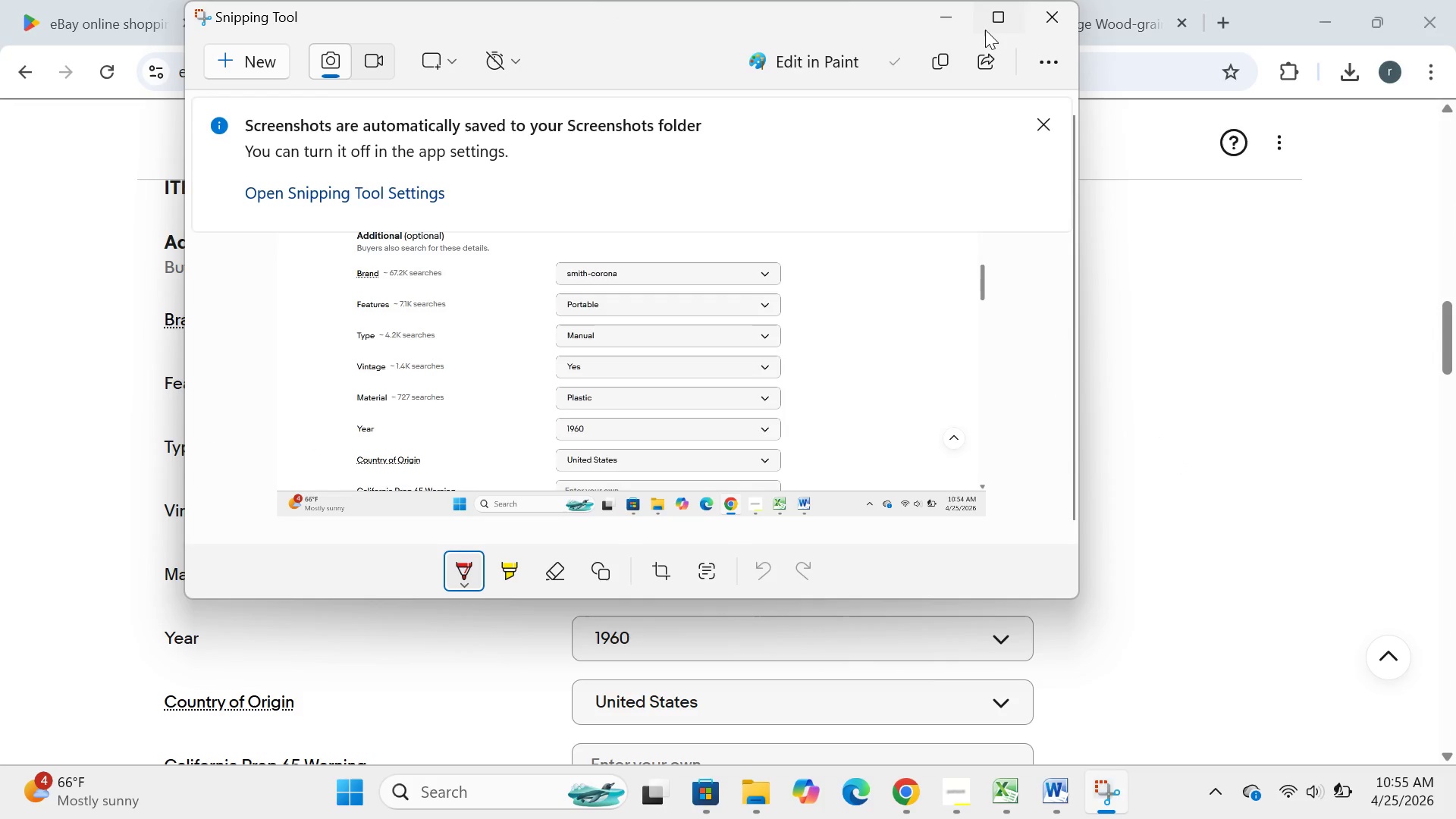 
left_click([948, 16])
 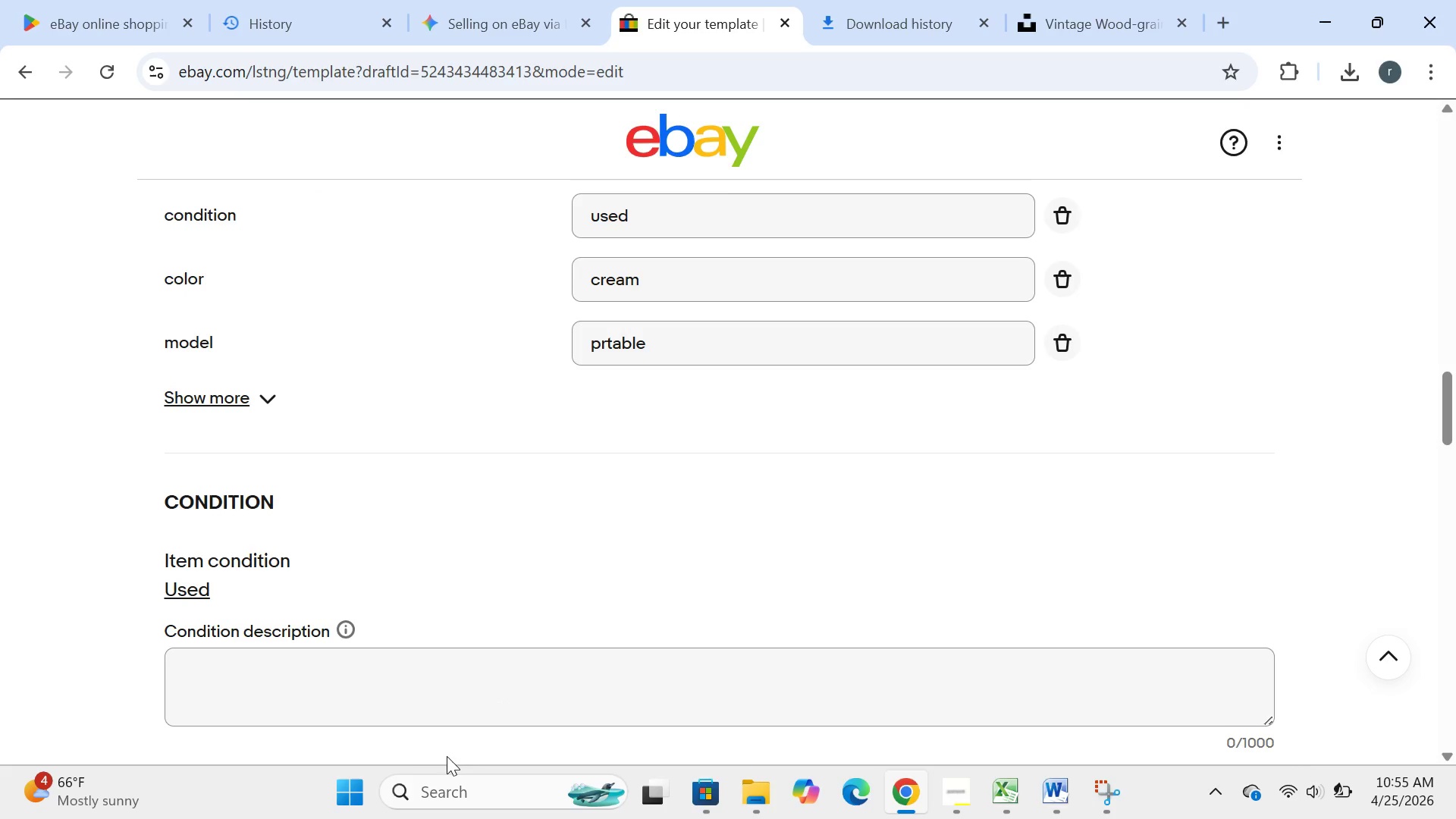 
left_click([336, 817])
 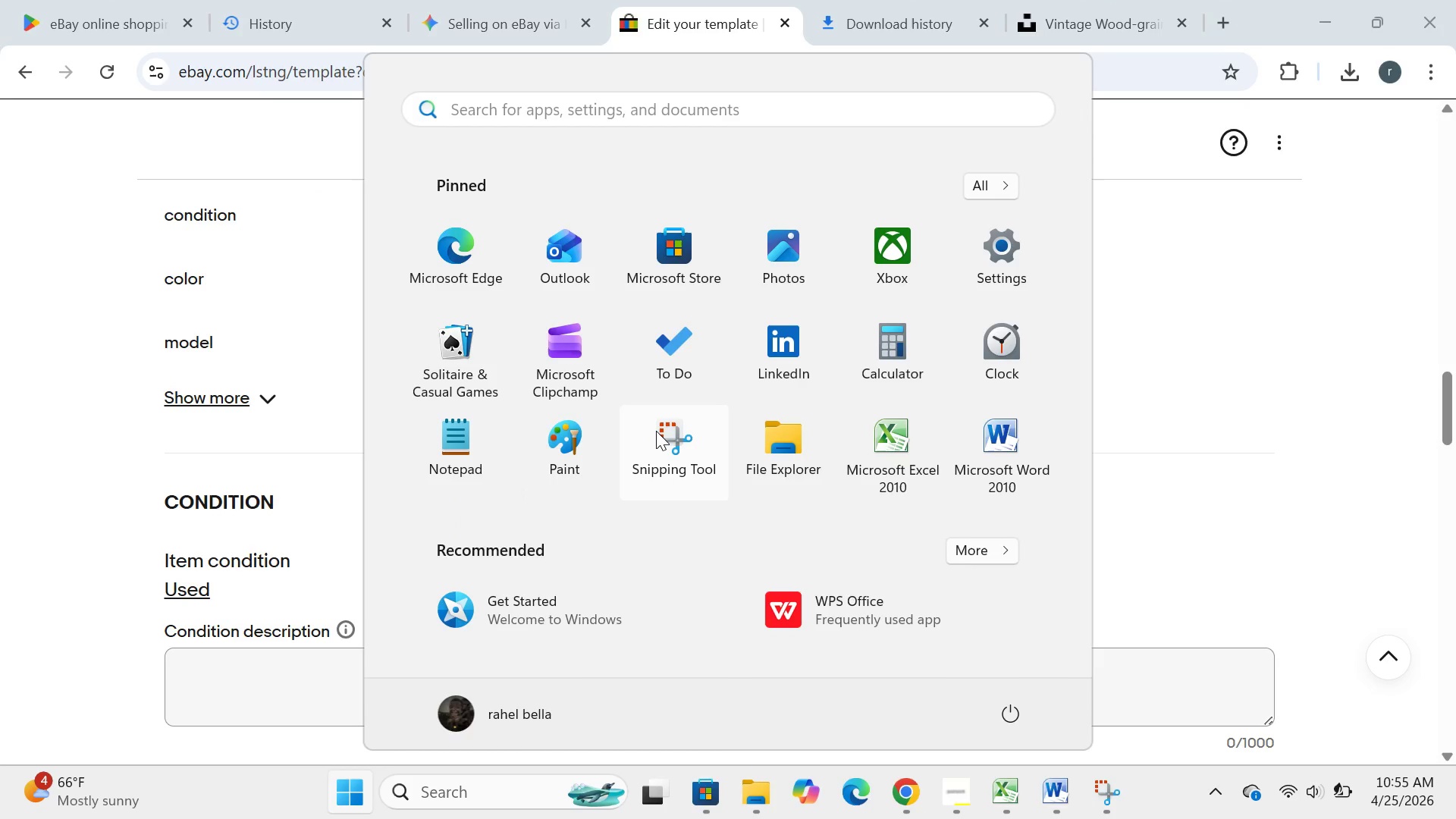 
left_click([656, 431])
 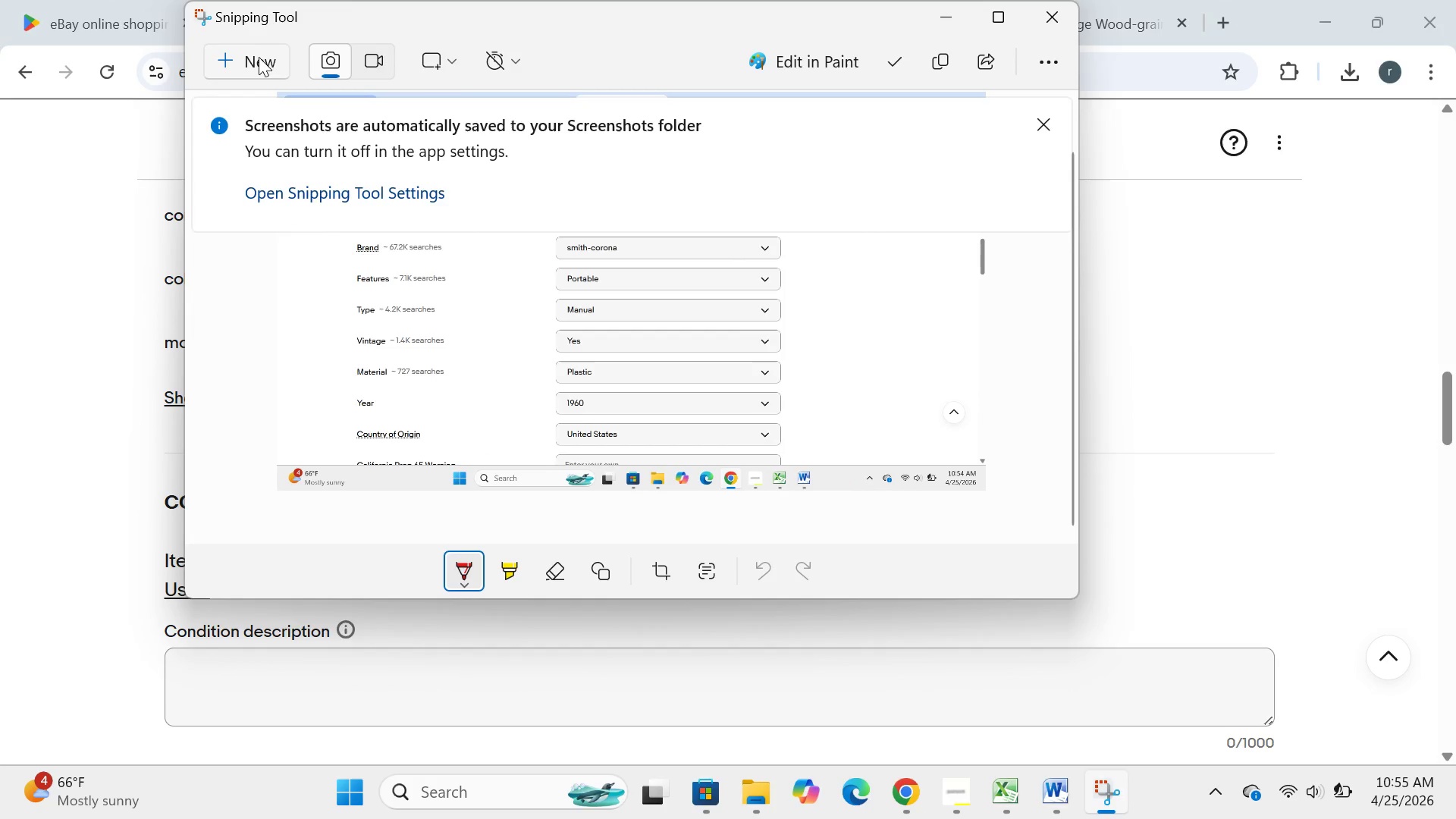 
left_click([257, 60])
 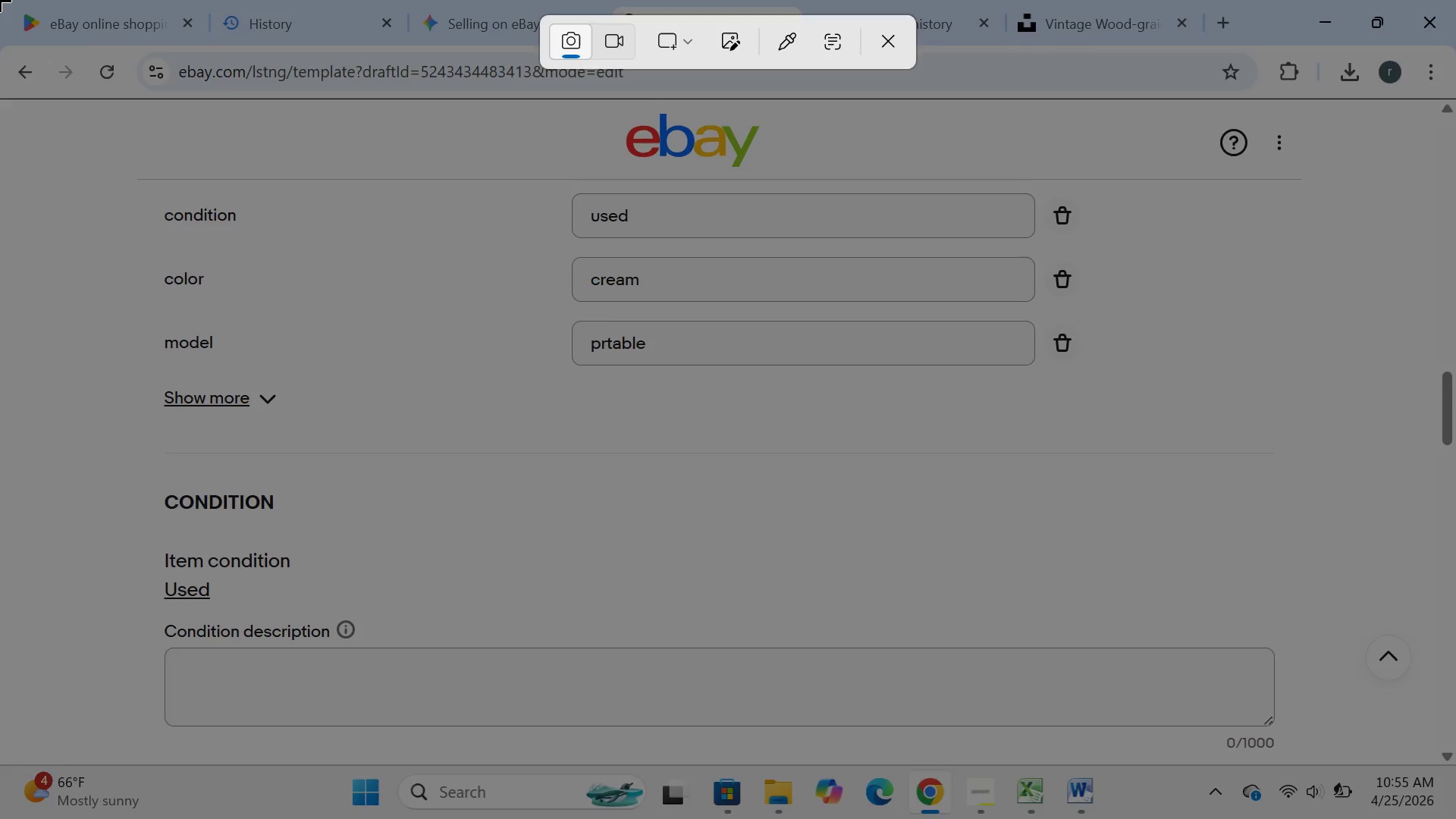 
left_click_drag(start_coordinate=[0, 0], to_coordinate=[1455, 818])
 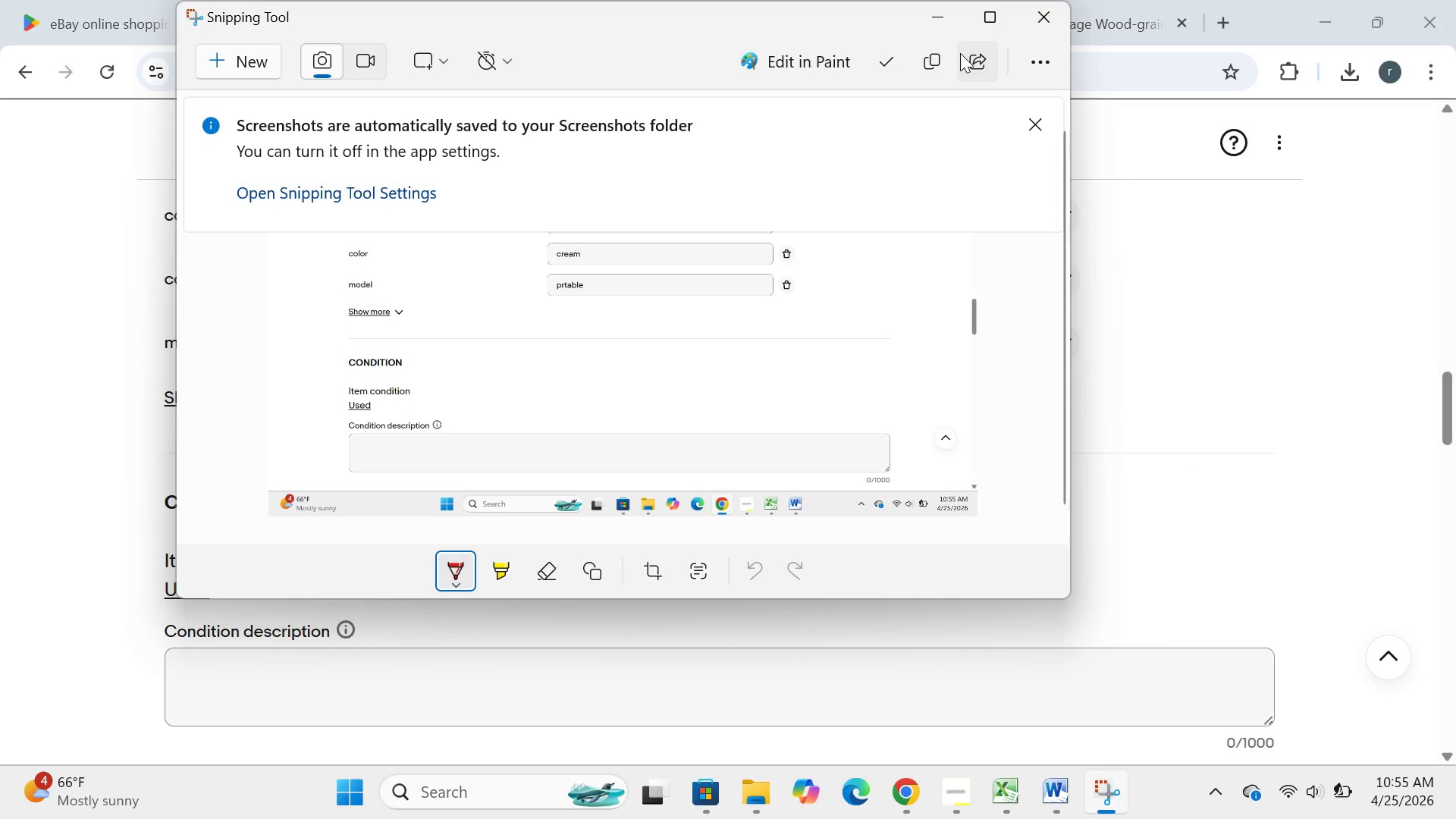 
left_click([929, 4])
 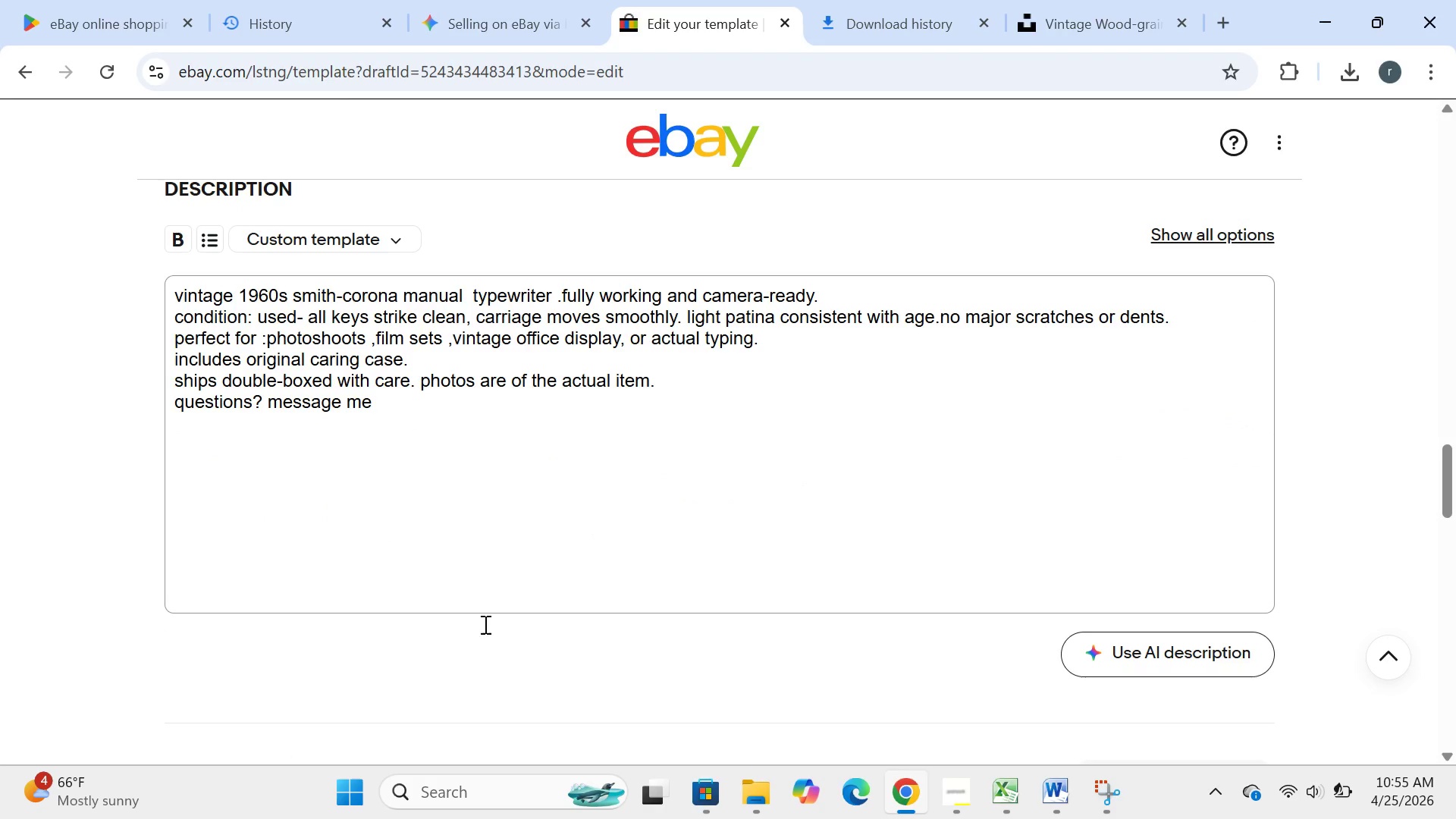 
left_click([340, 792])
 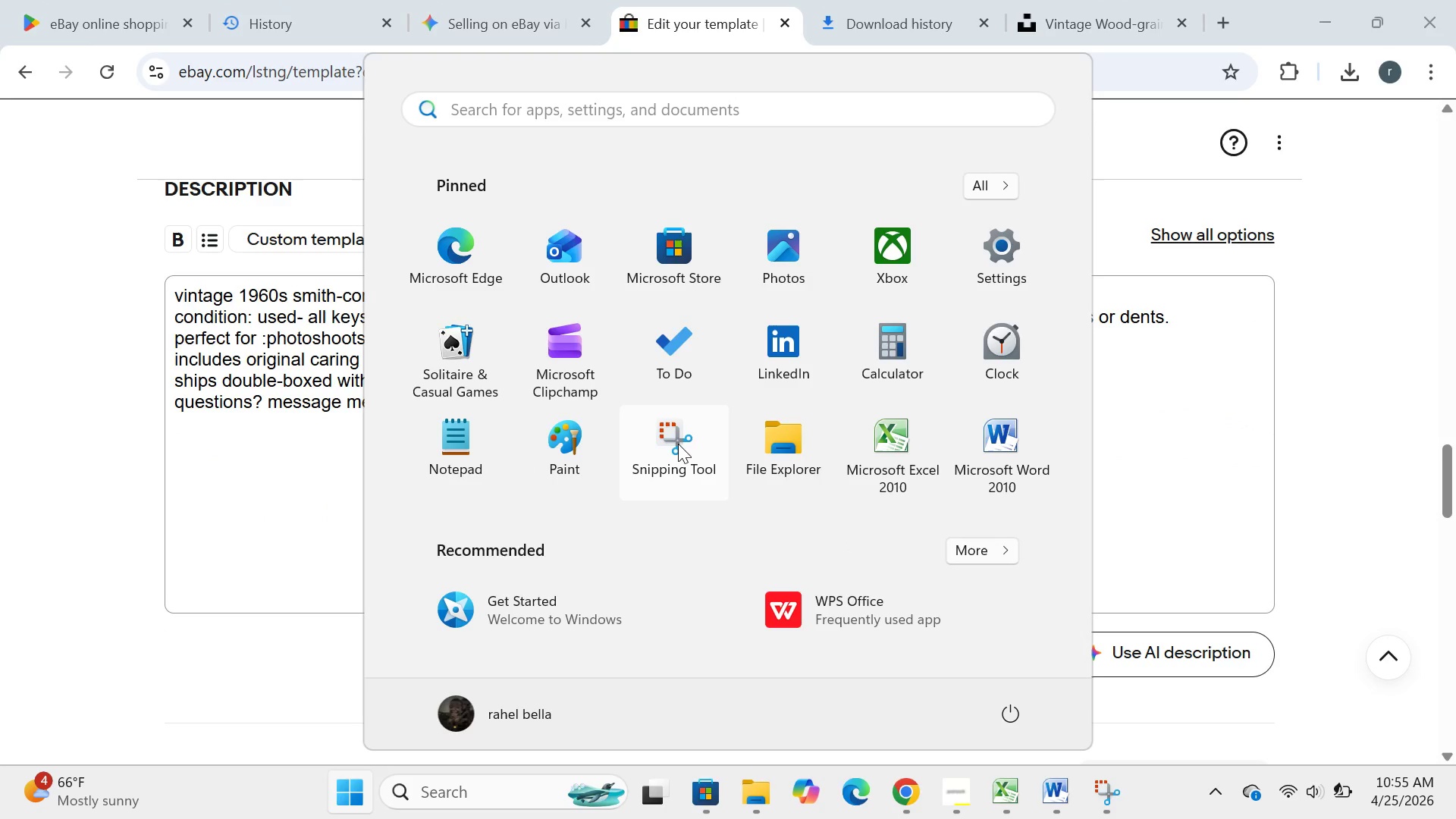 
left_click([678, 444])
 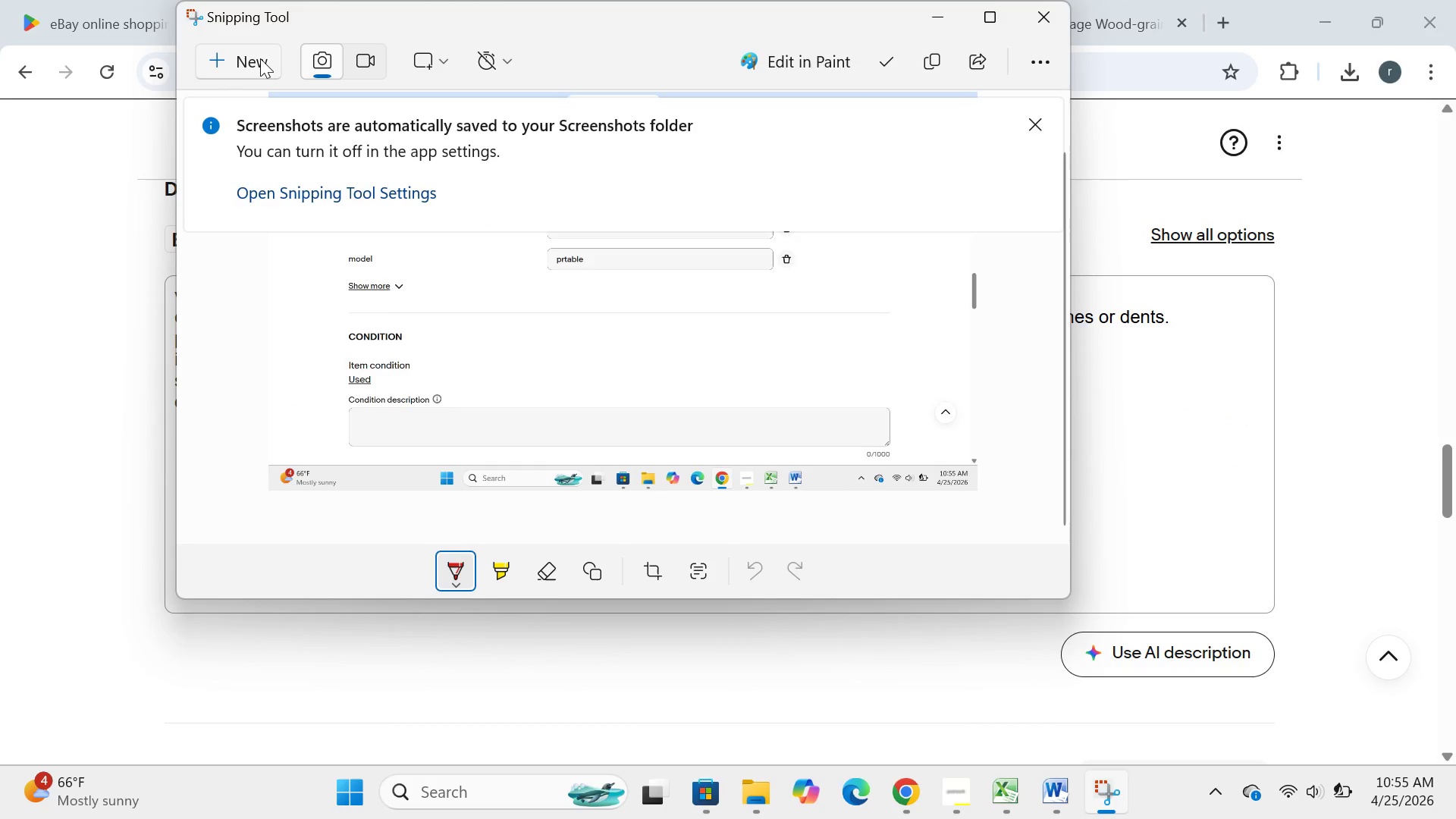 
left_click([260, 58])
 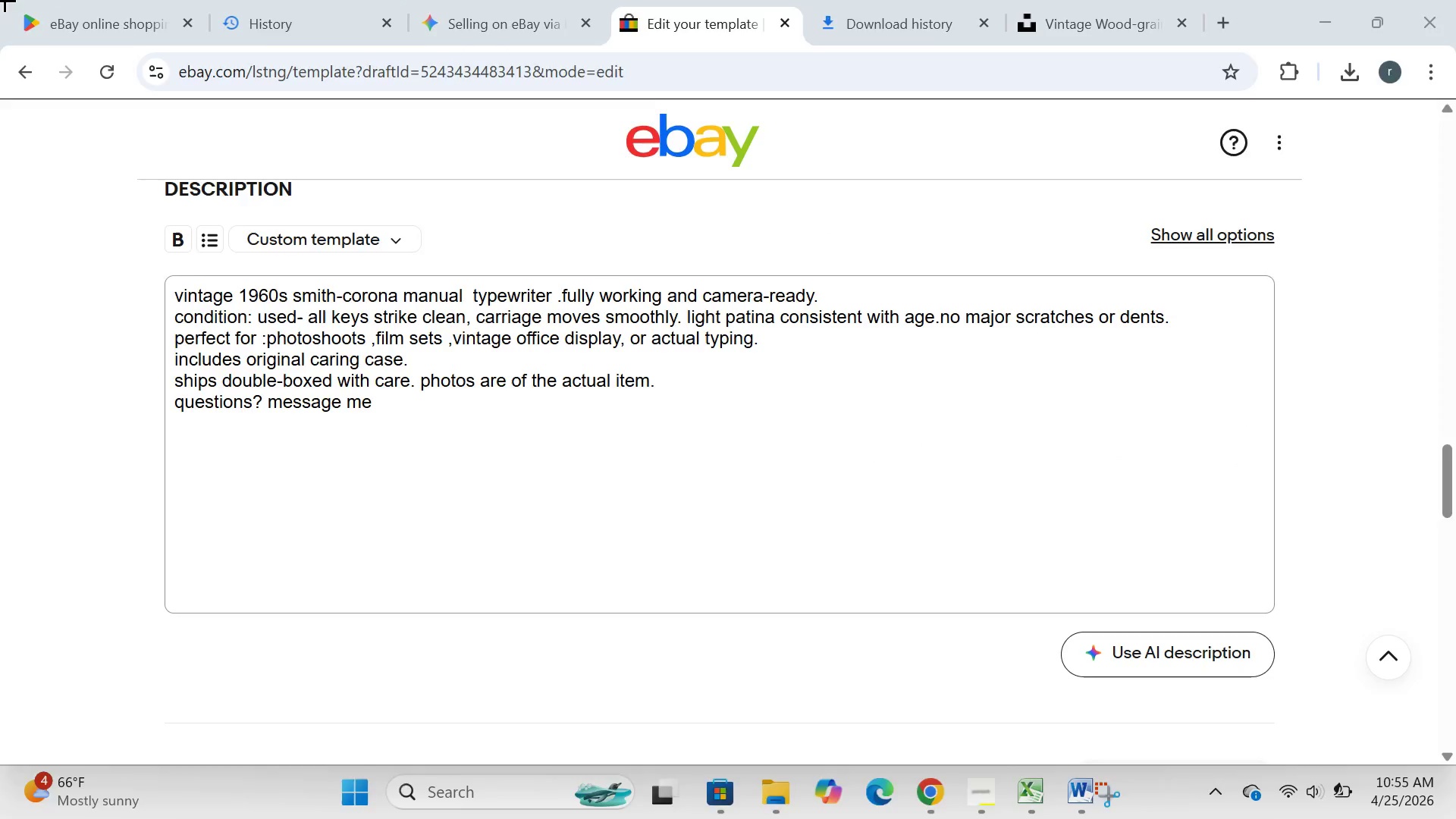 
left_click_drag(start_coordinate=[0, 0], to_coordinate=[1455, 818])
 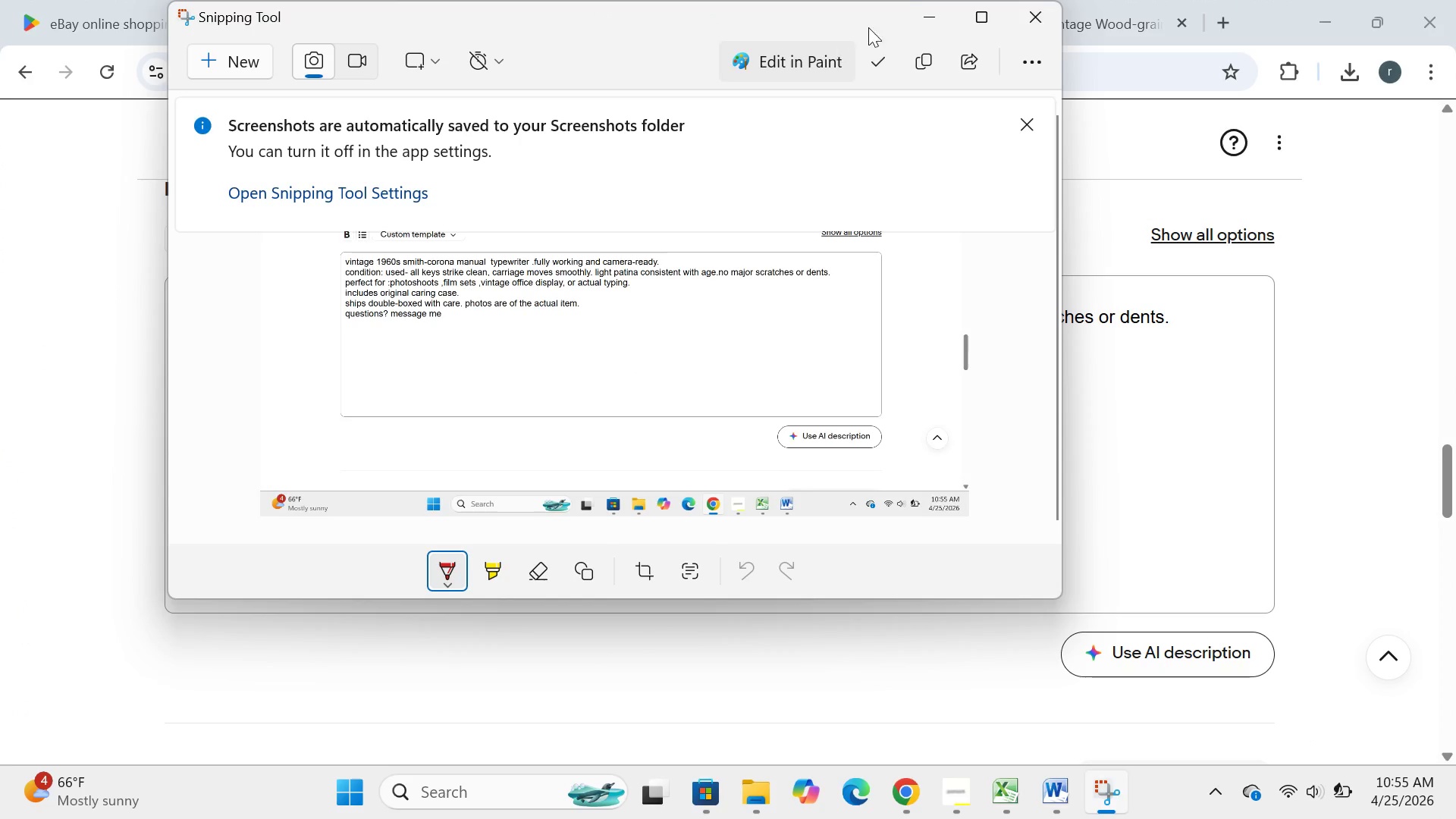 
left_click([924, 2])
 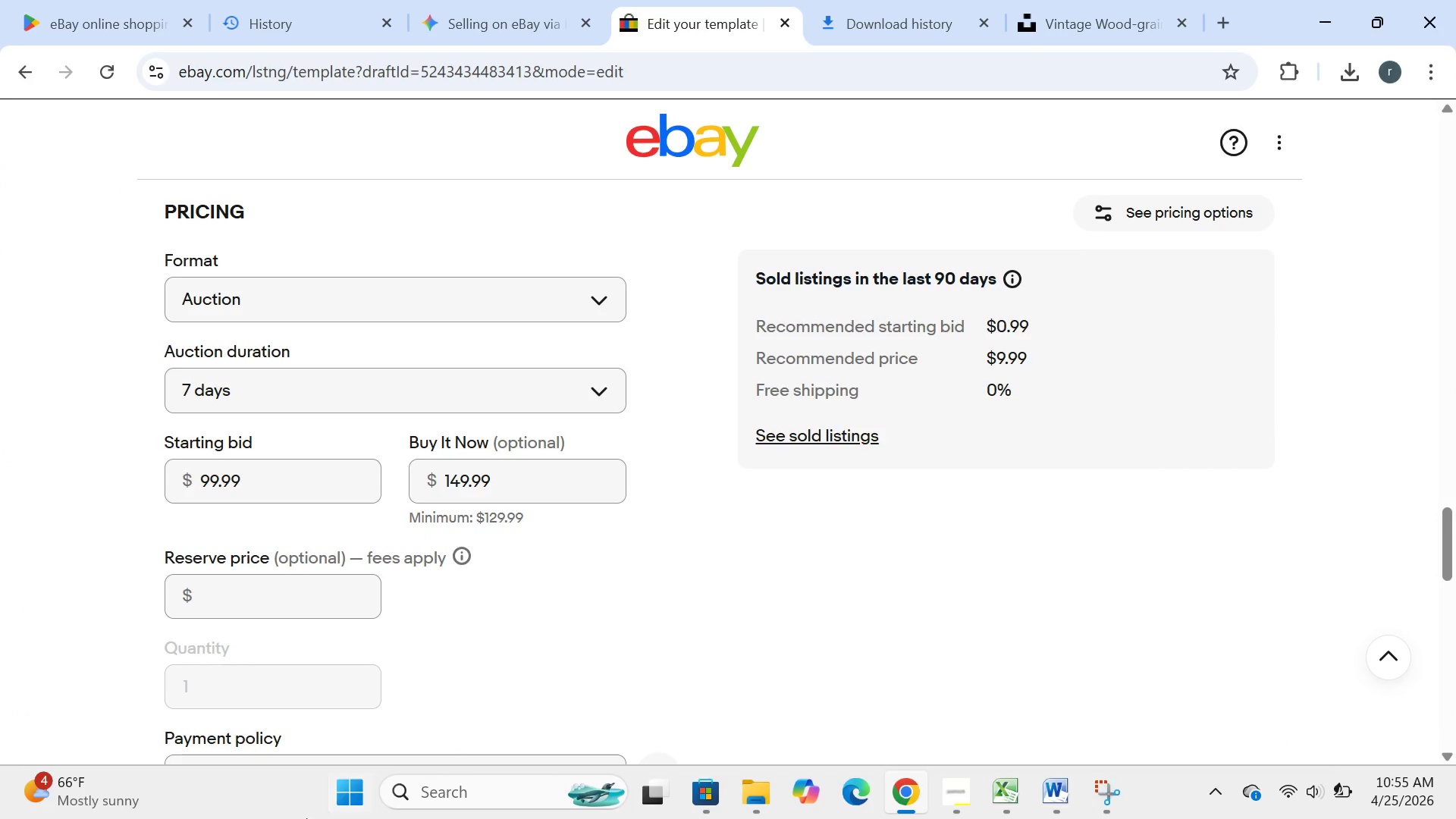 
left_click([287, 799])
 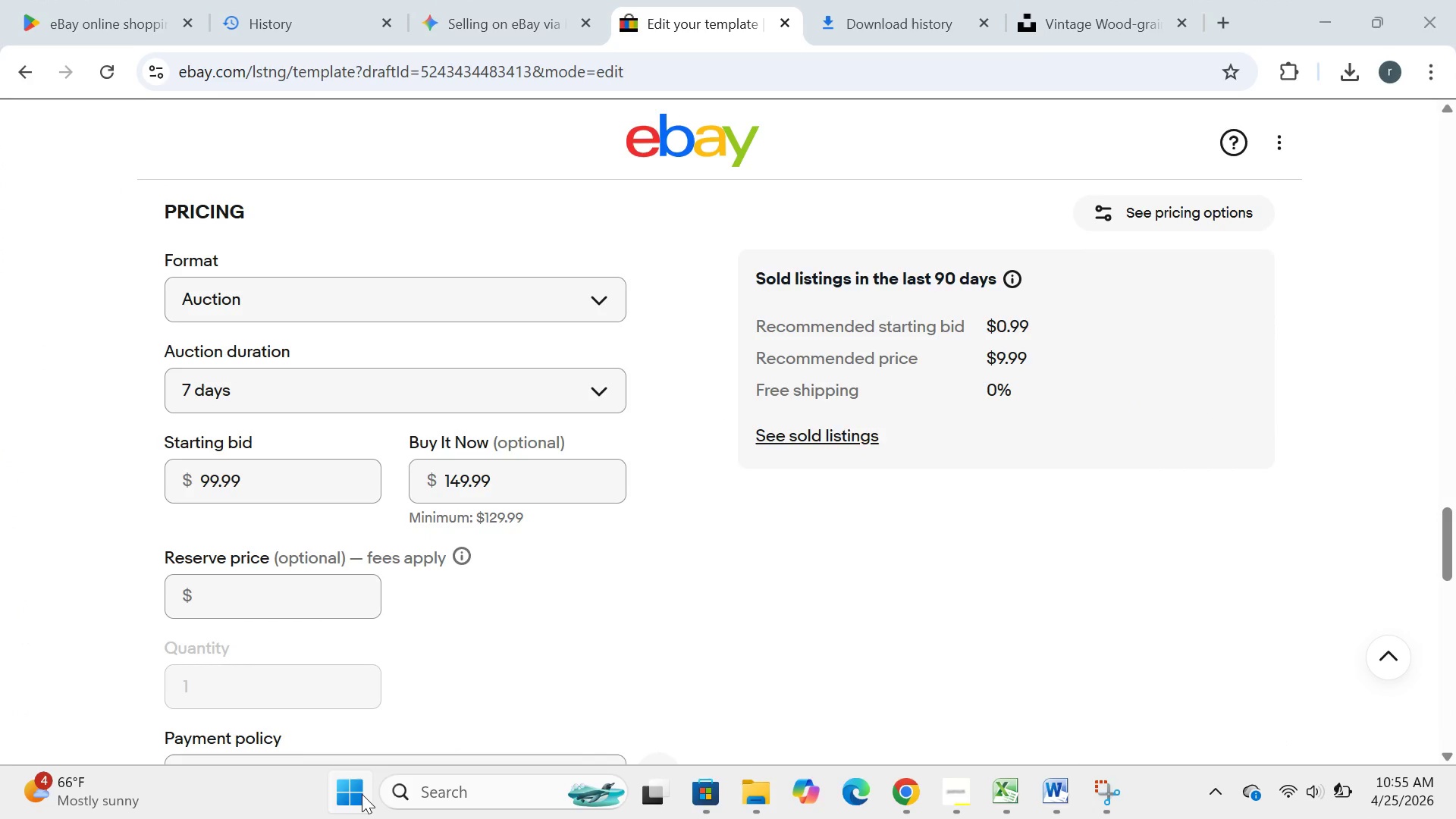 
left_click([366, 794])
 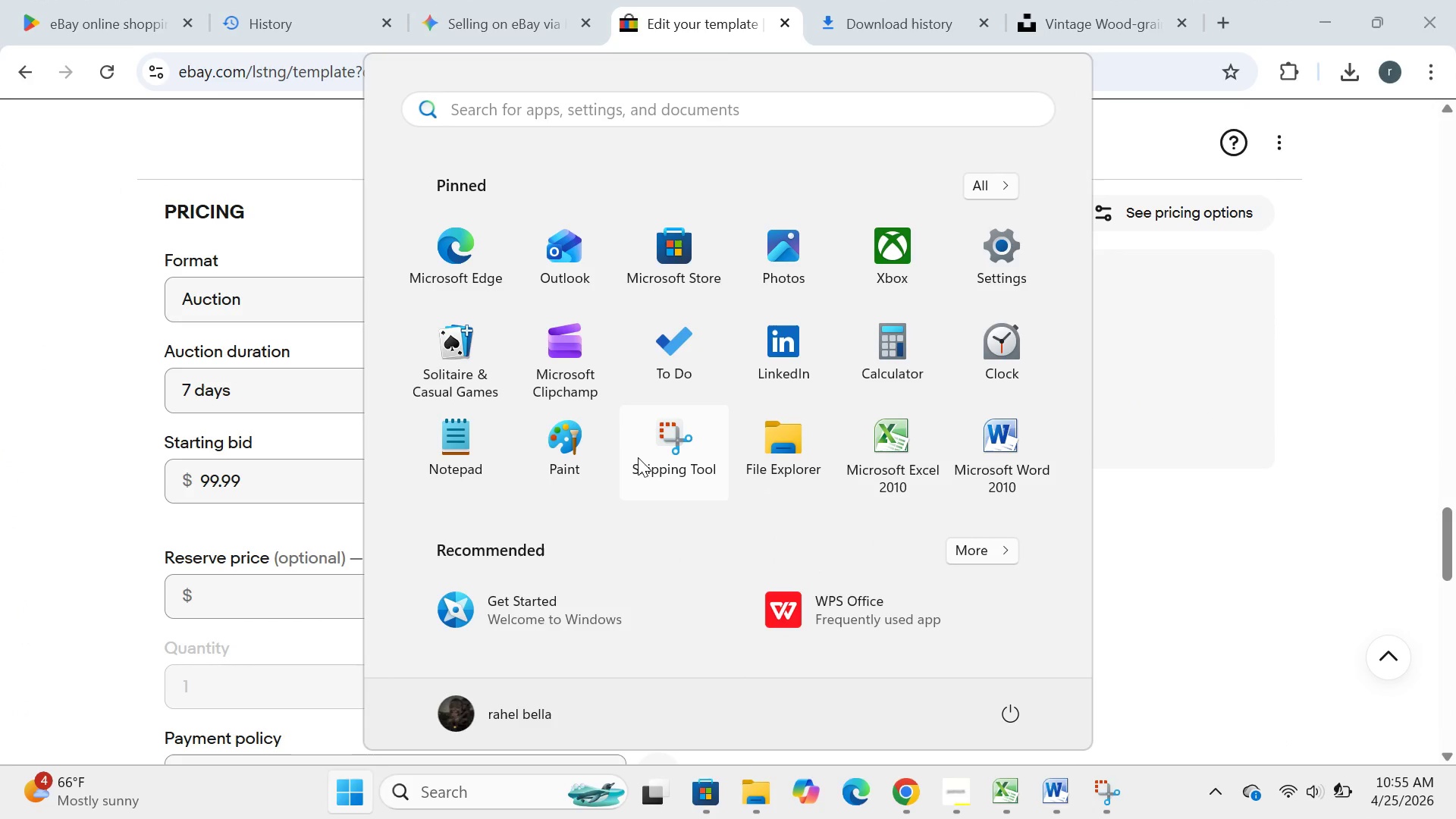 
left_click([642, 457])
 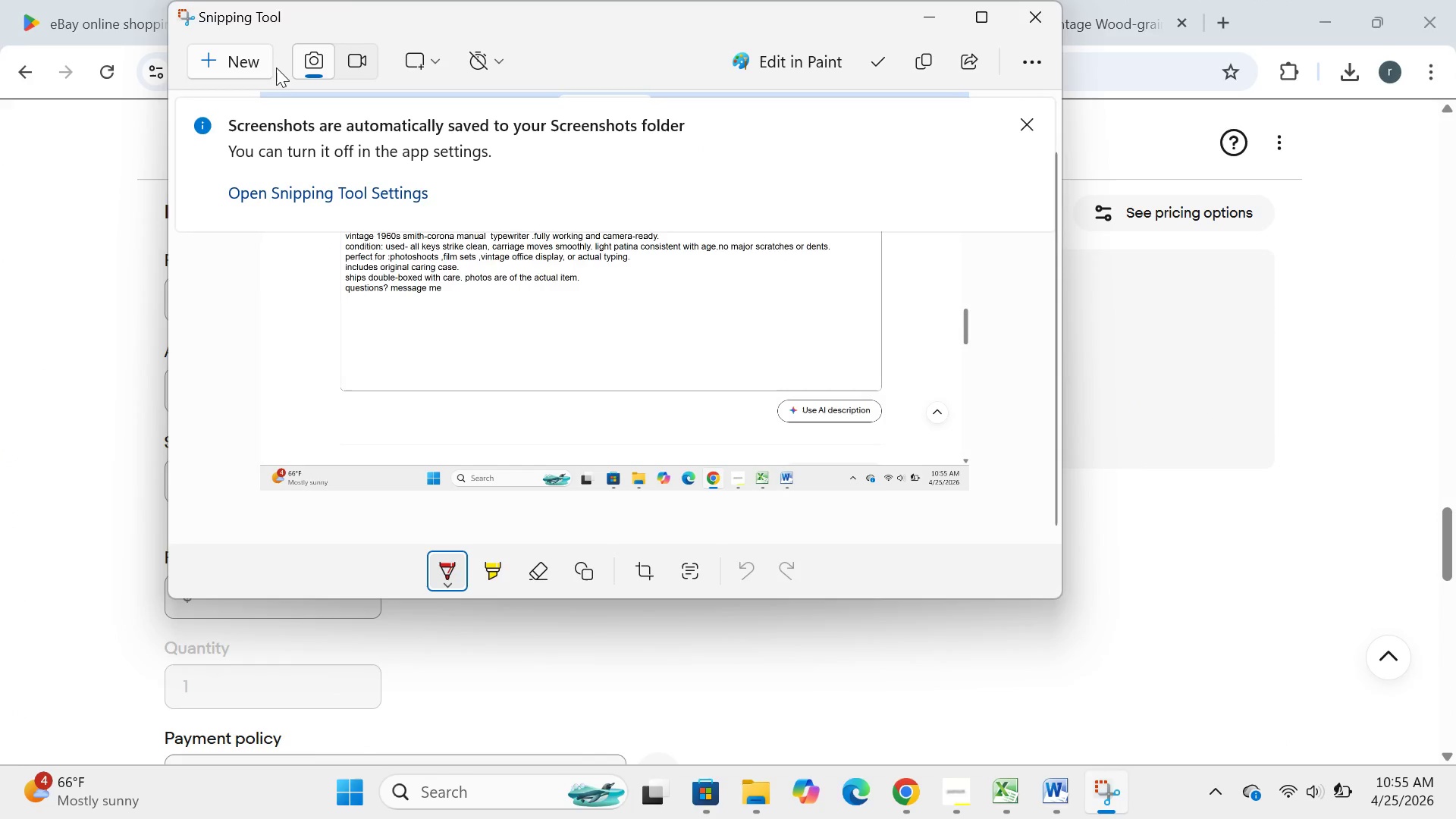 
left_click([254, 65])
 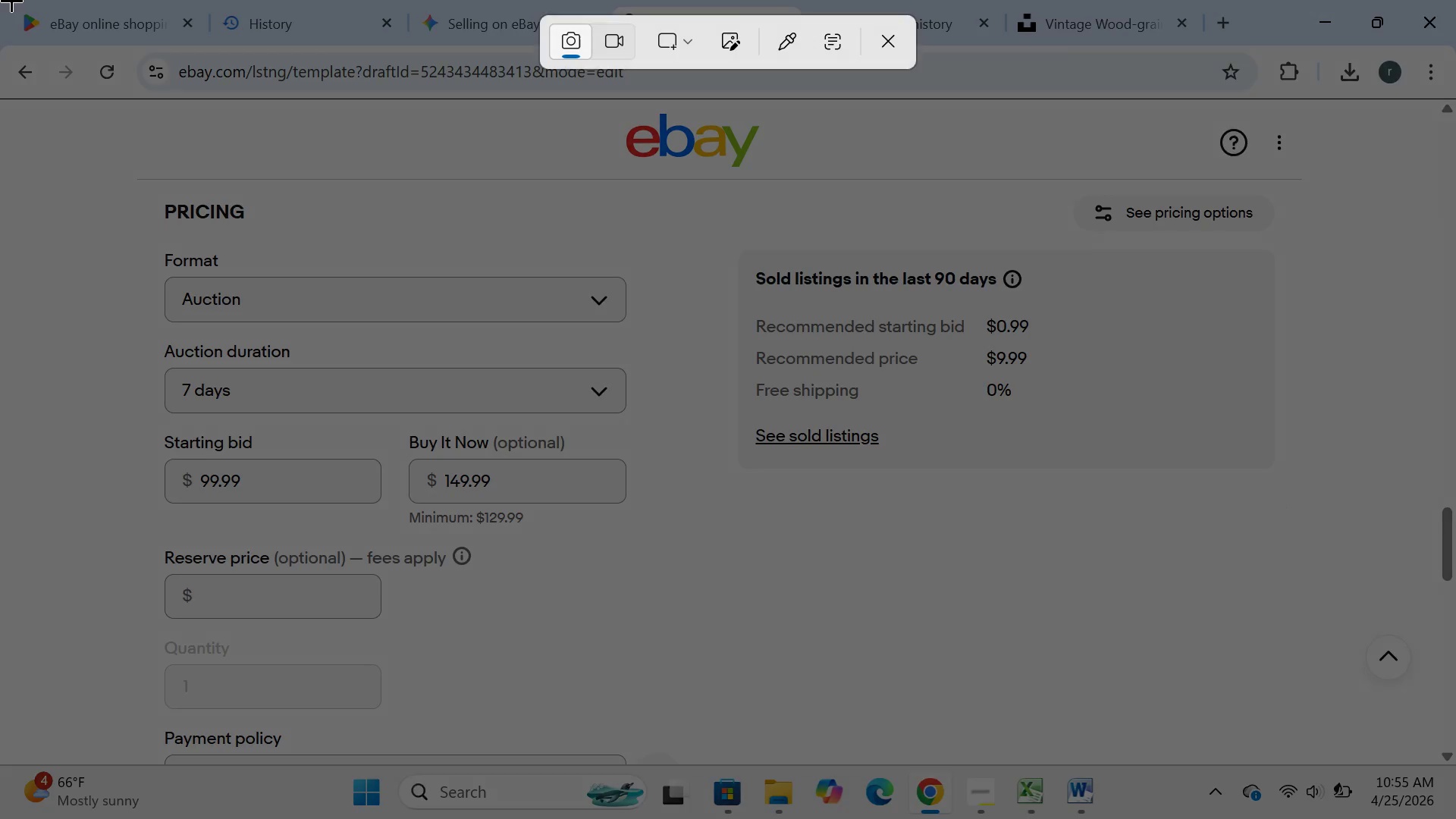 
left_click_drag(start_coordinate=[0, 0], to_coordinate=[1455, 818])
 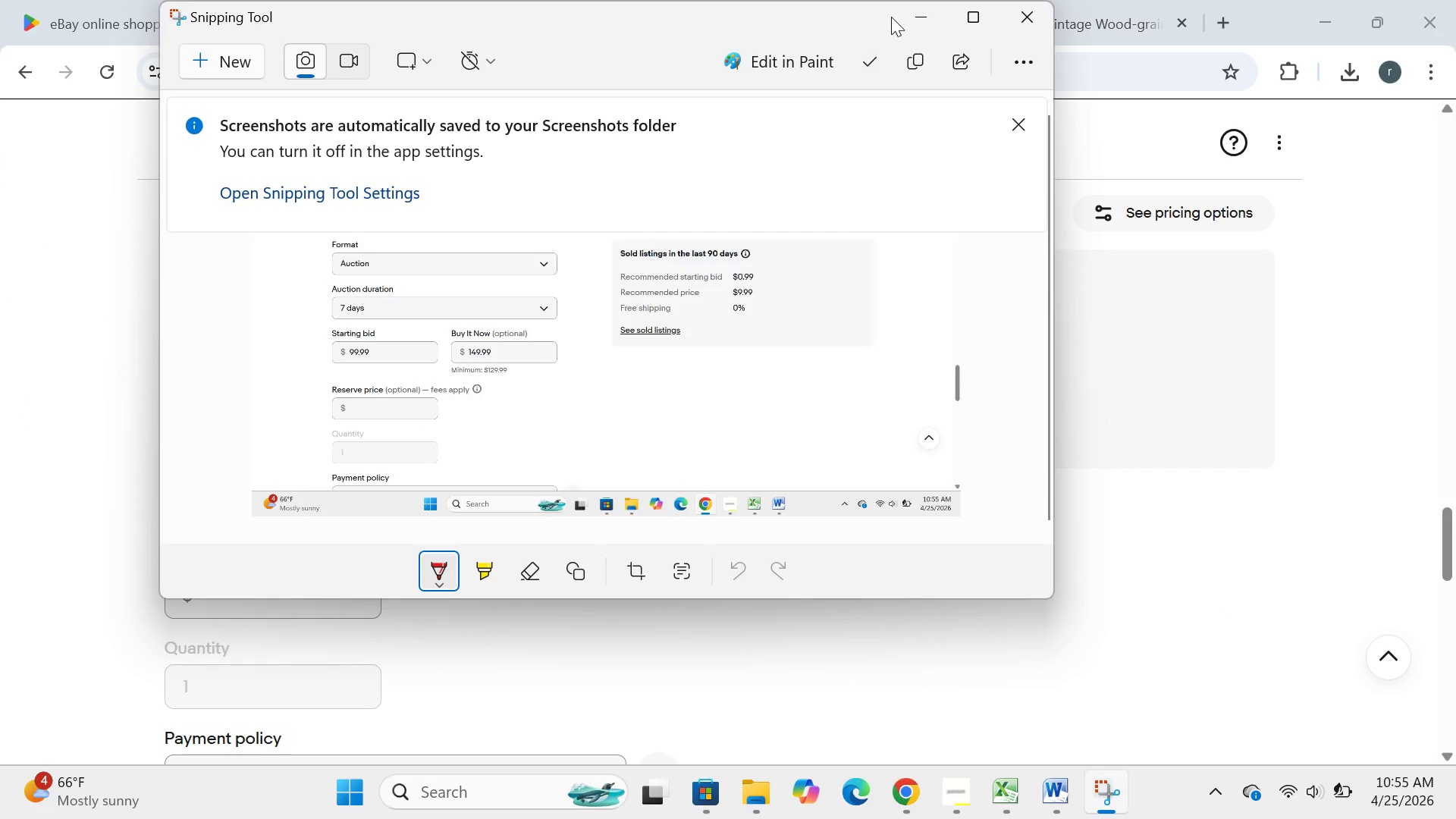 
left_click([944, 10])
 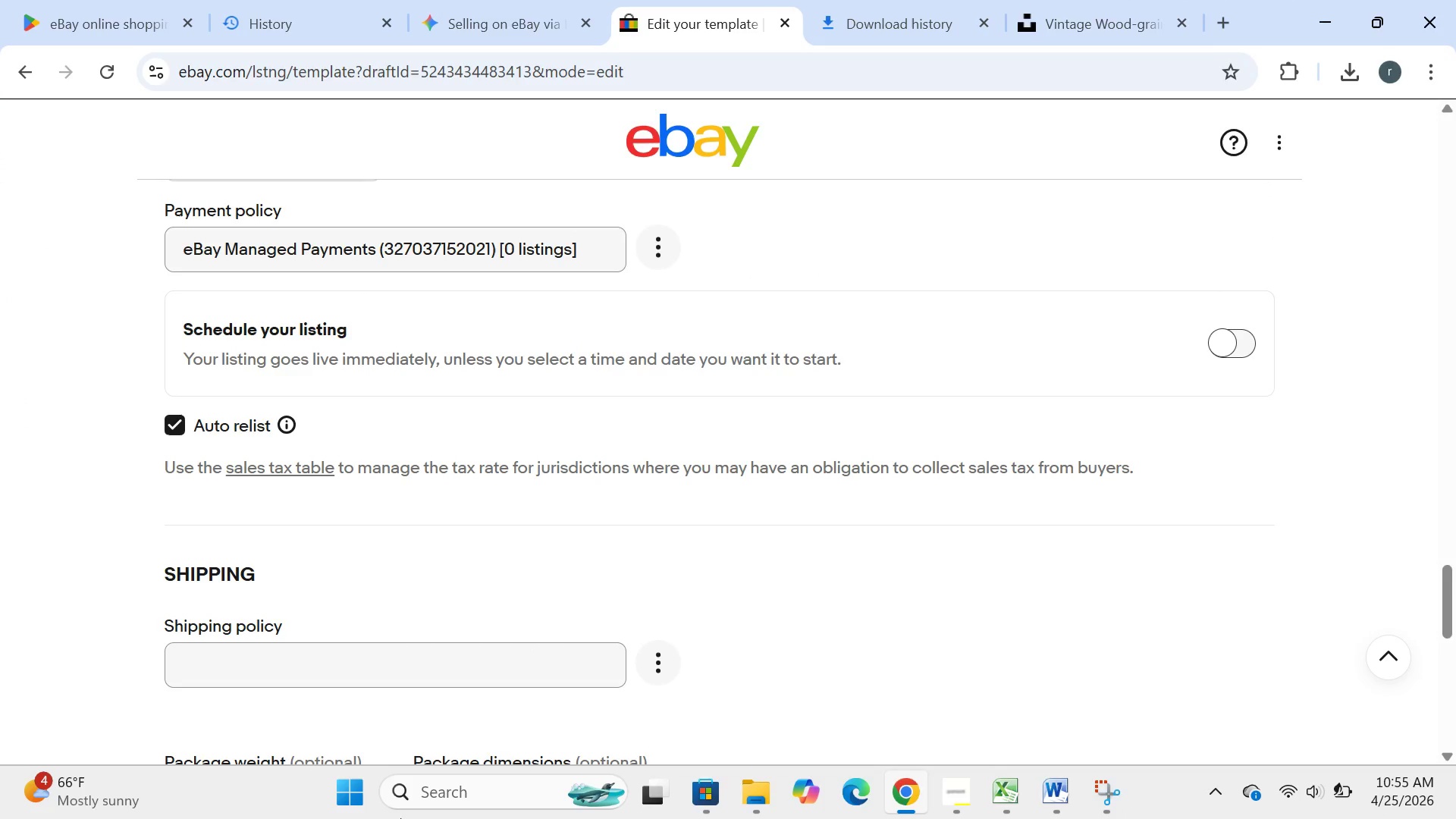 
left_click([350, 800])
 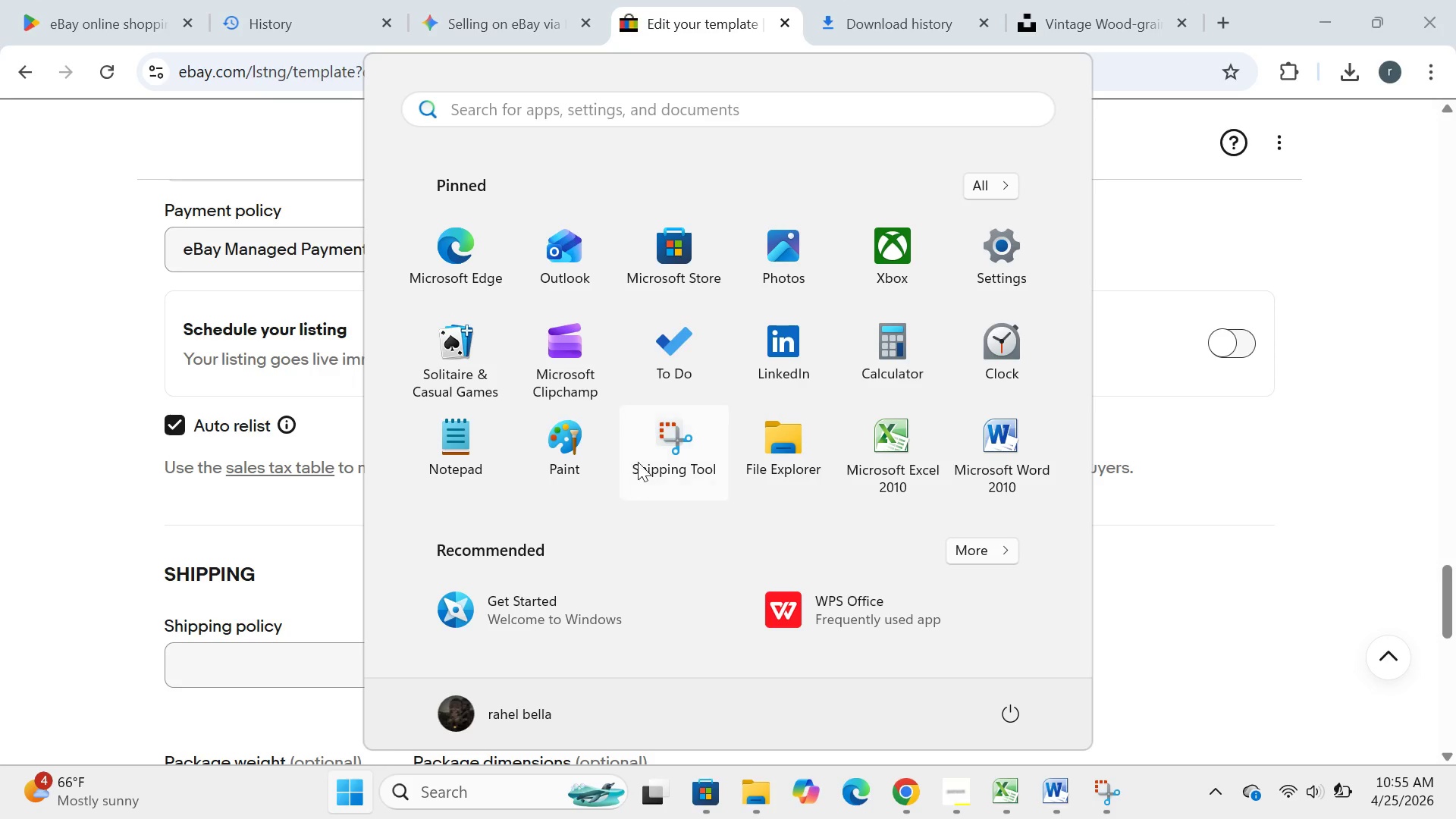 
left_click([638, 461])
 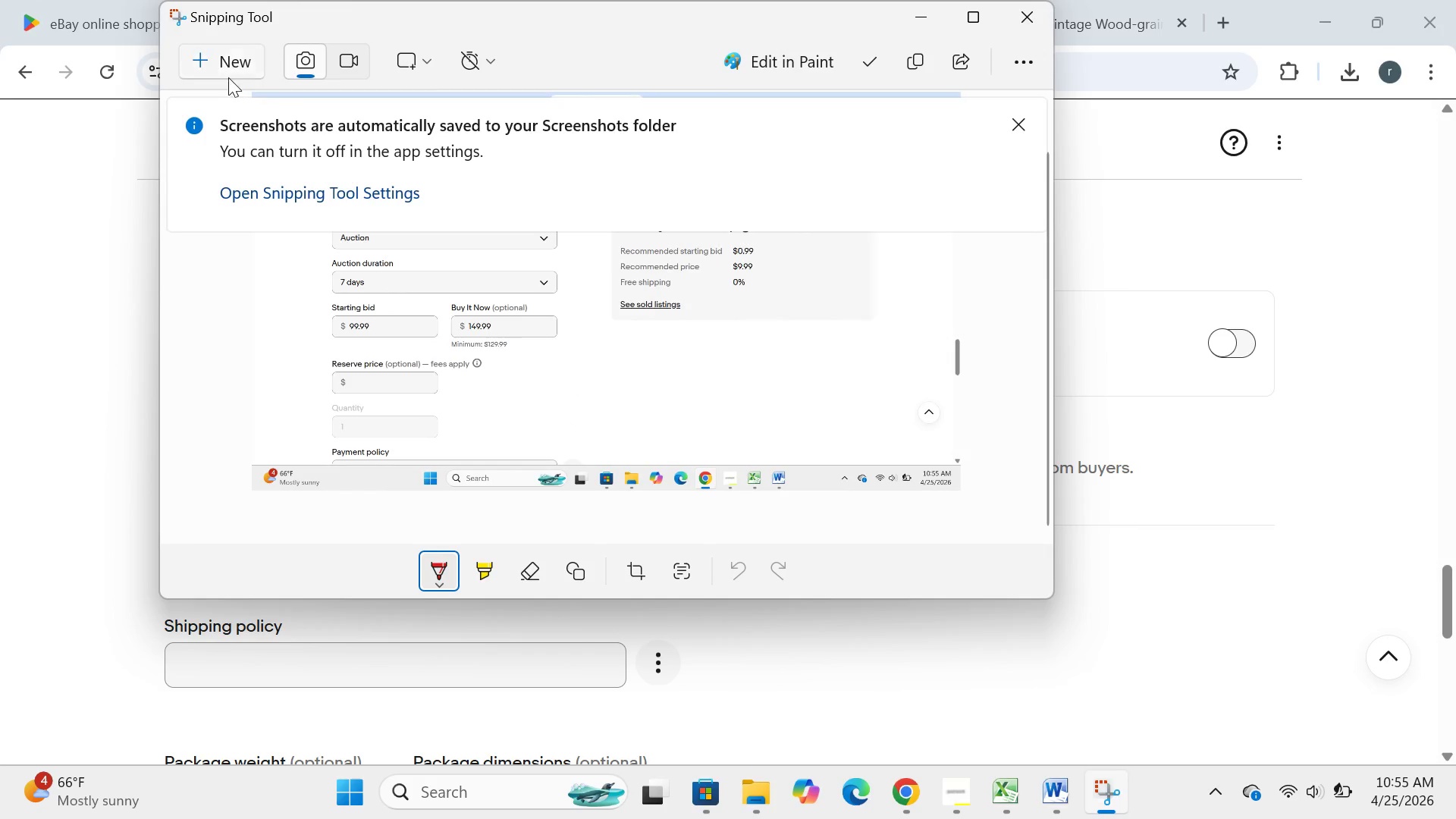 
left_click([222, 63])
 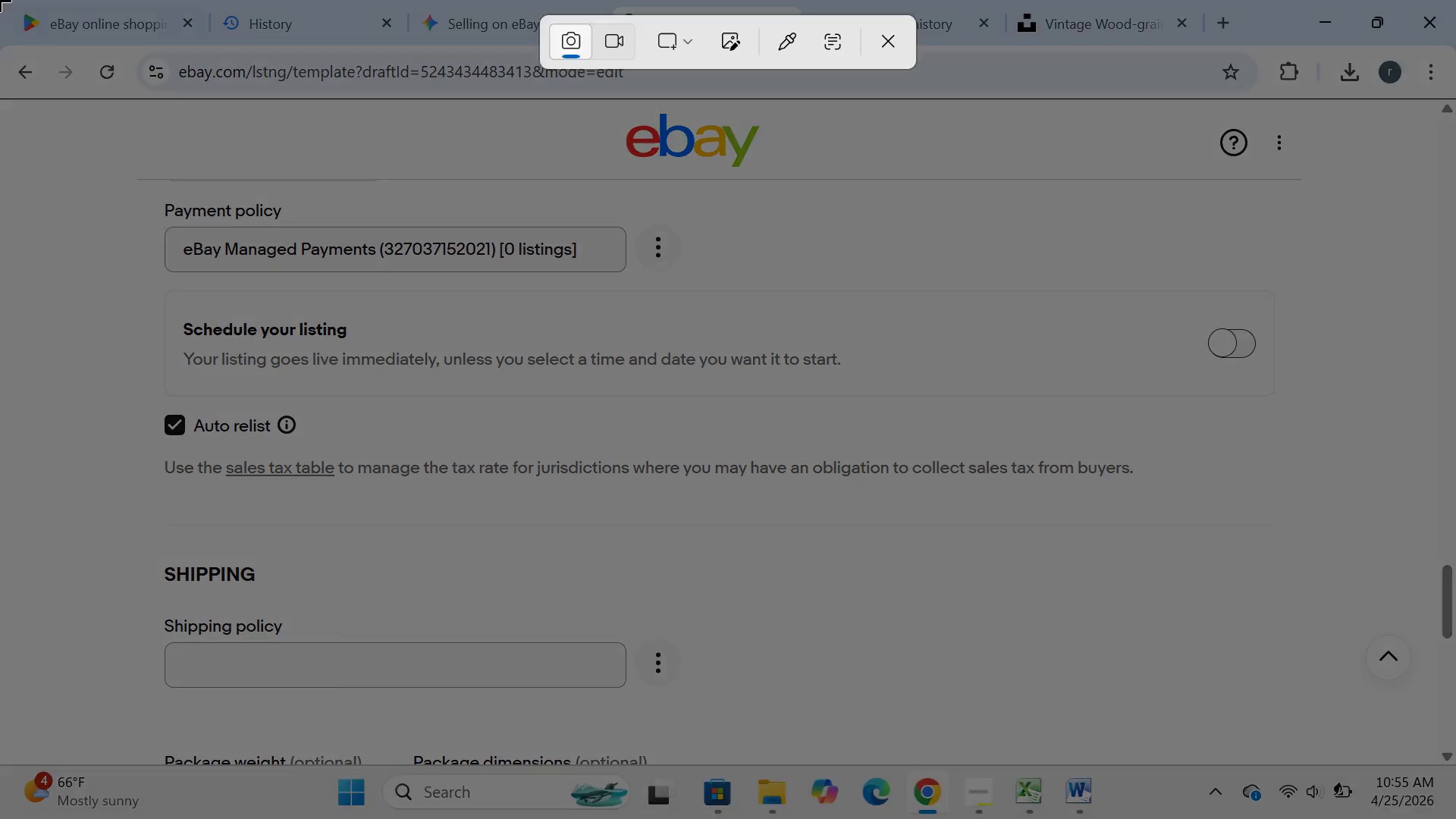 
left_click_drag(start_coordinate=[0, 0], to_coordinate=[1455, 818])
 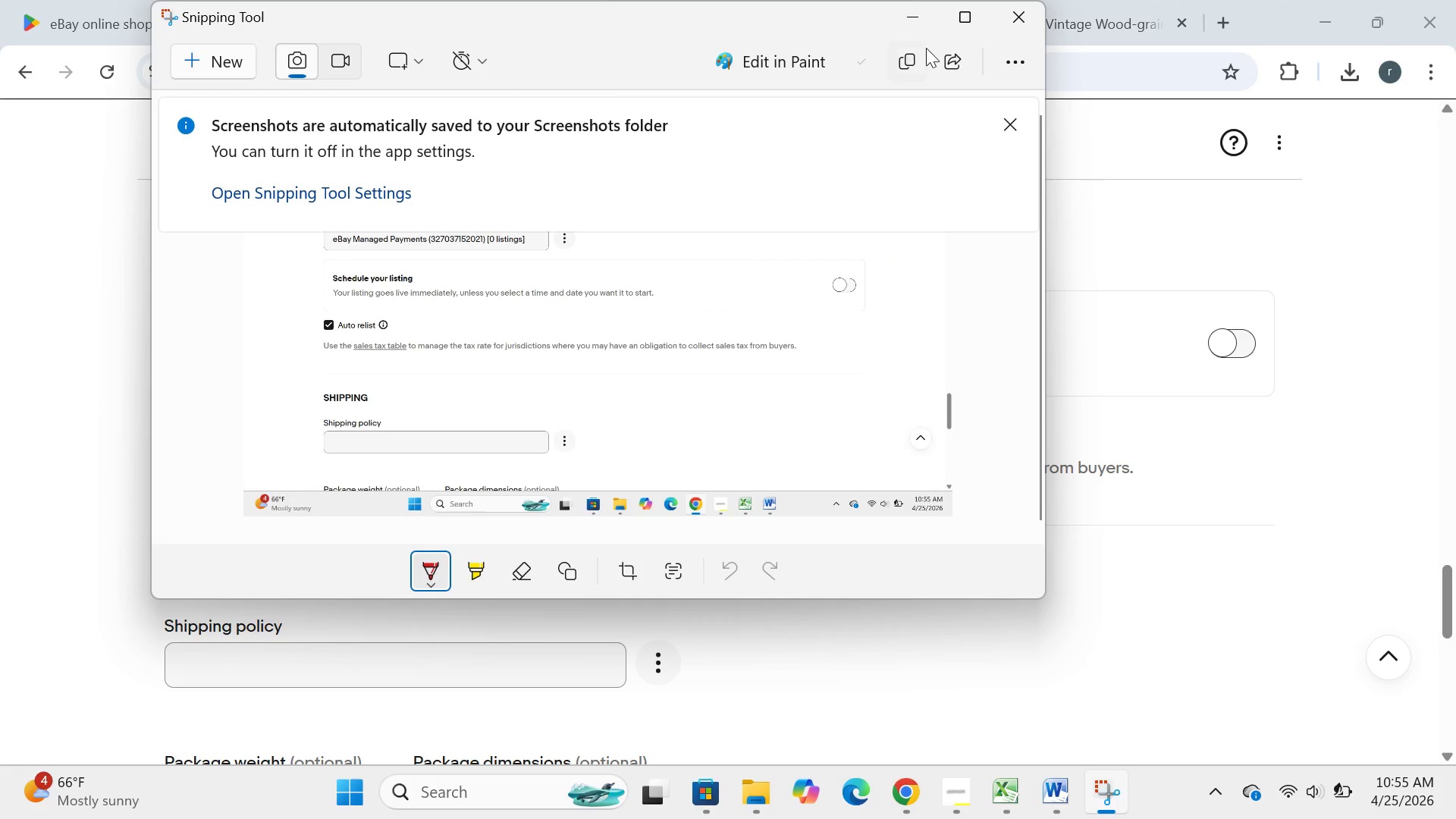 
left_click([915, 25])
 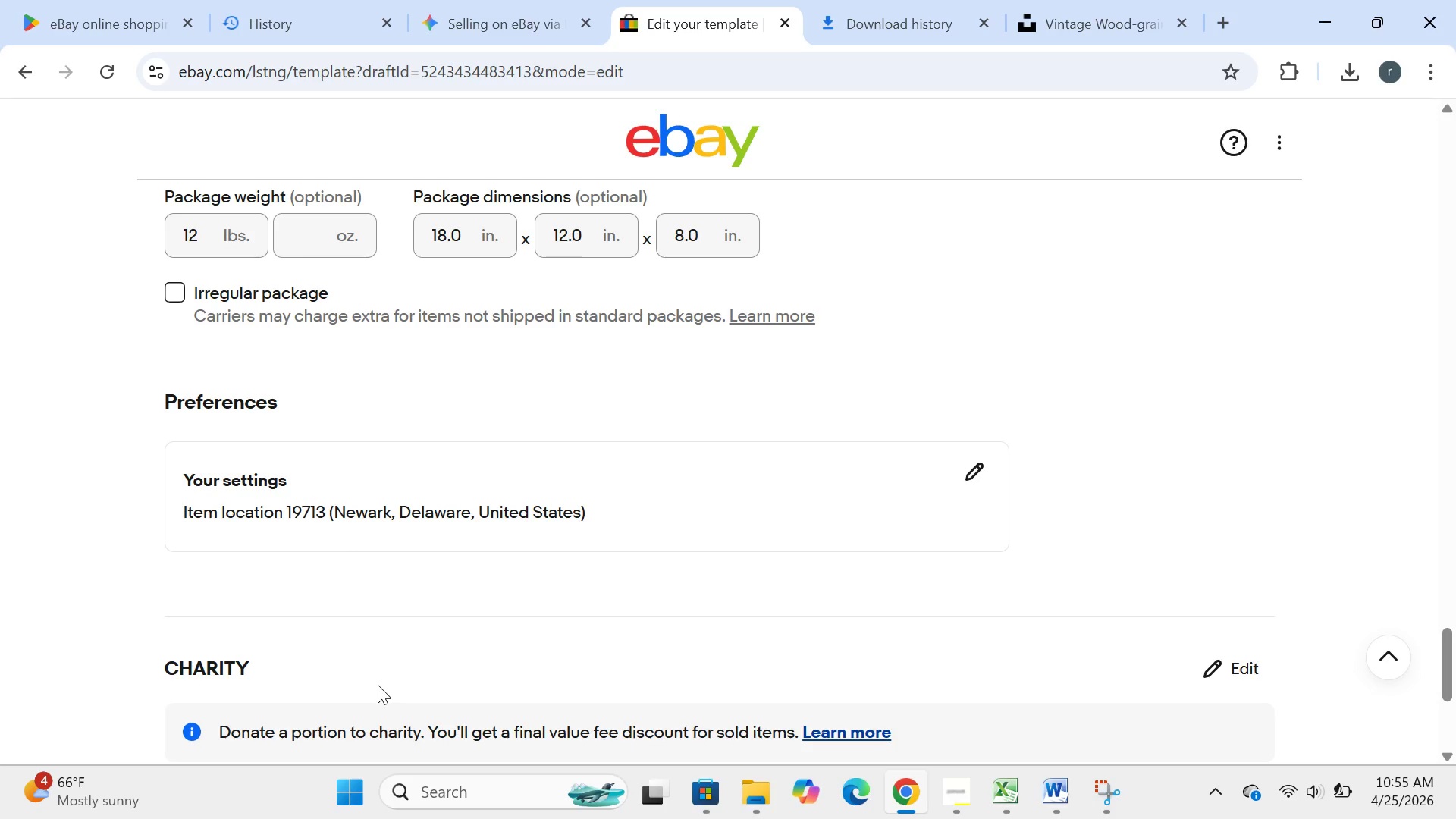 
left_click([345, 792])
 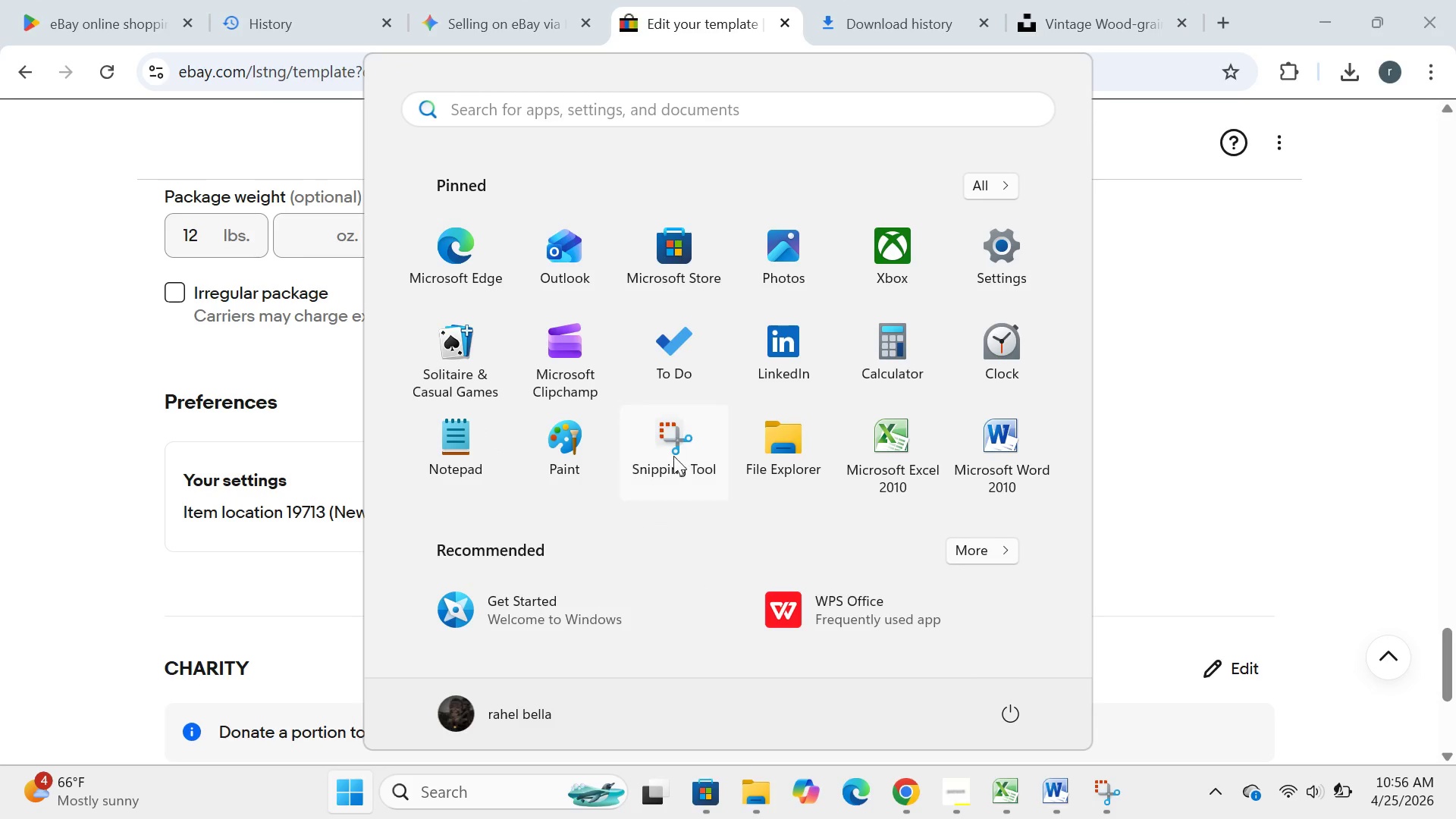 
left_click([670, 449])
 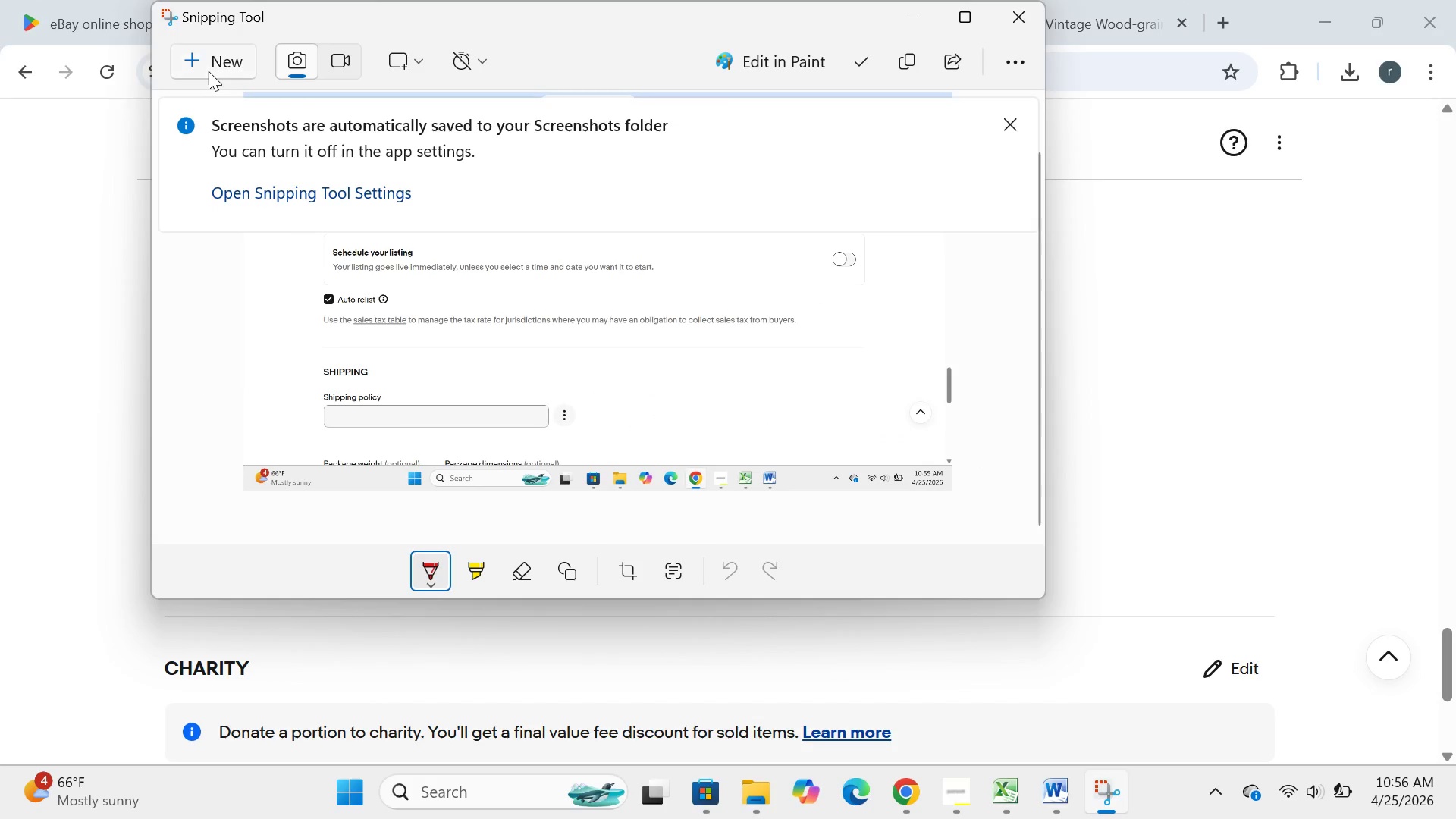 
left_click([209, 71])
 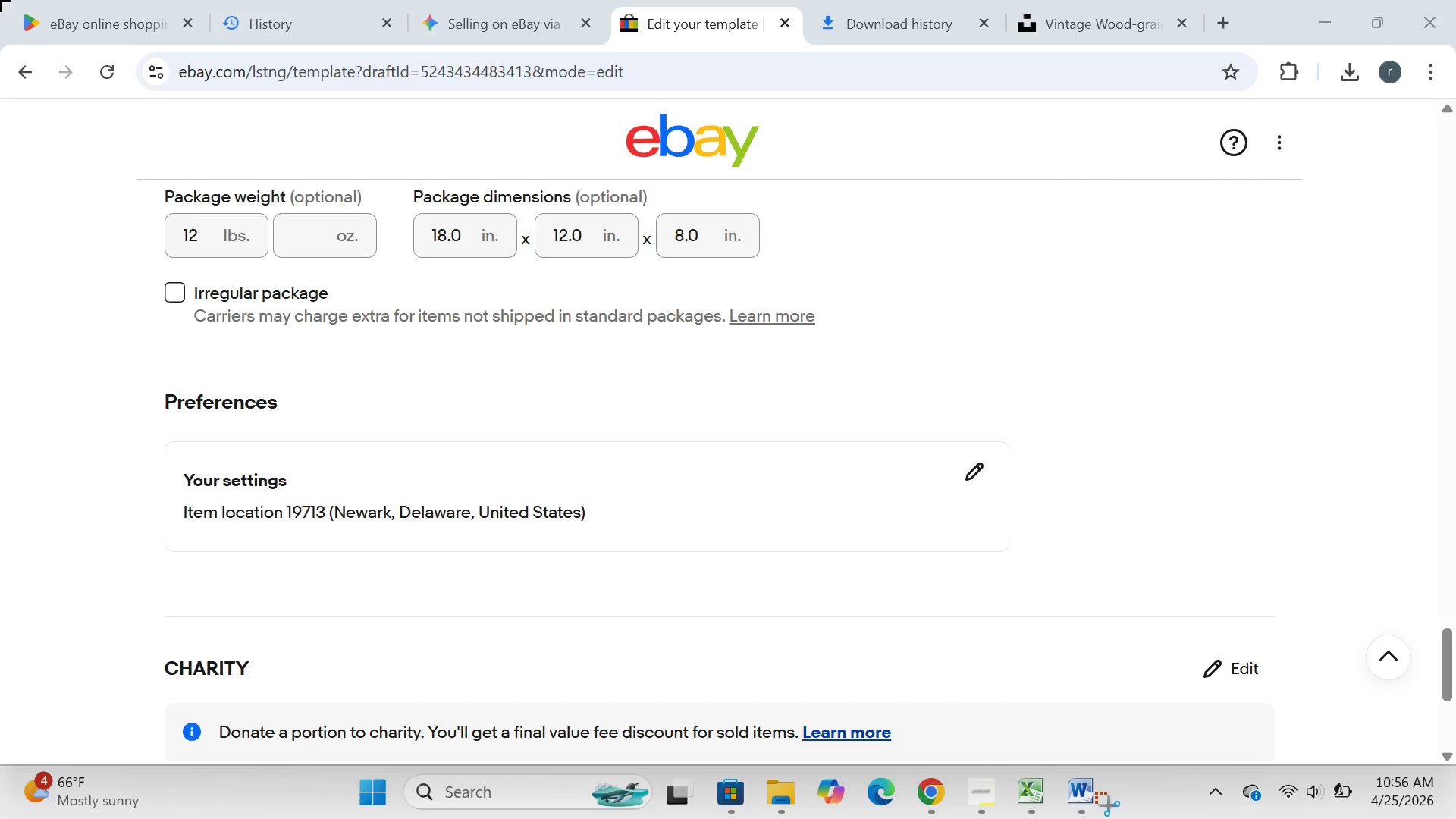 
left_click_drag(start_coordinate=[0, 0], to_coordinate=[1455, 818])
 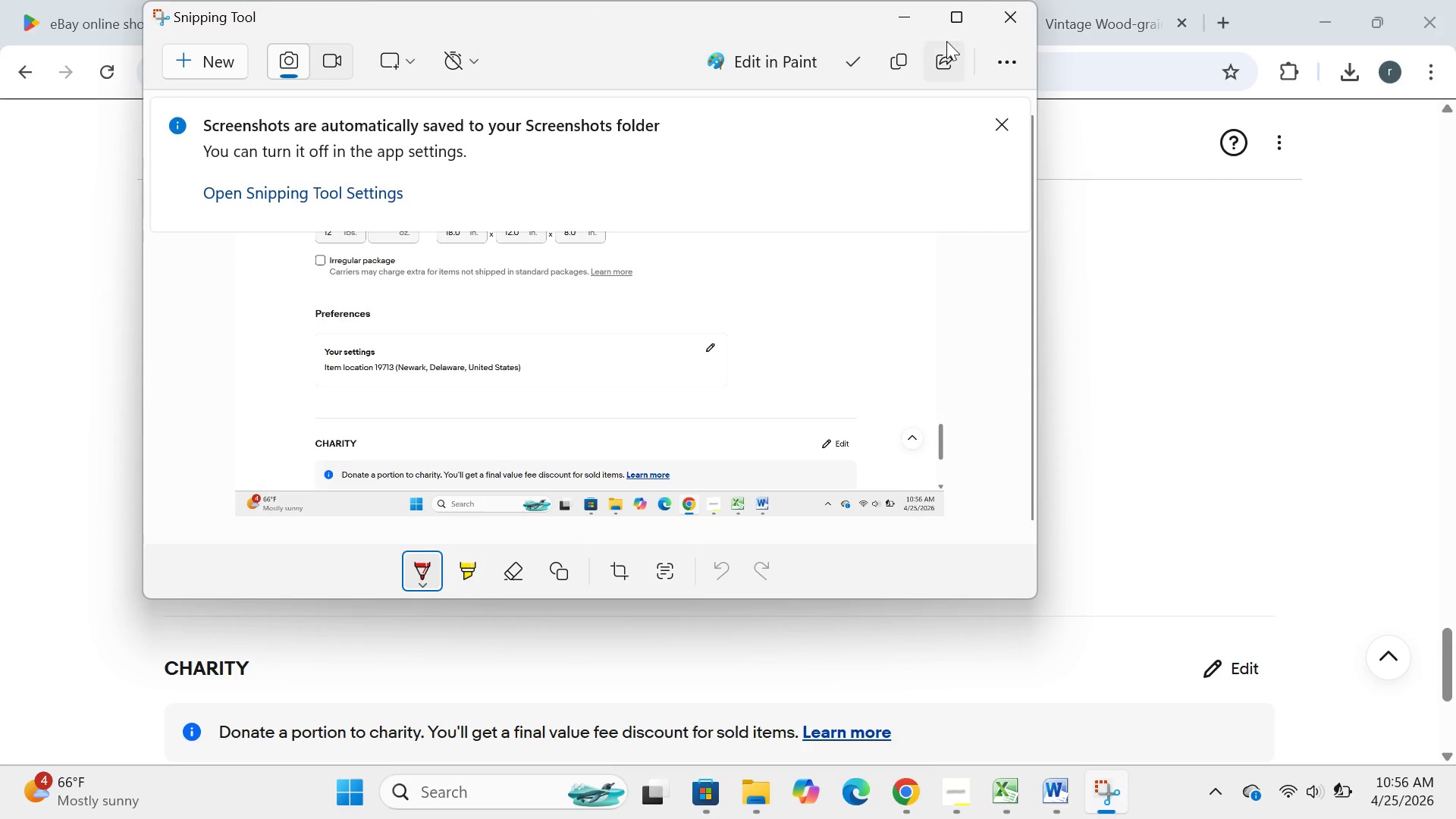 
left_click([915, 27])
 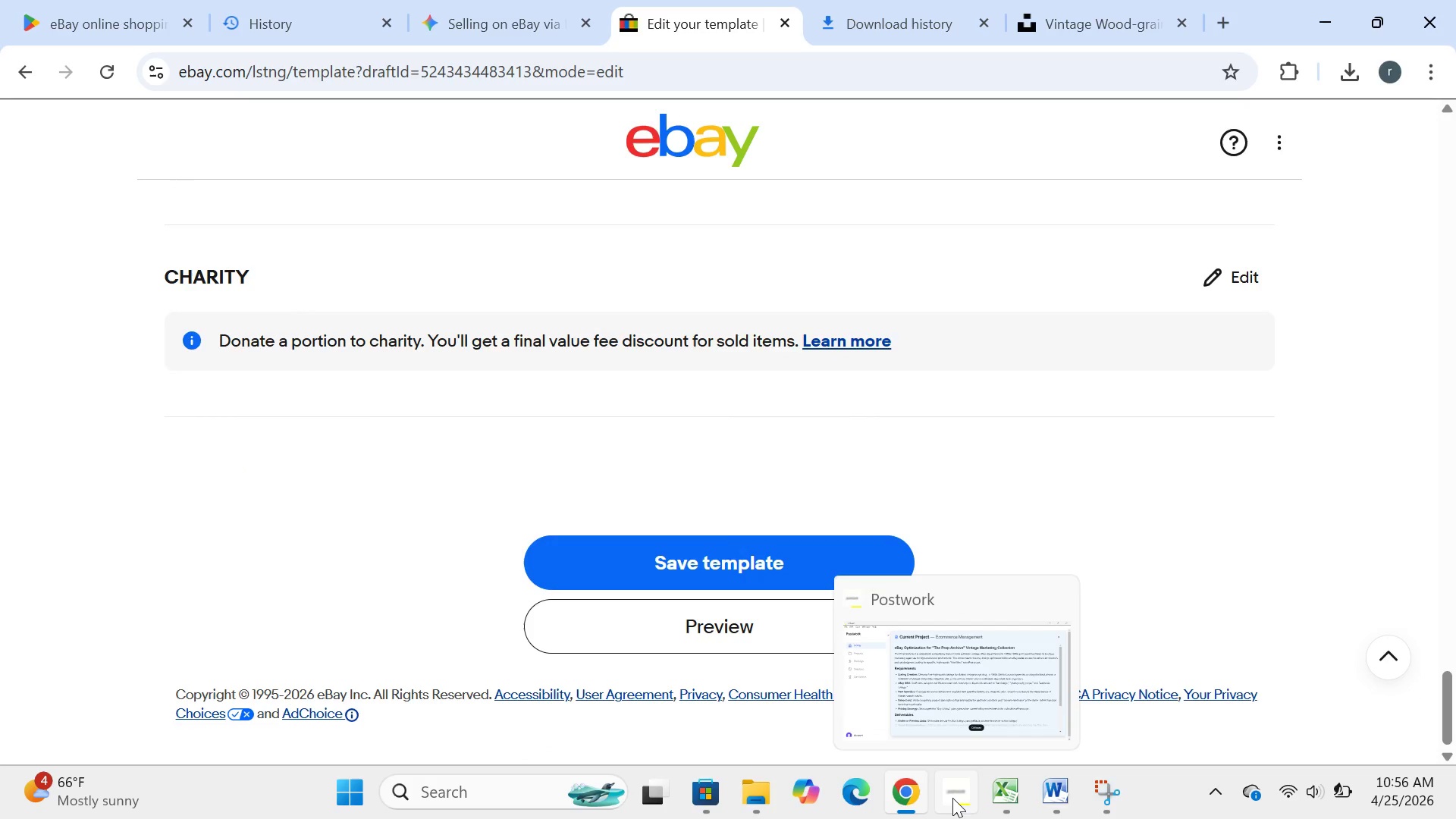 
left_click([1048, 802])
 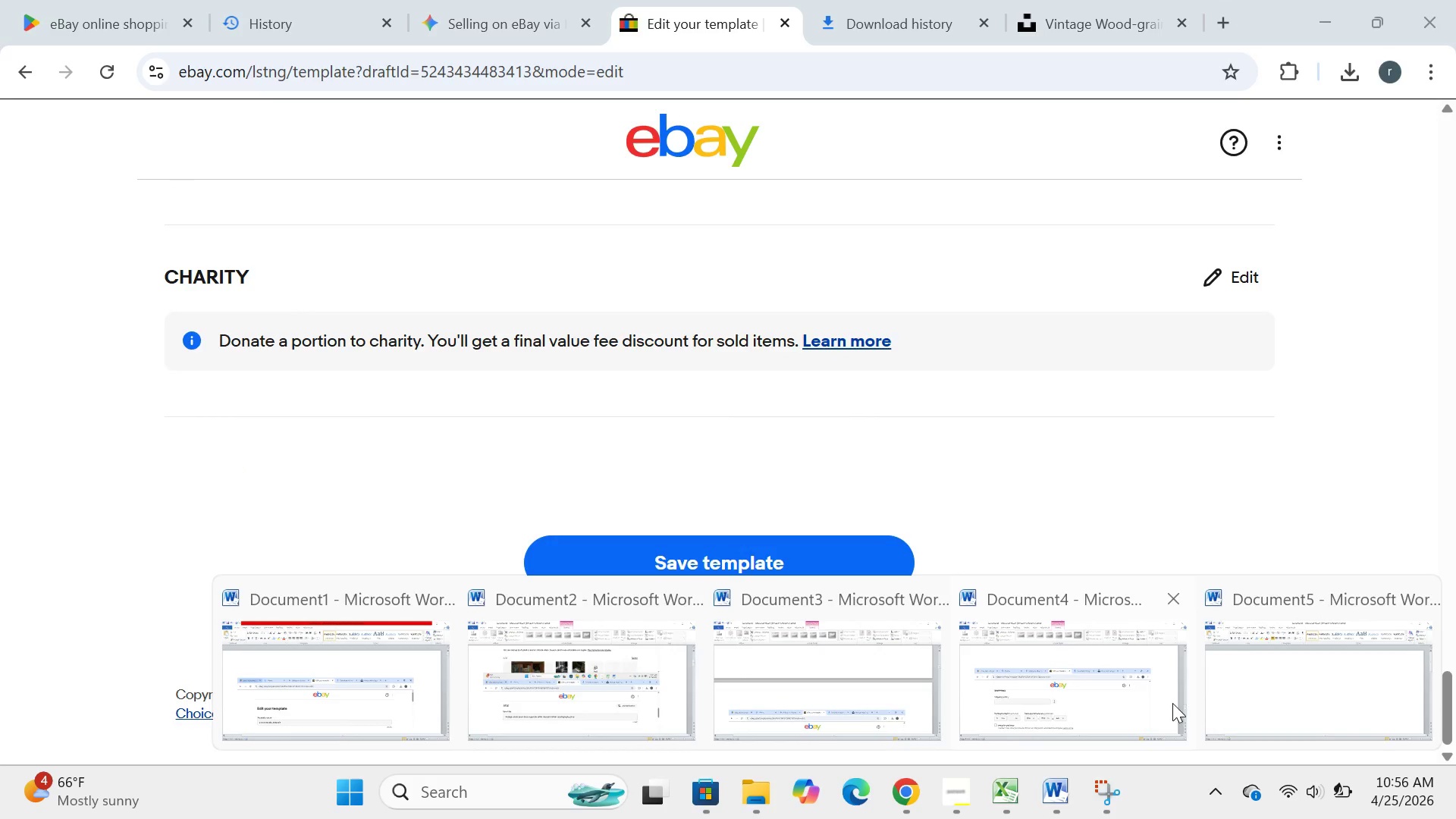 
left_click([1263, 692])
 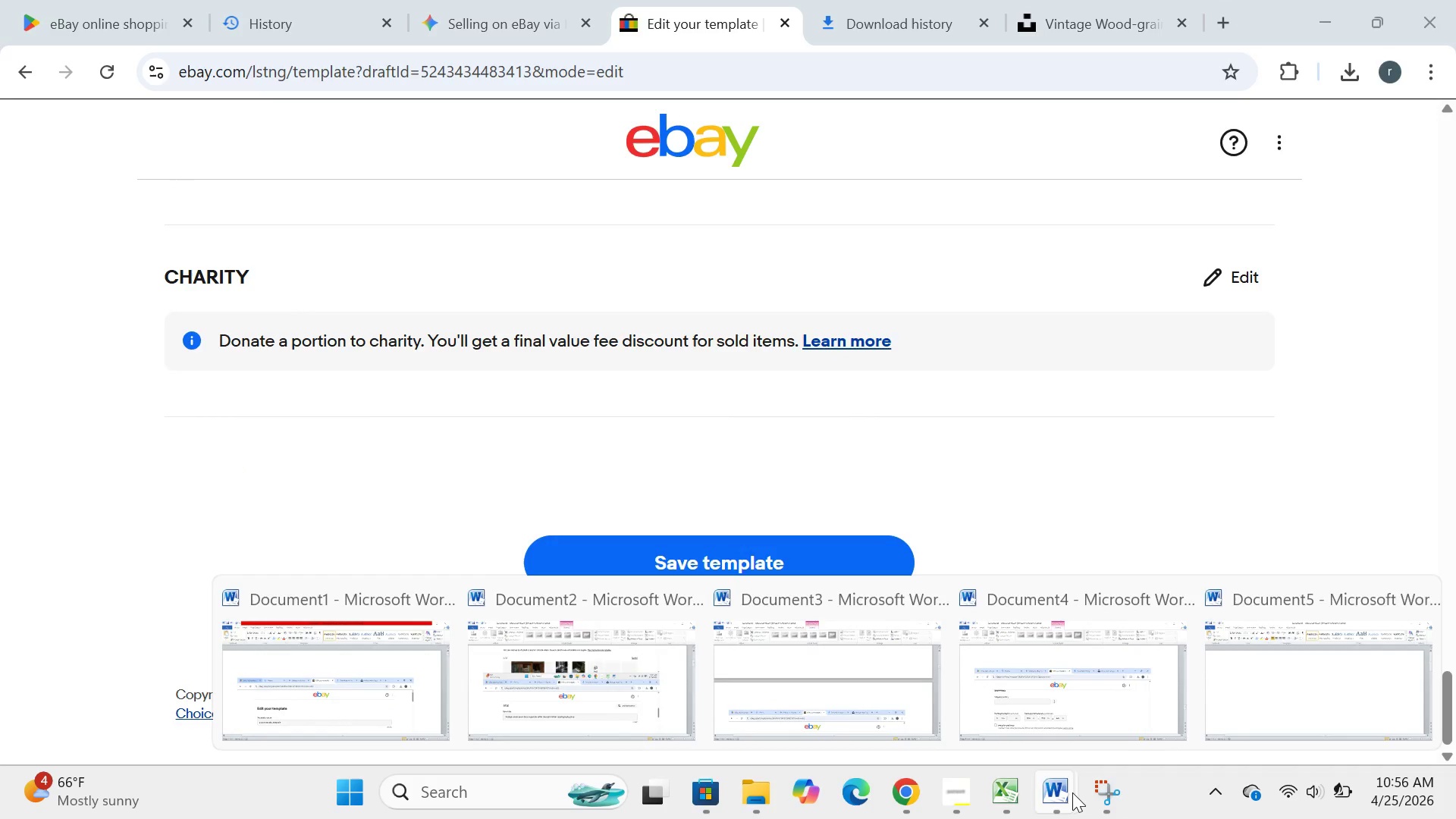 
left_click([1231, 711])
 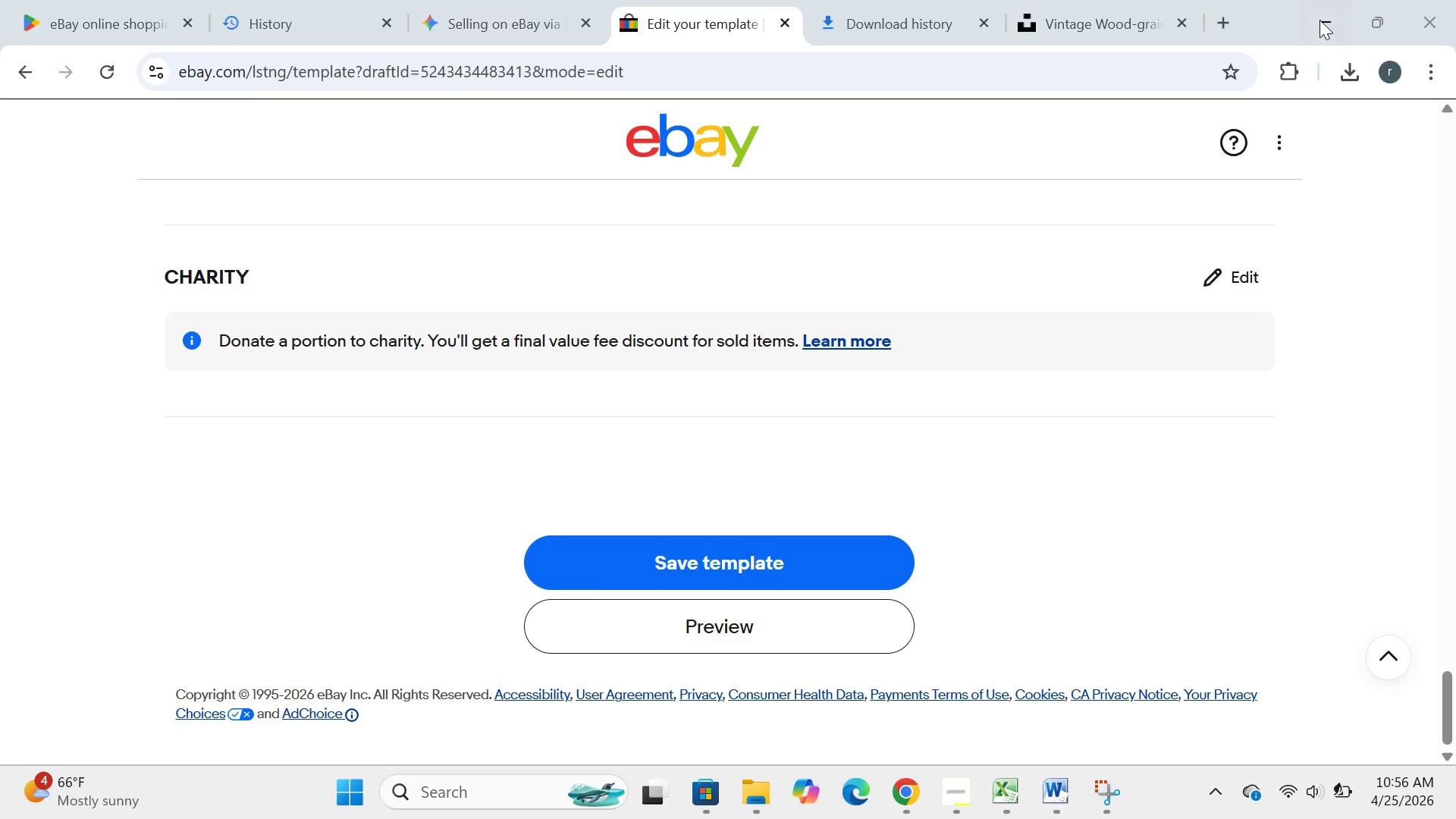 
left_click([1320, 17])
 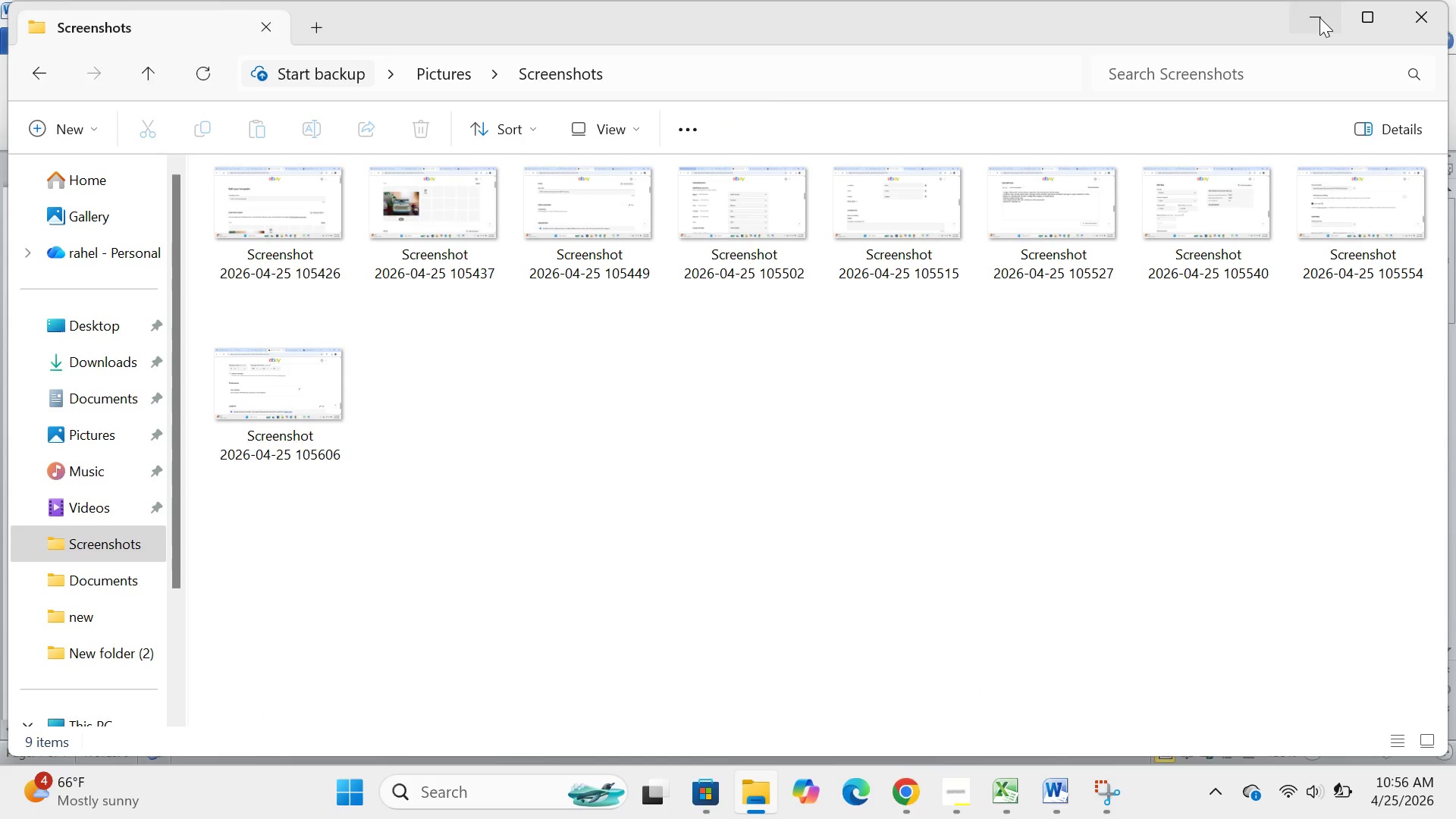 
left_click([1320, 17])
 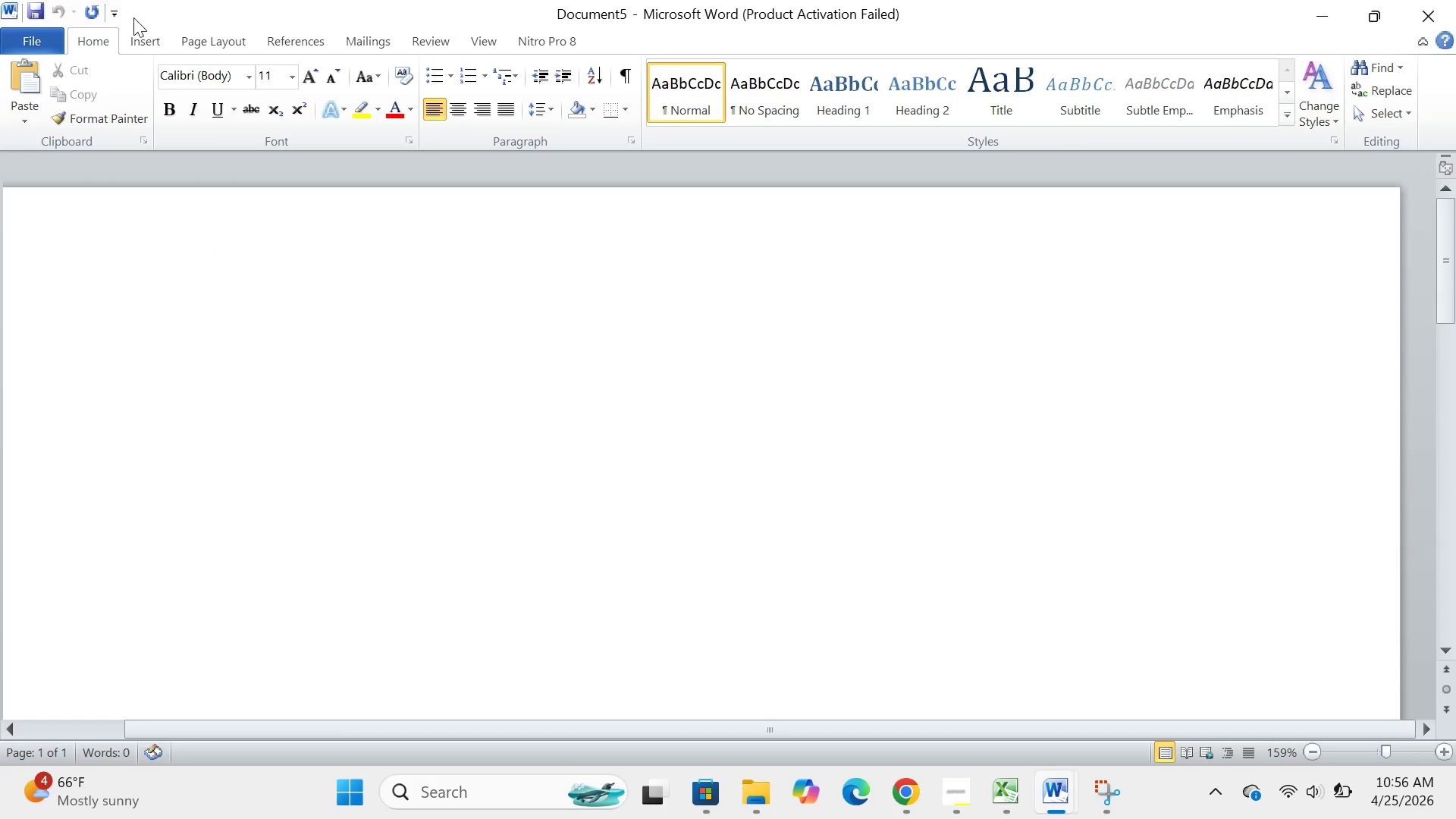 
left_click([146, 31])
 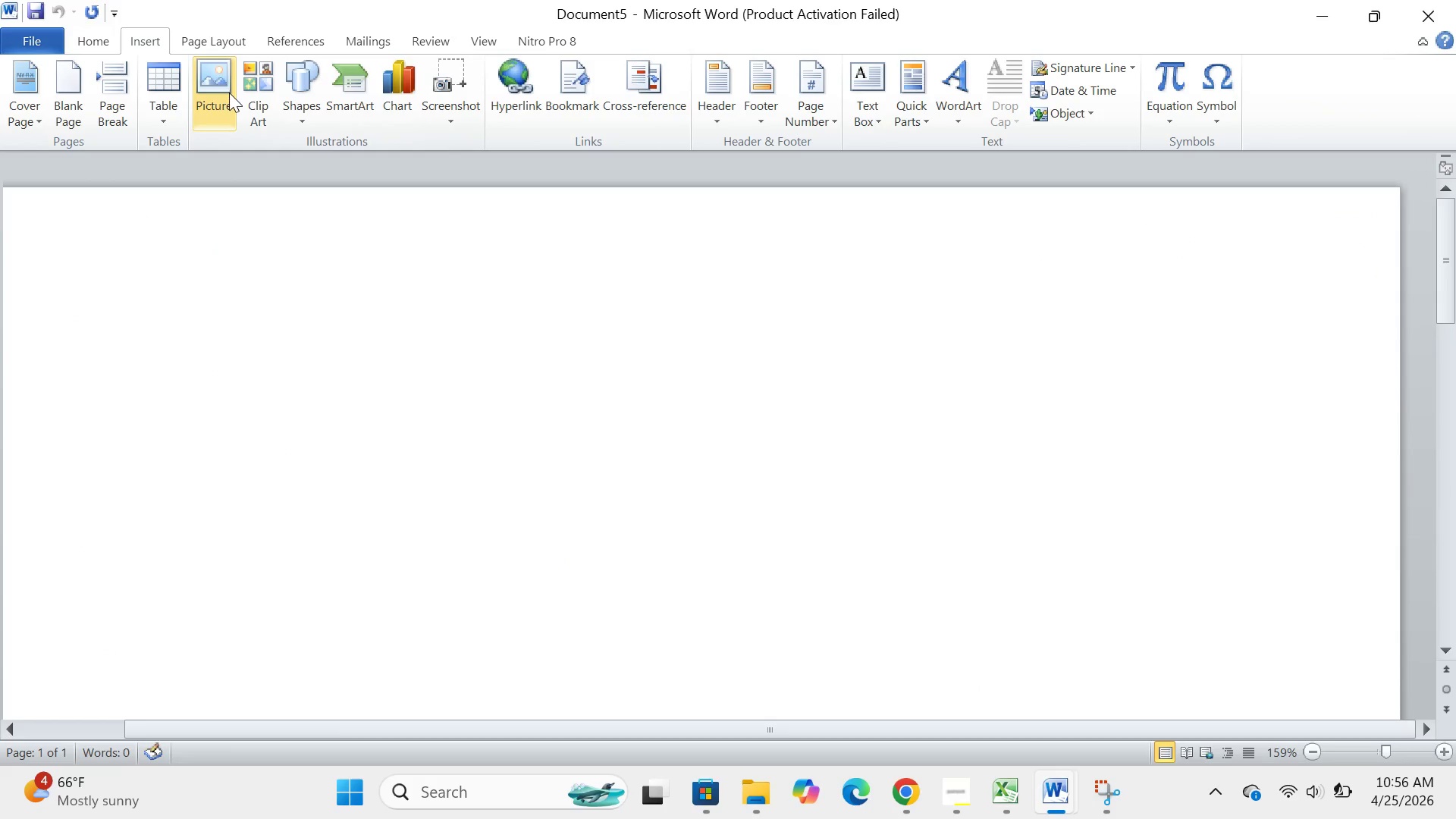 
left_click([229, 93])
 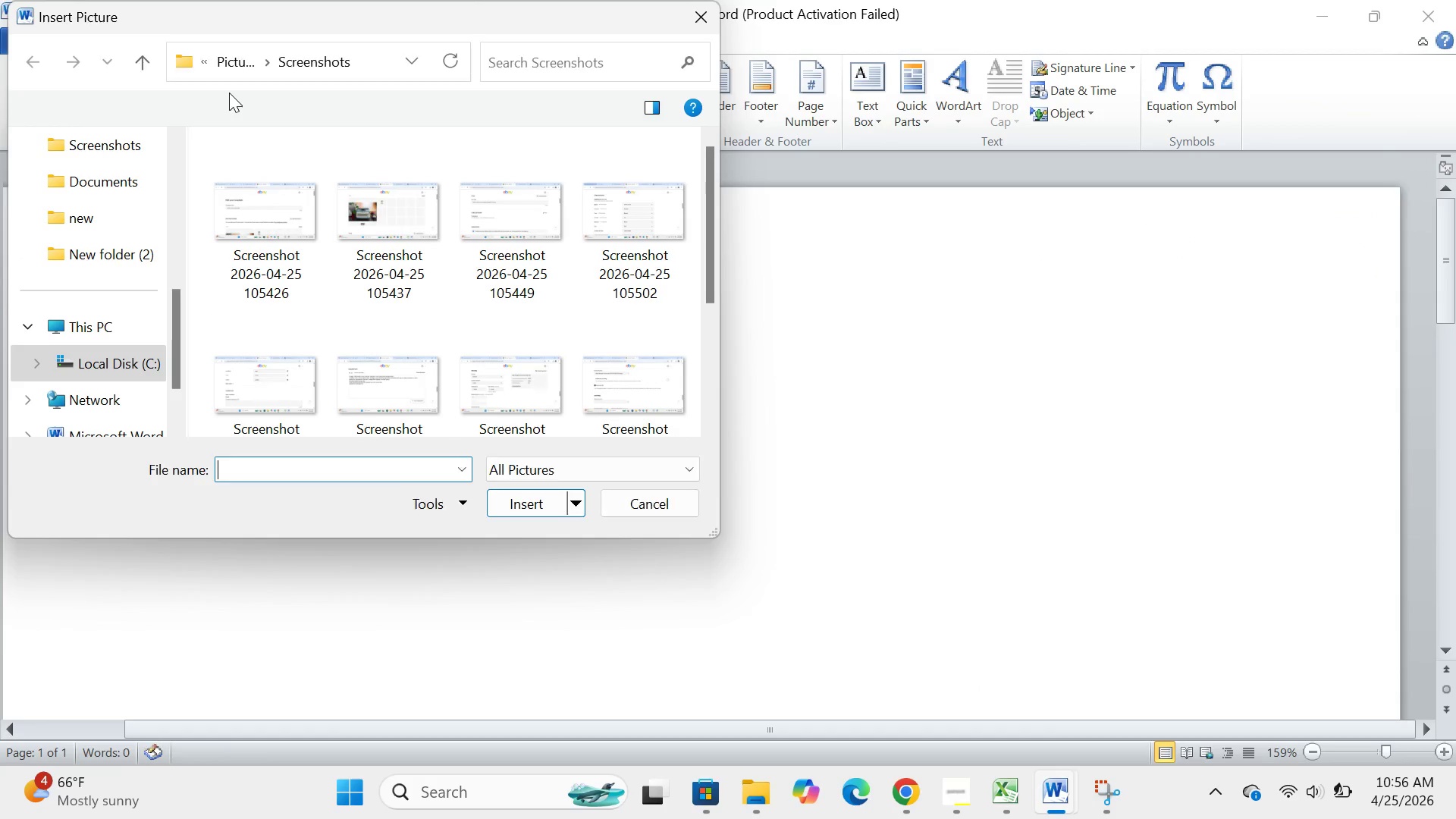 
left_click_drag(start_coordinate=[209, 146], to_coordinate=[796, 623])
 